 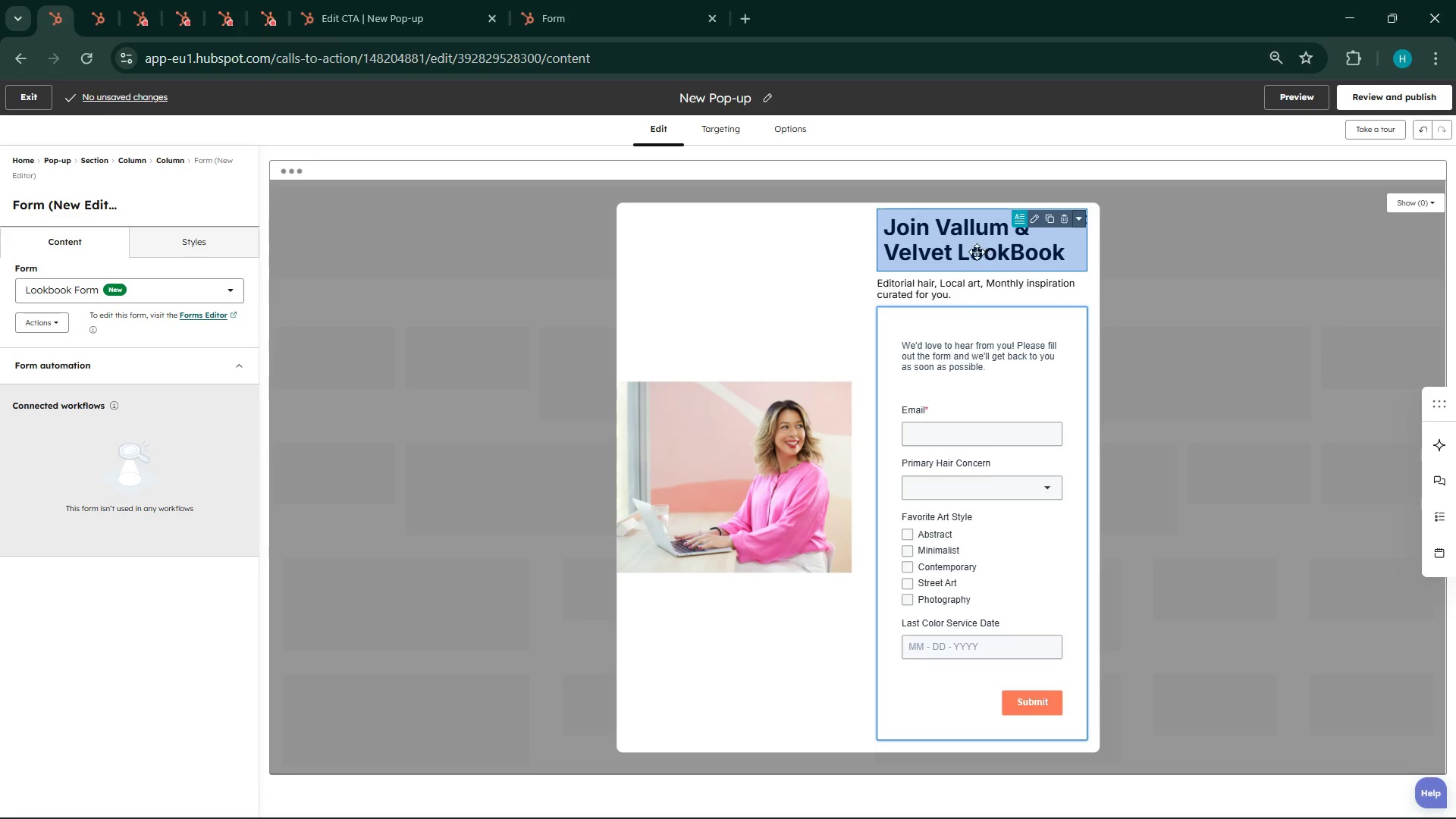 
left_click([1081, 222])
 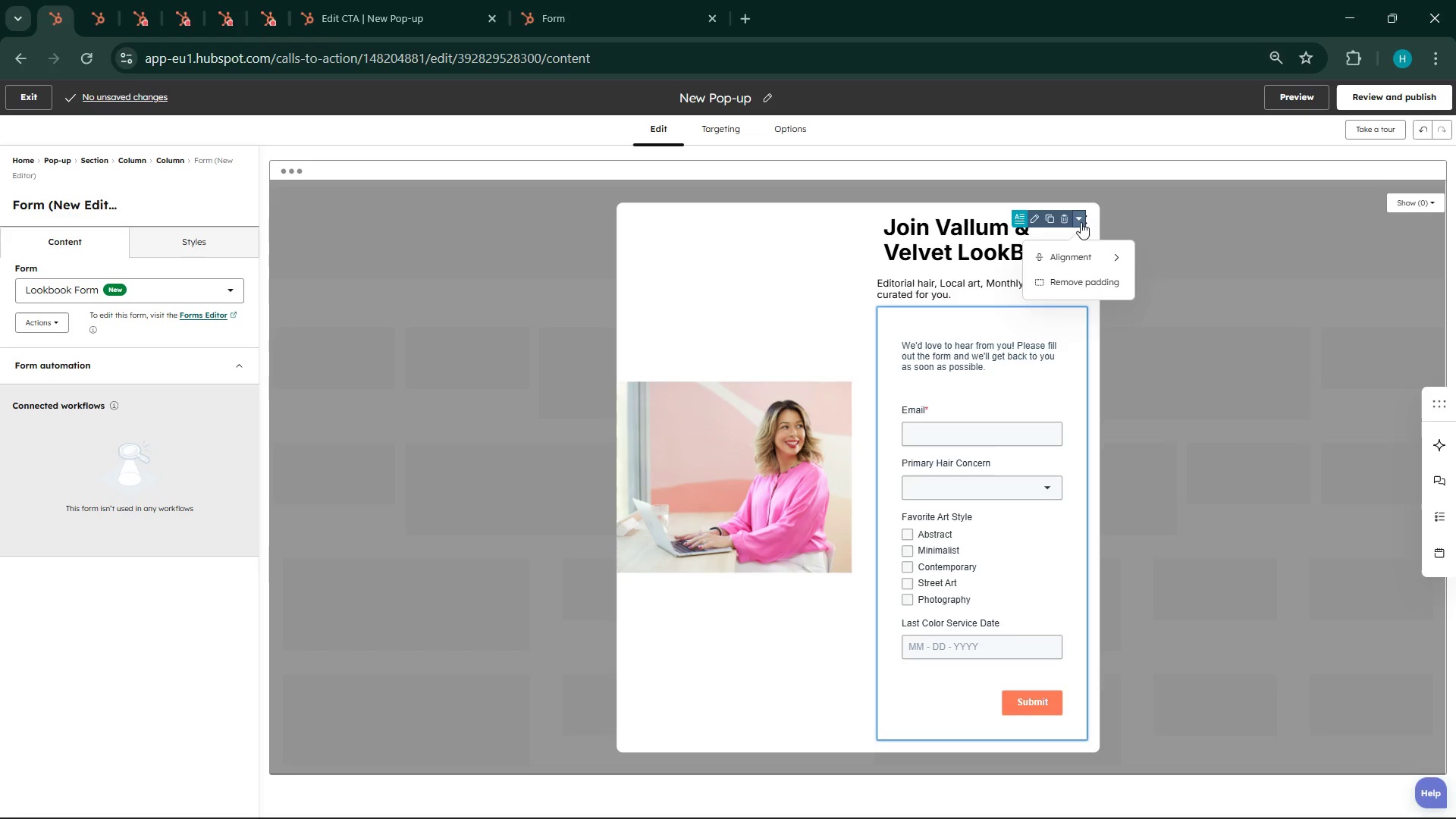 
mouse_move([1148, 269])
 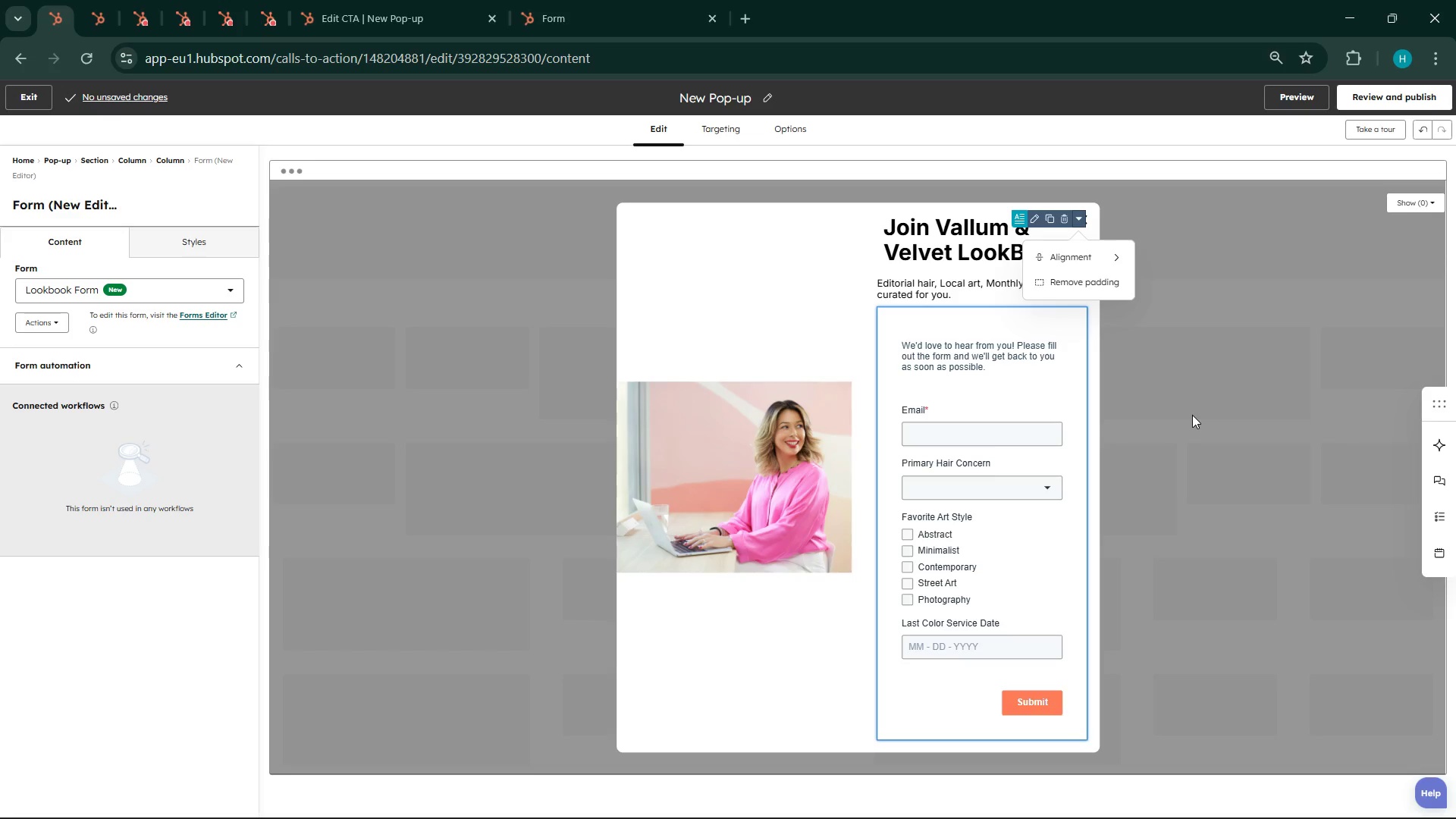 
left_click([1192, 415])
 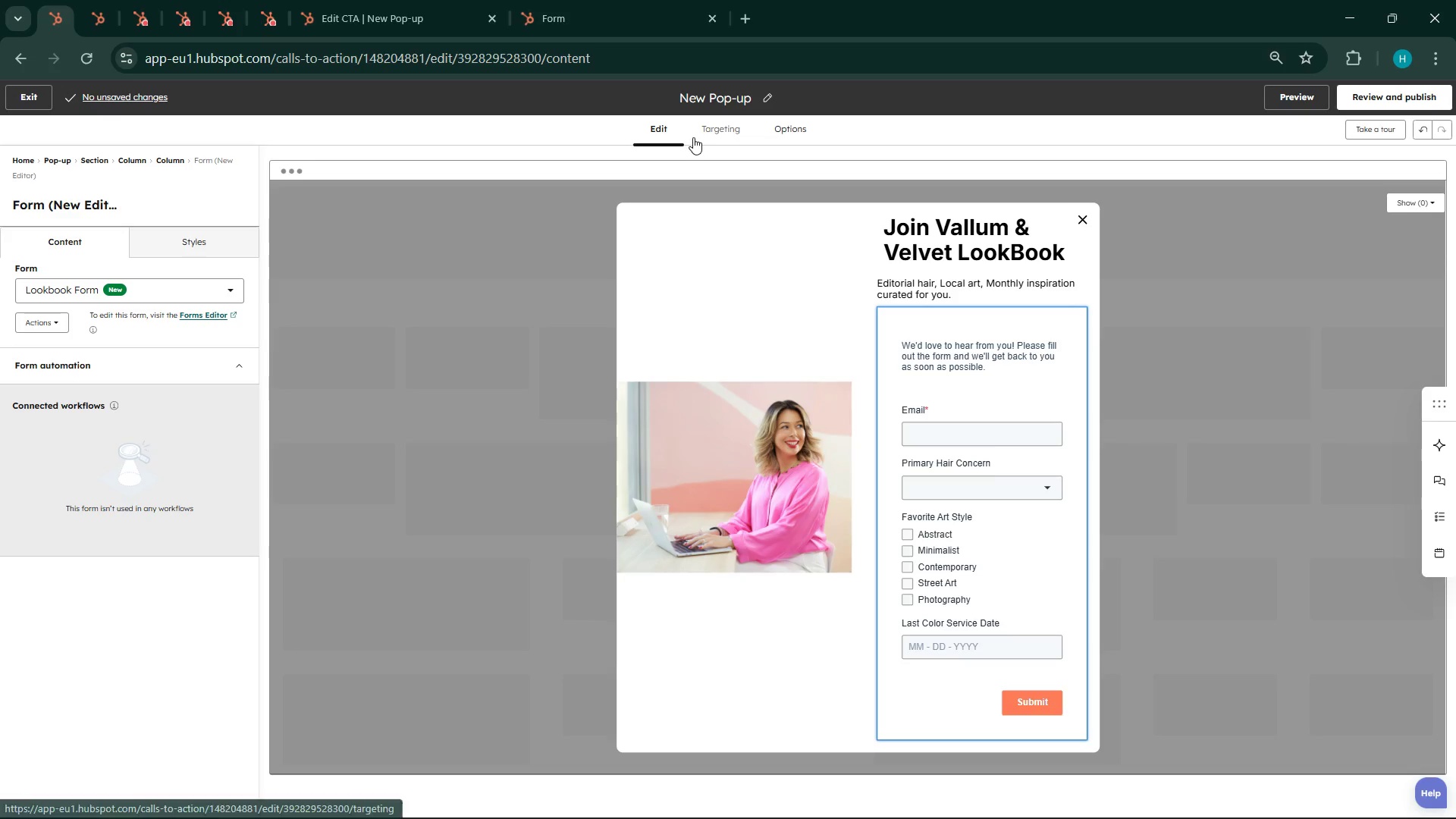 
left_click([720, 137])
 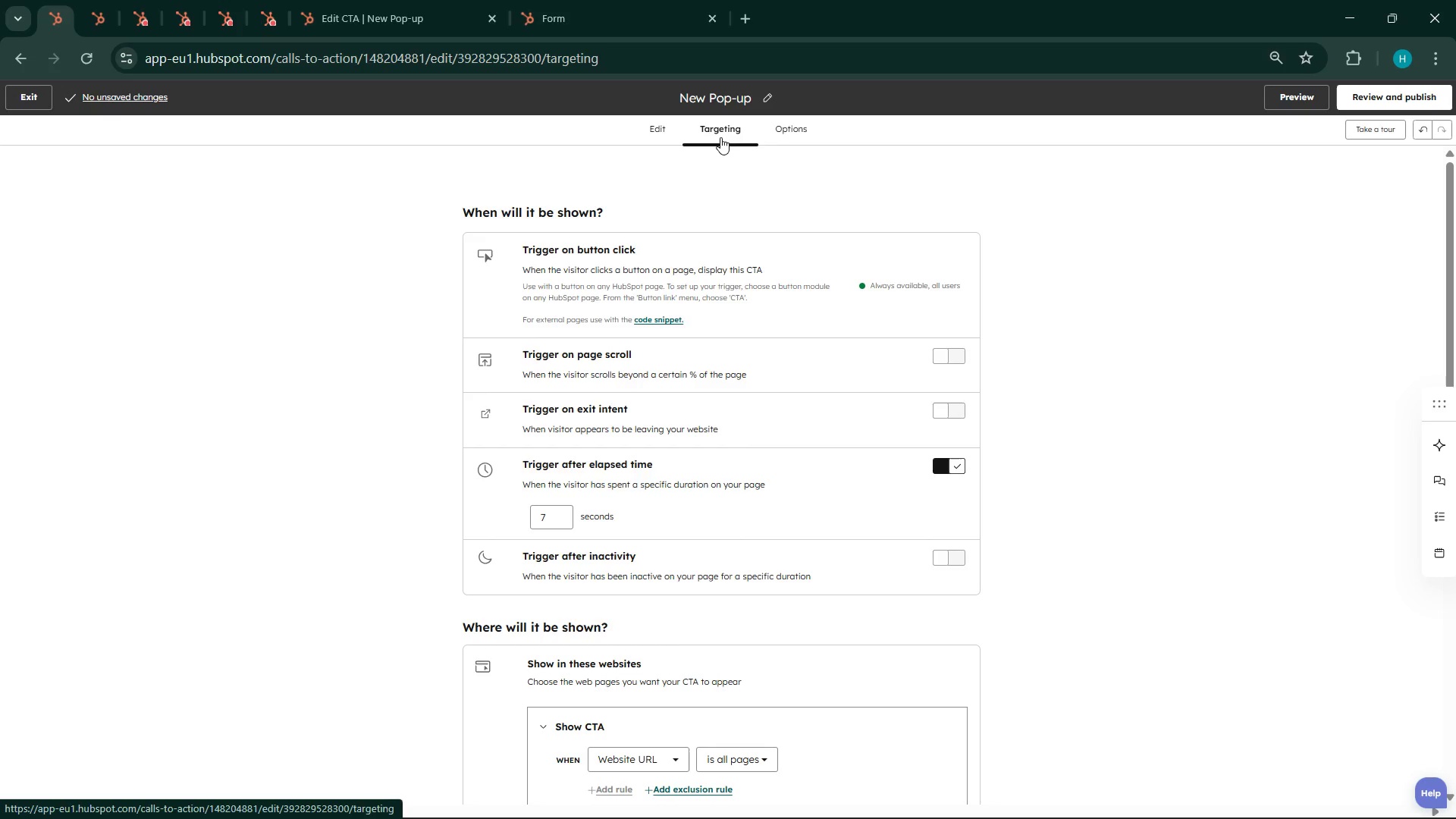 
wait(8.55)
 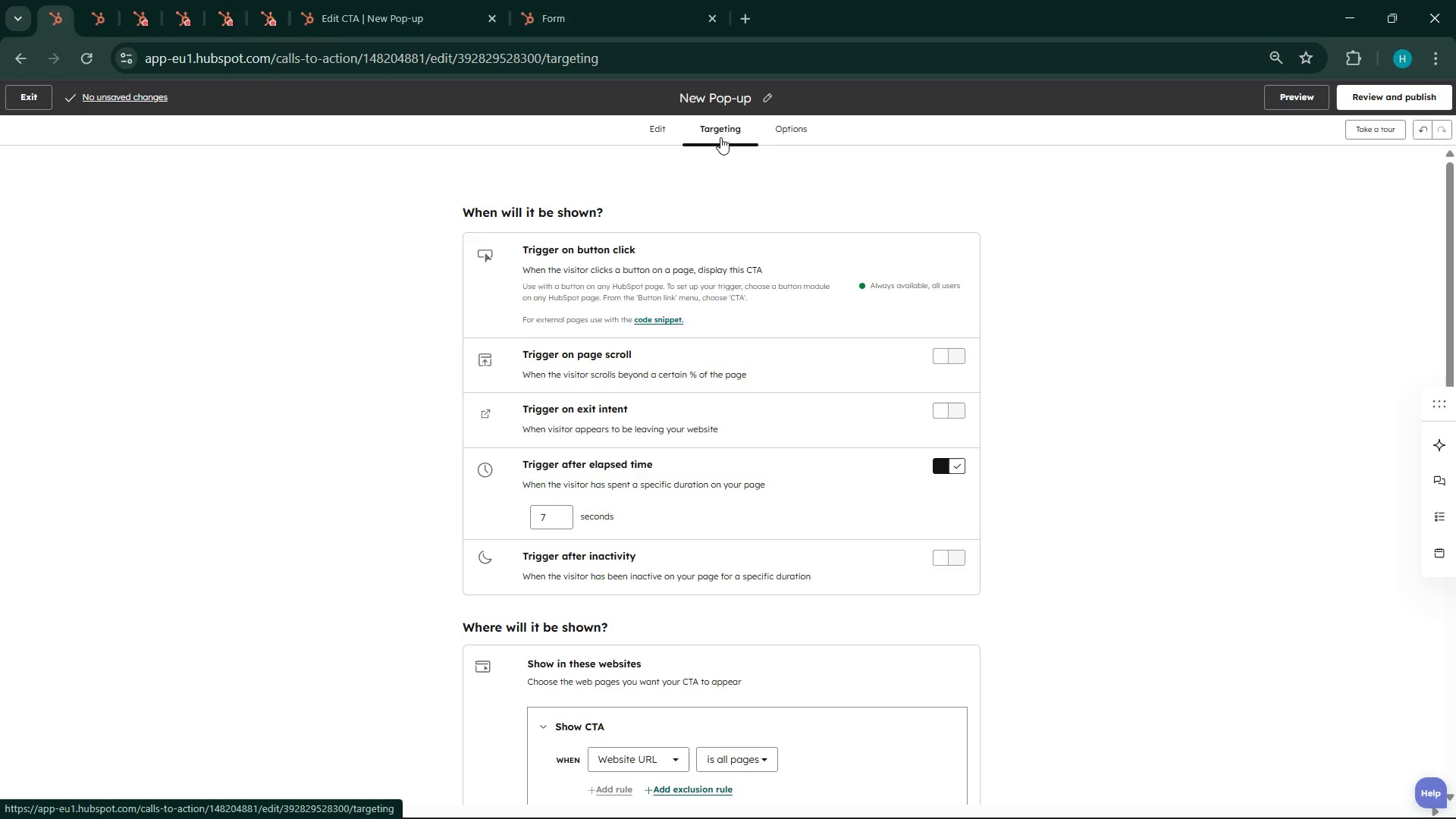 
mouse_move([725, 462])
 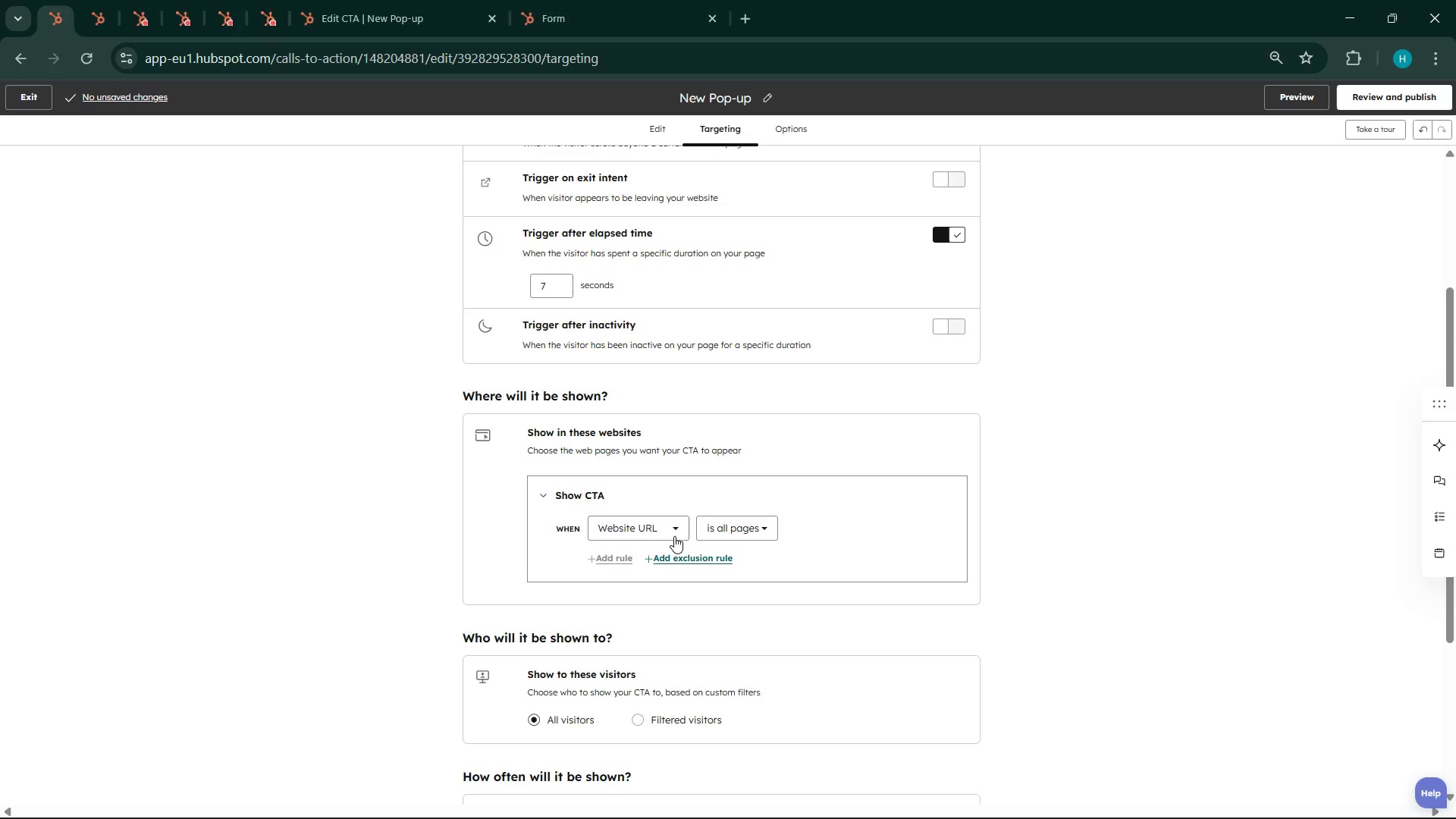 
left_click([674, 536])
 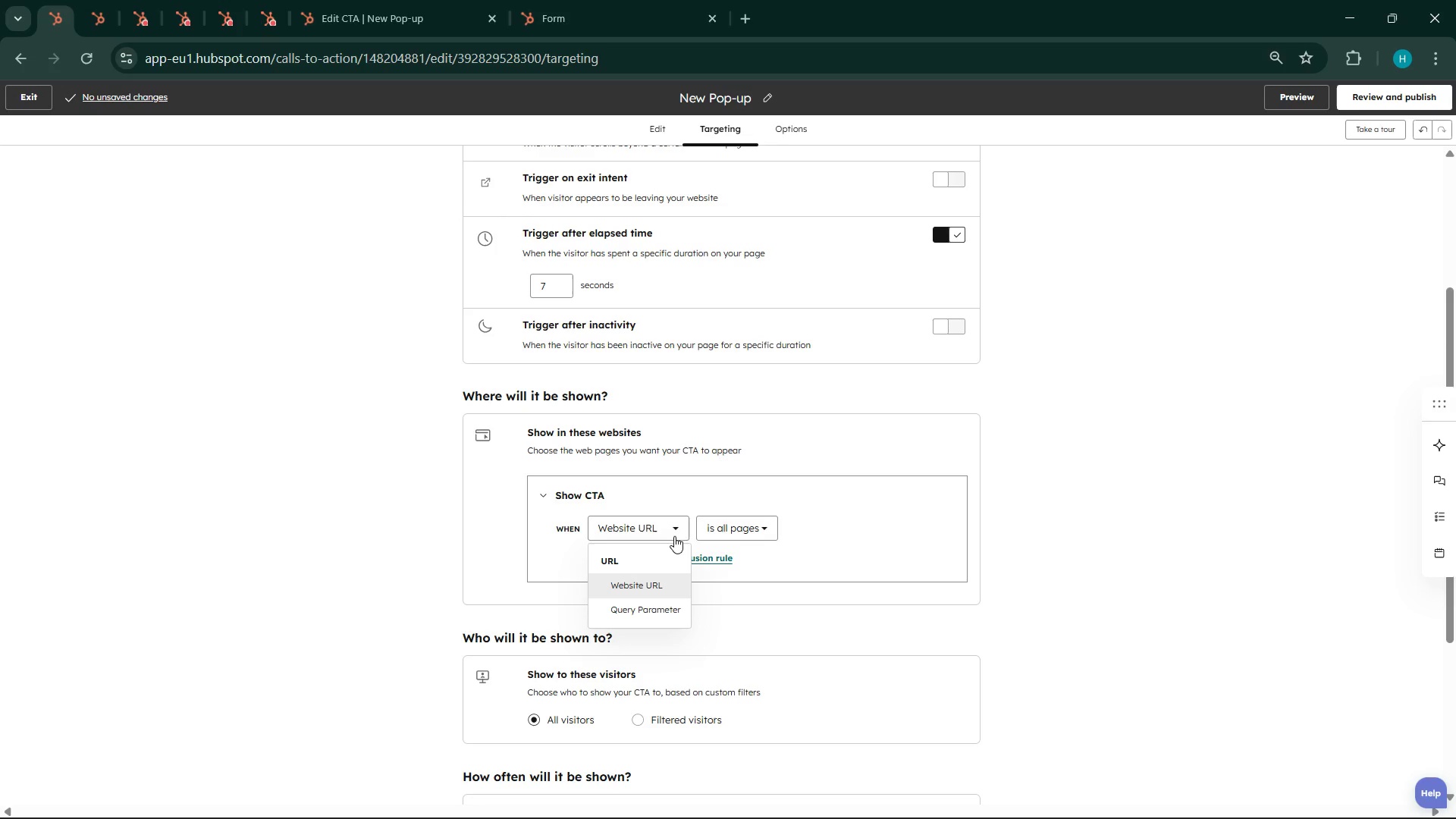 
left_click([674, 536])
 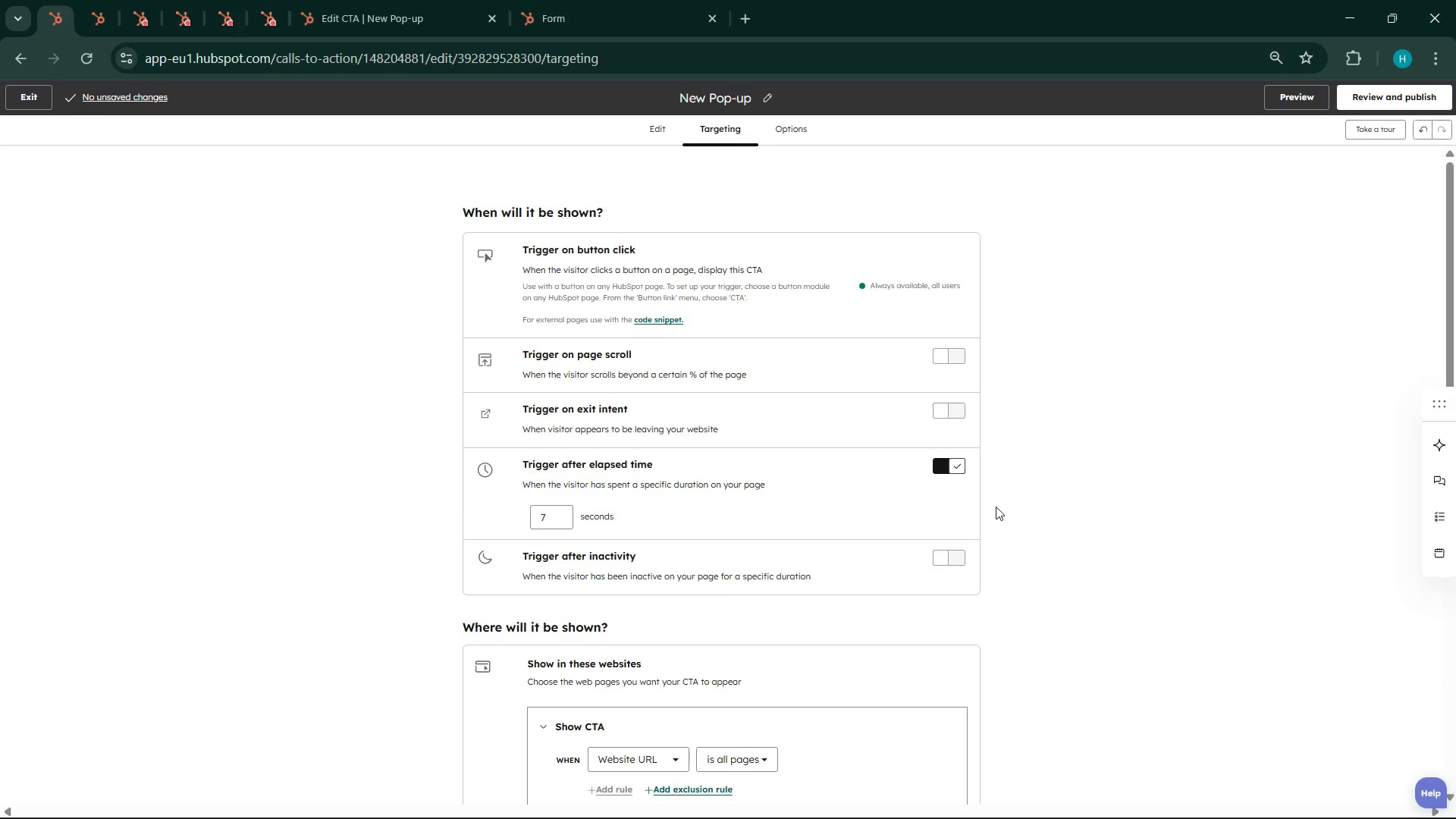 
wait(6.64)
 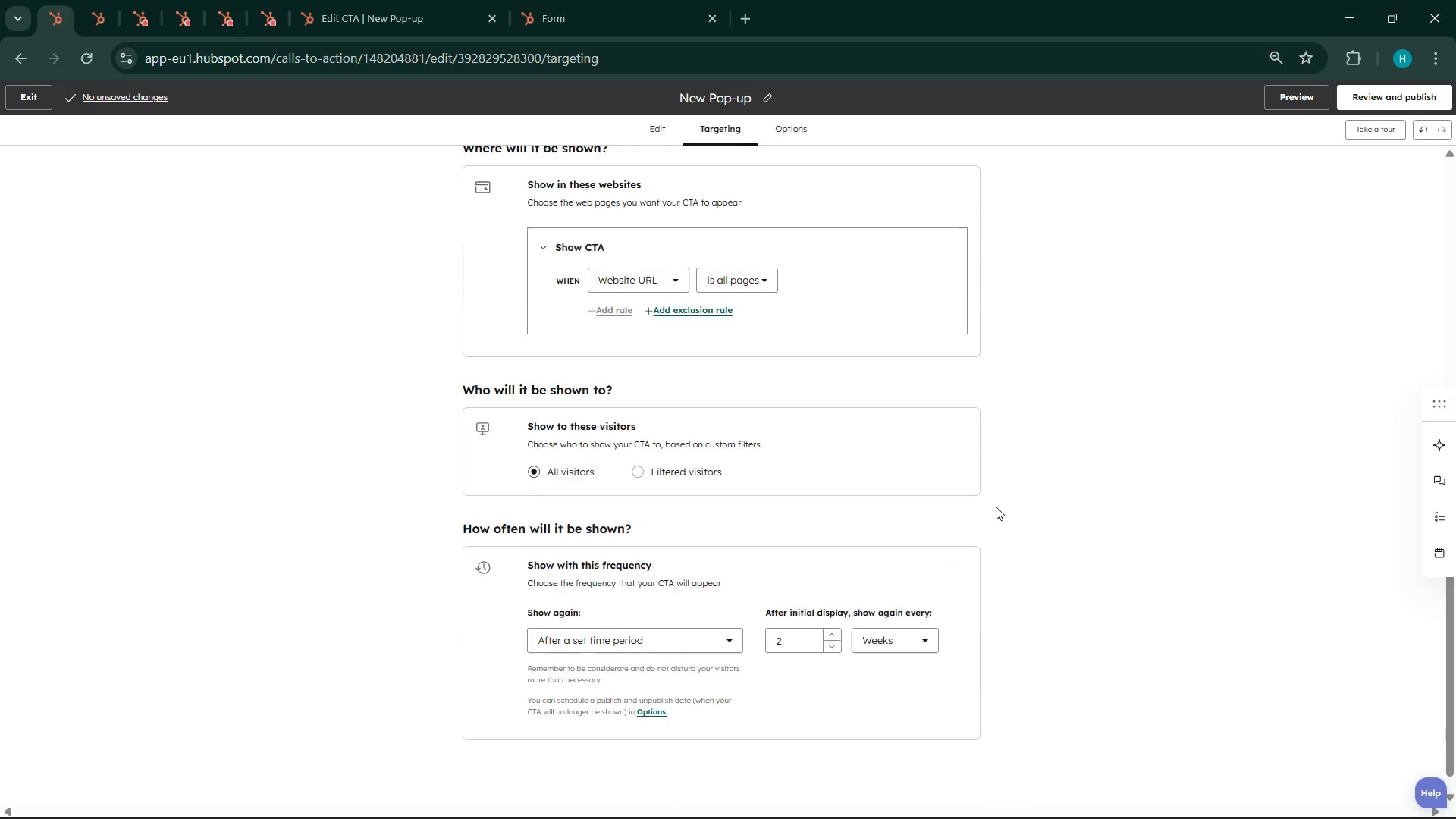 
left_click([934, 355])
 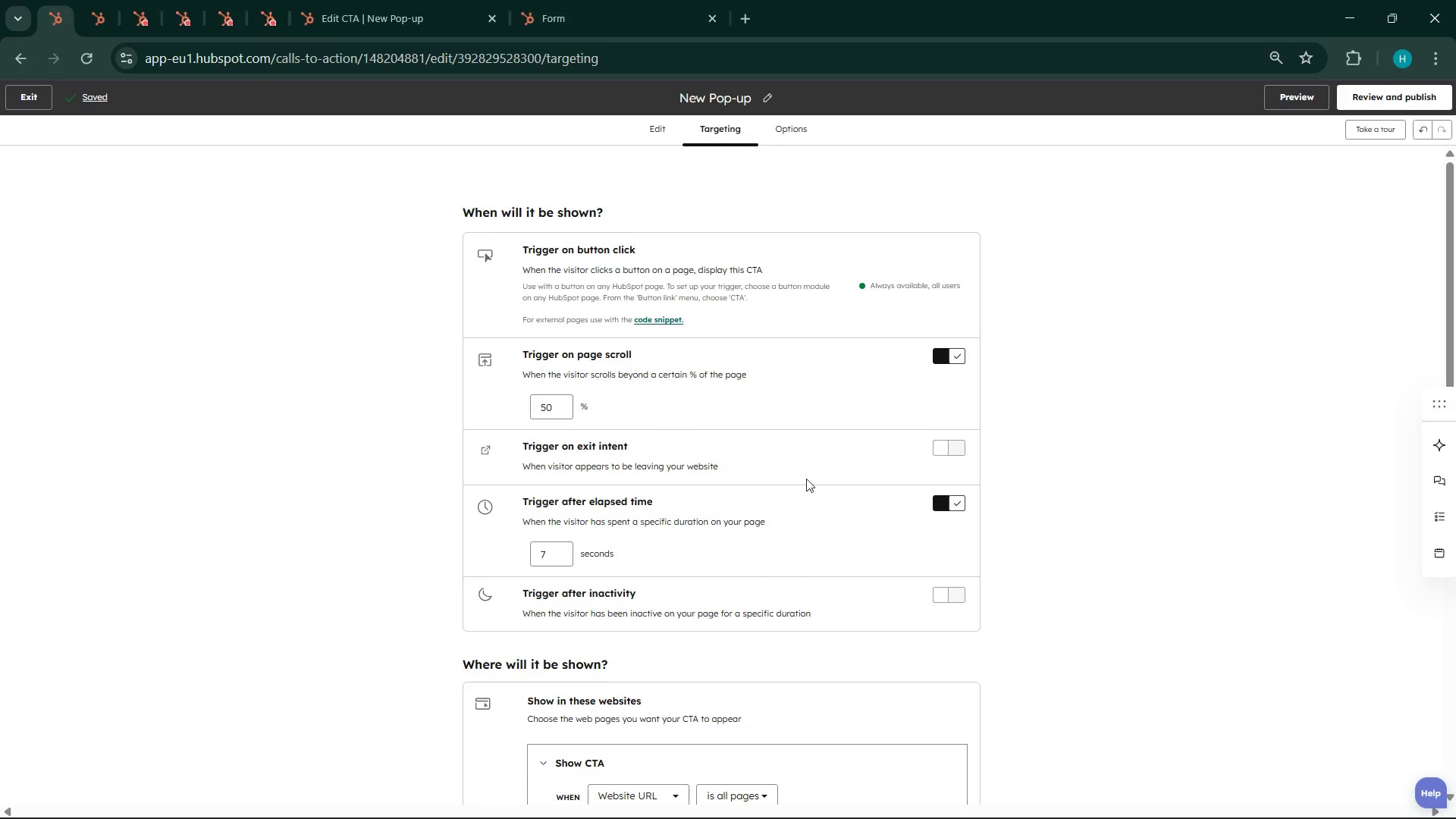 
left_click([930, 460])
 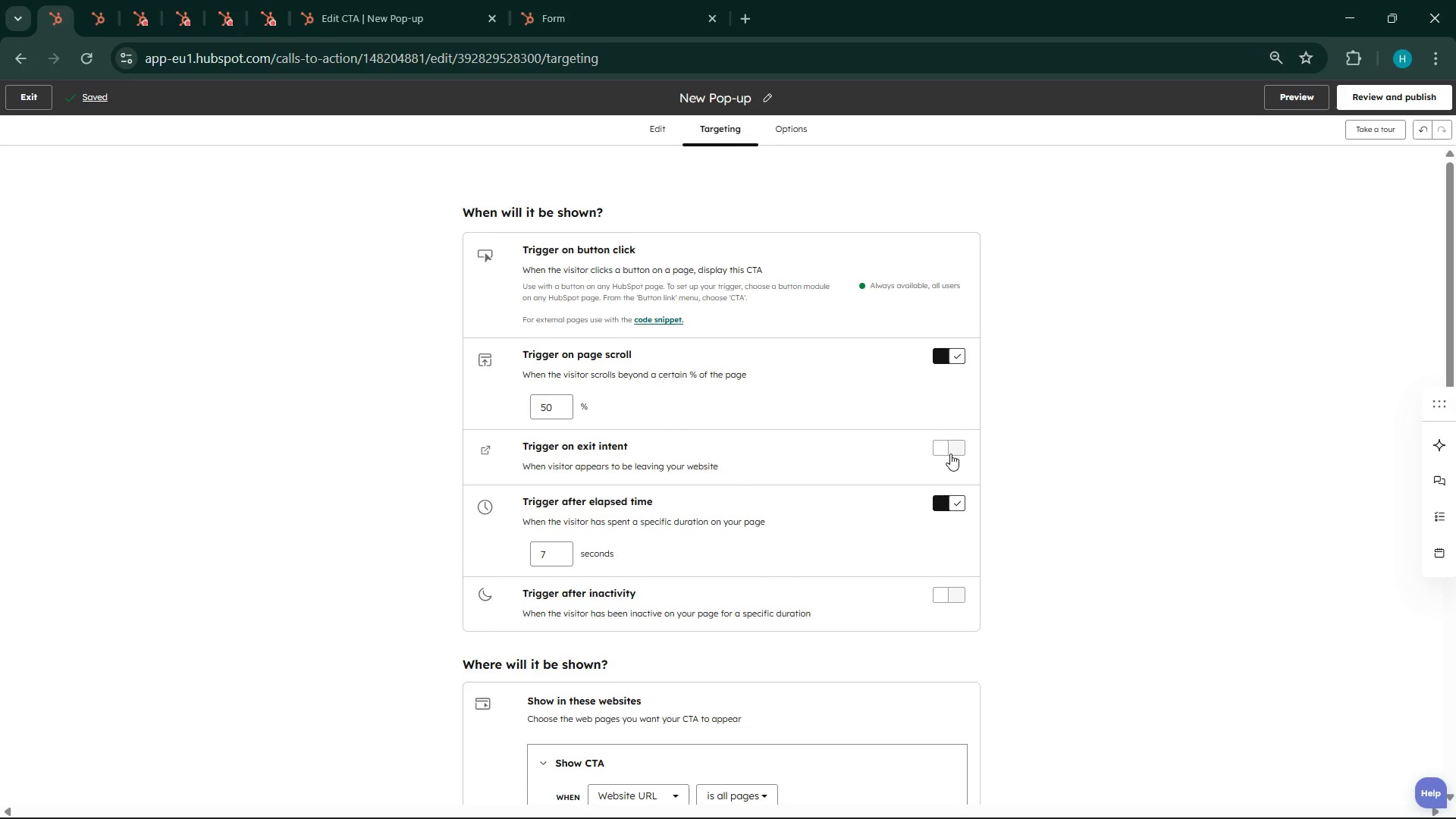 
left_click([950, 453])
 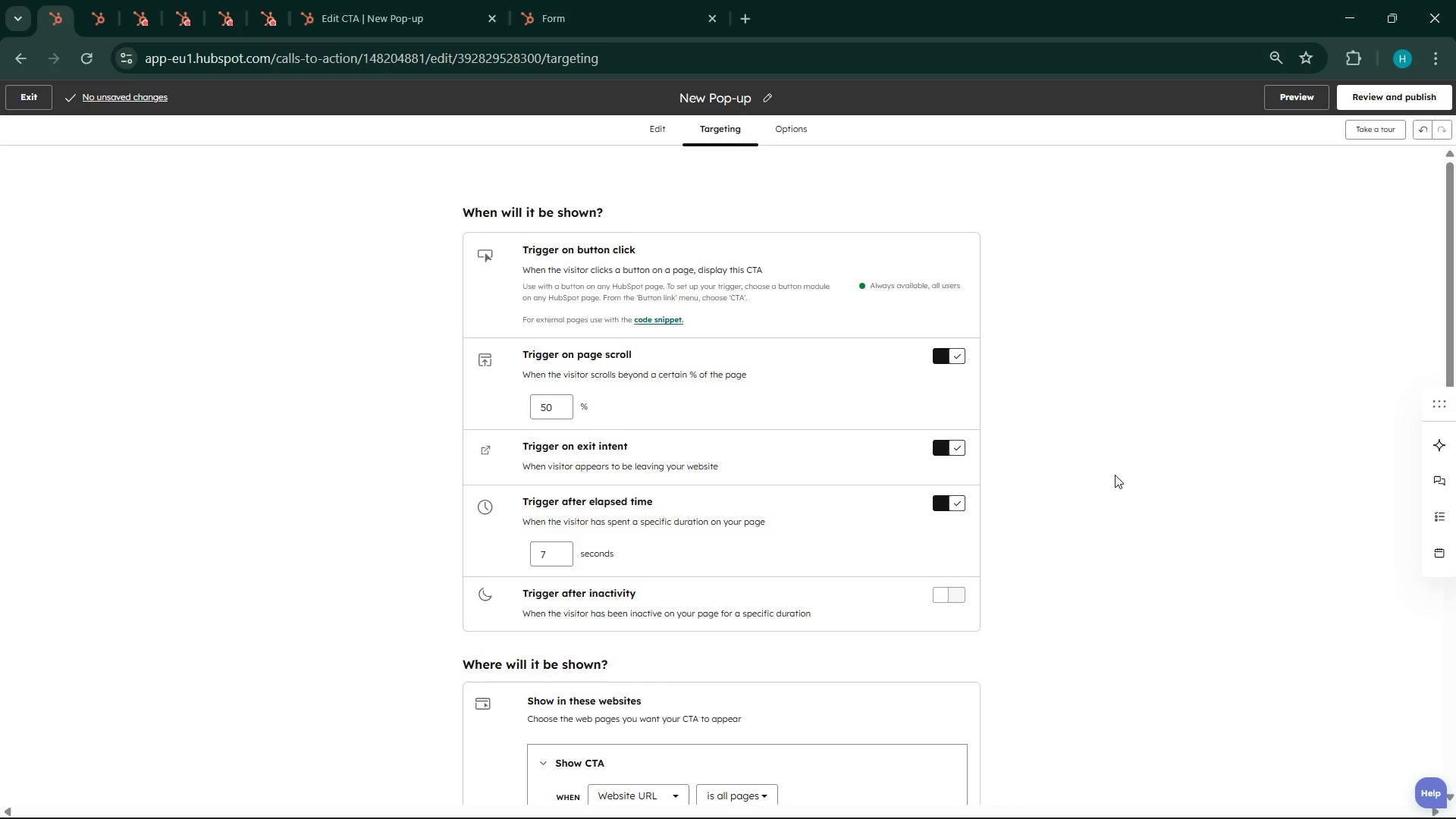 
wait(100.5)
 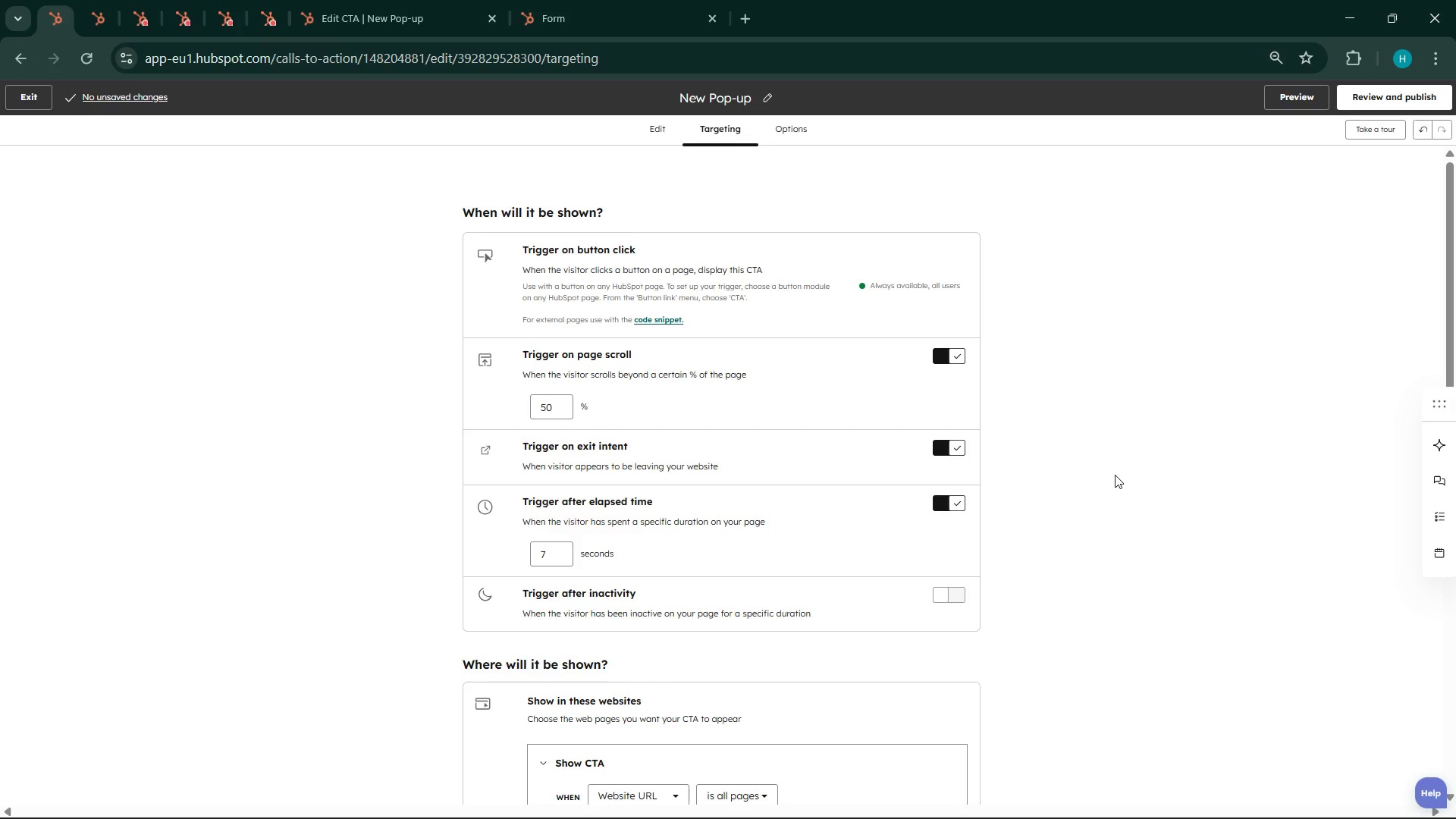 
scroll: coordinate [890, 632], scroll_direction: down, amount: 9.0
 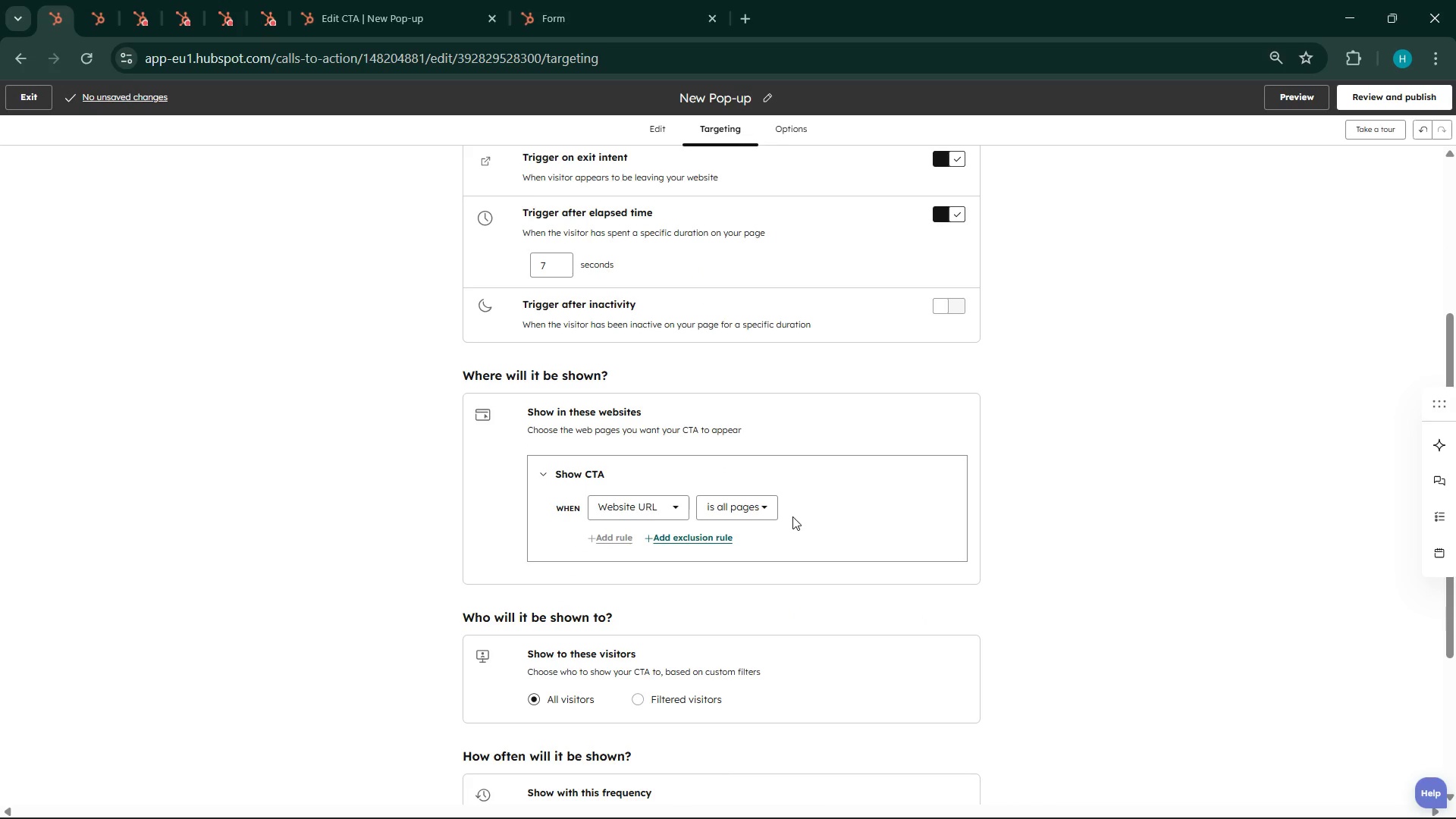 
scroll: coordinate [802, 531], scroll_direction: up, amount: 10.0
 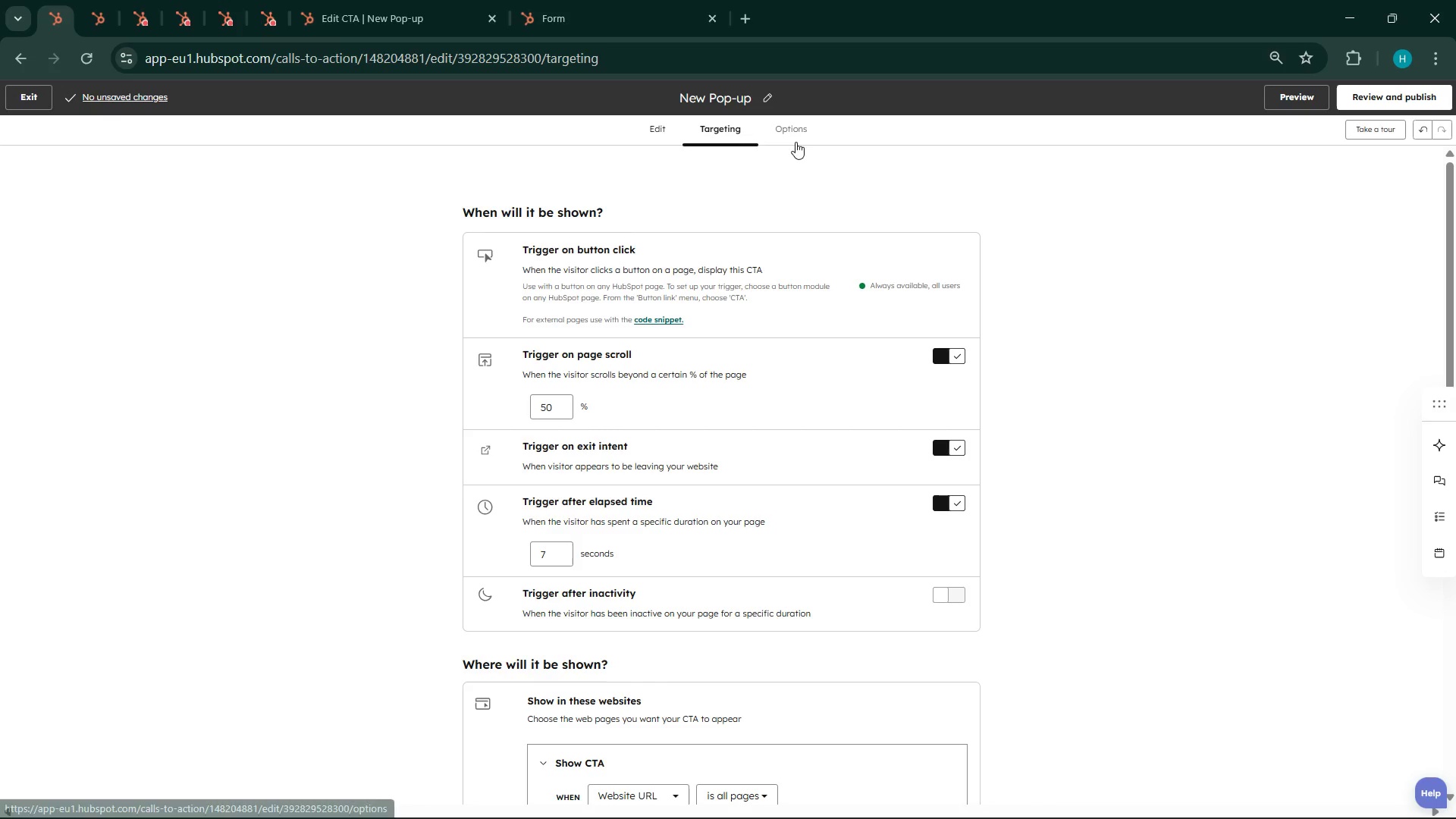 
left_click([792, 130])
 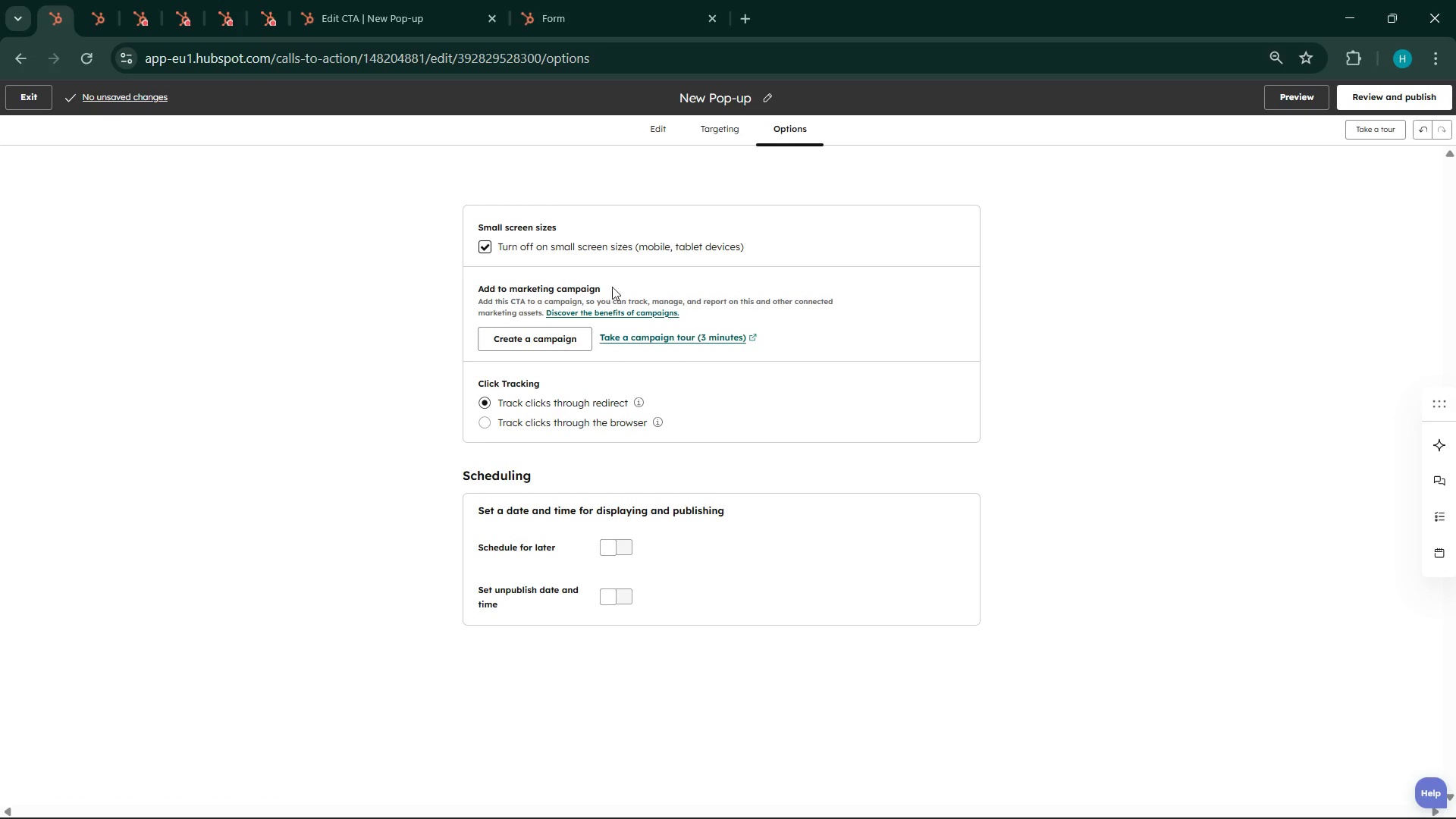 
wait(19.34)
 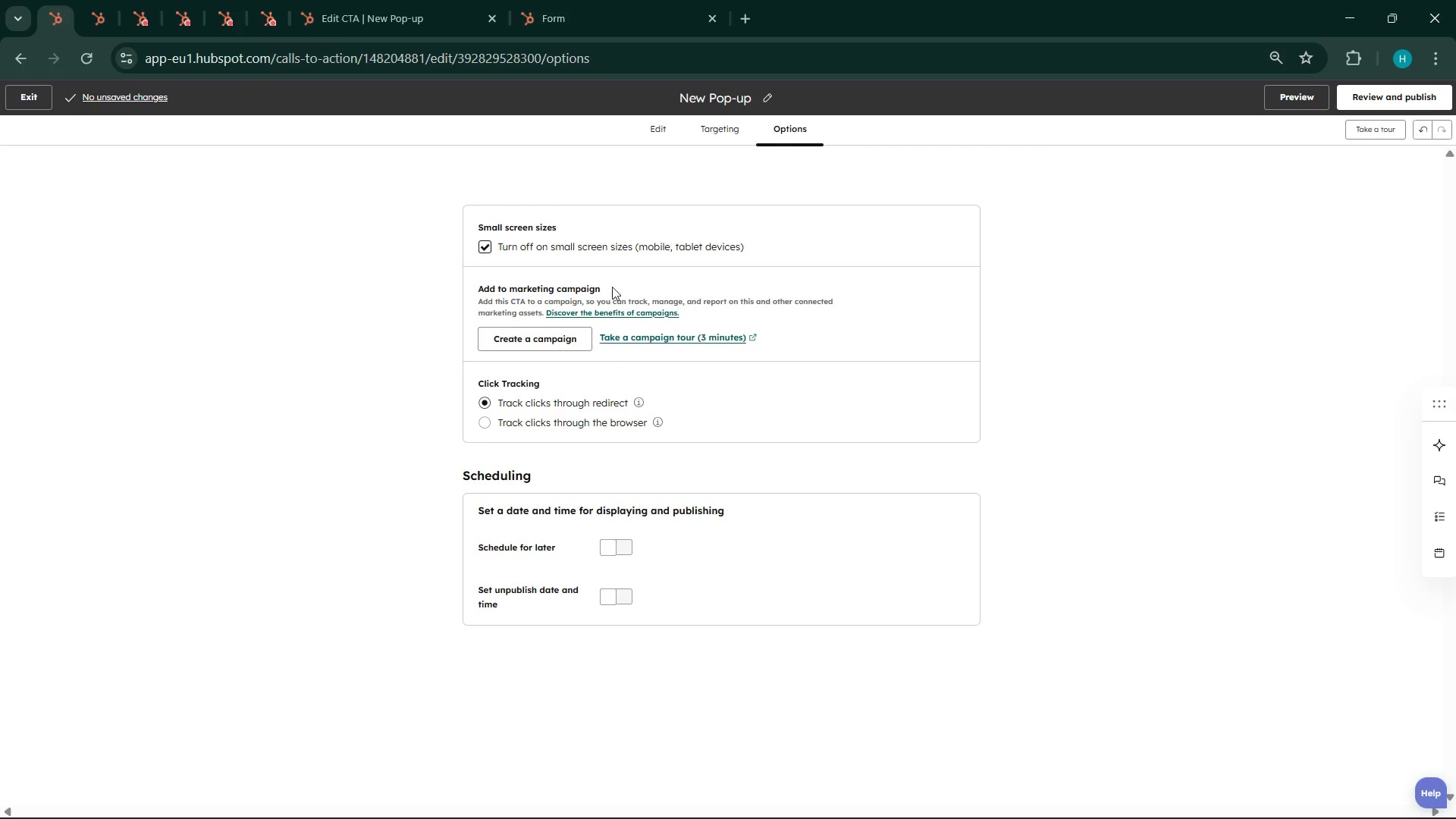 
left_click([488, 243])
 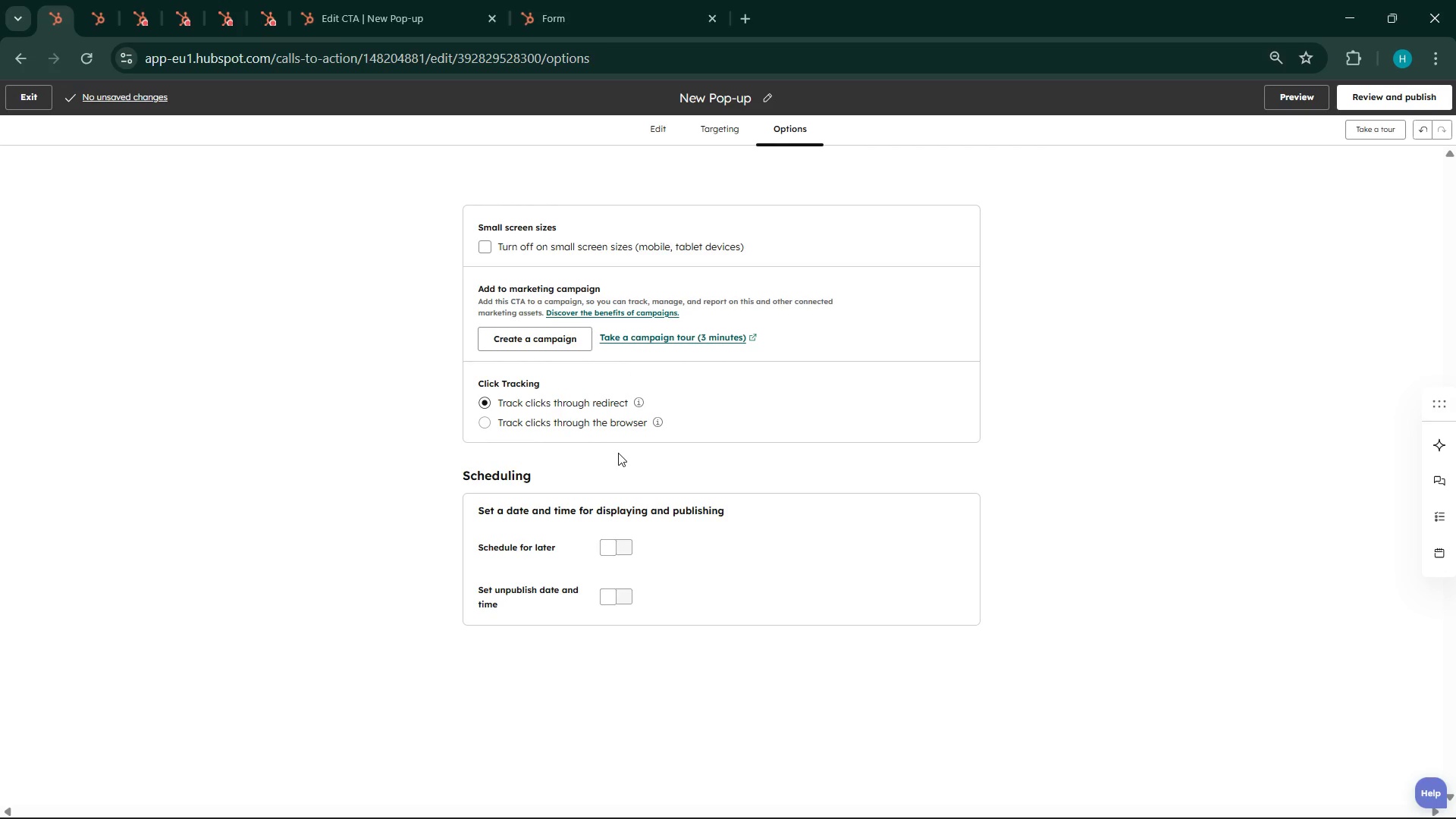 
wait(11.8)
 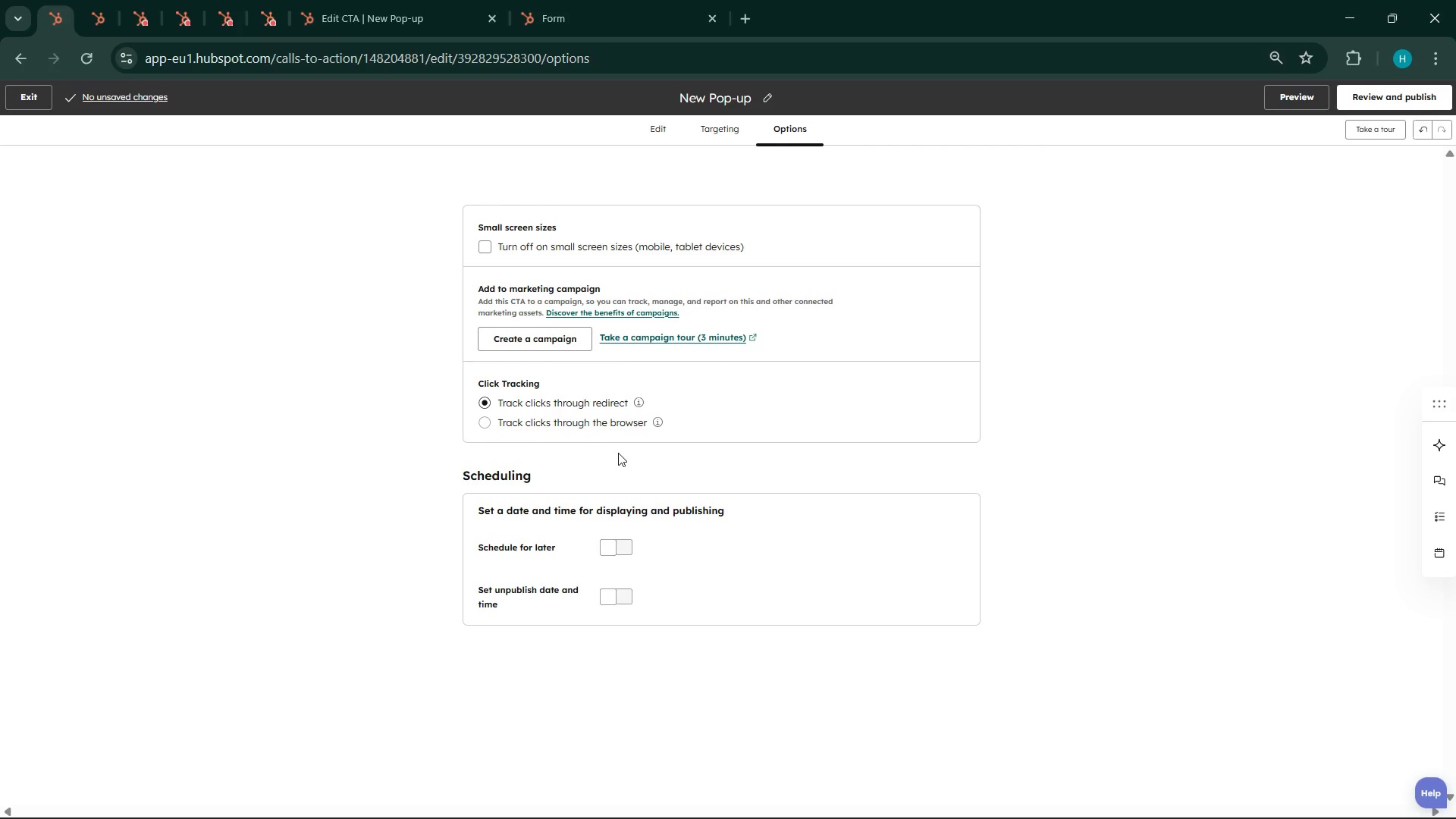 
scroll: coordinate [618, 453], scroll_direction: up, amount: 5.0
 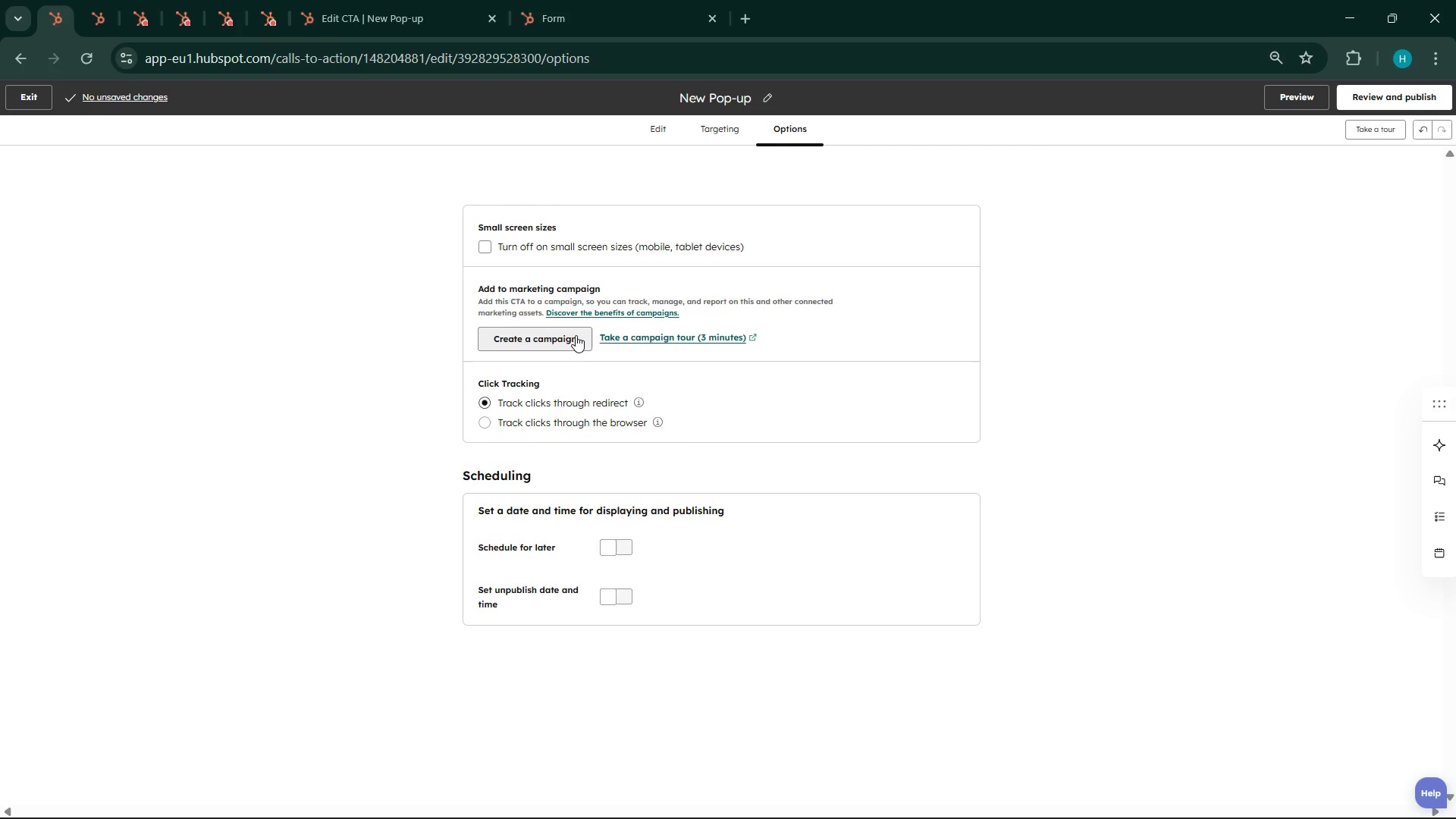 
wait(7.13)
 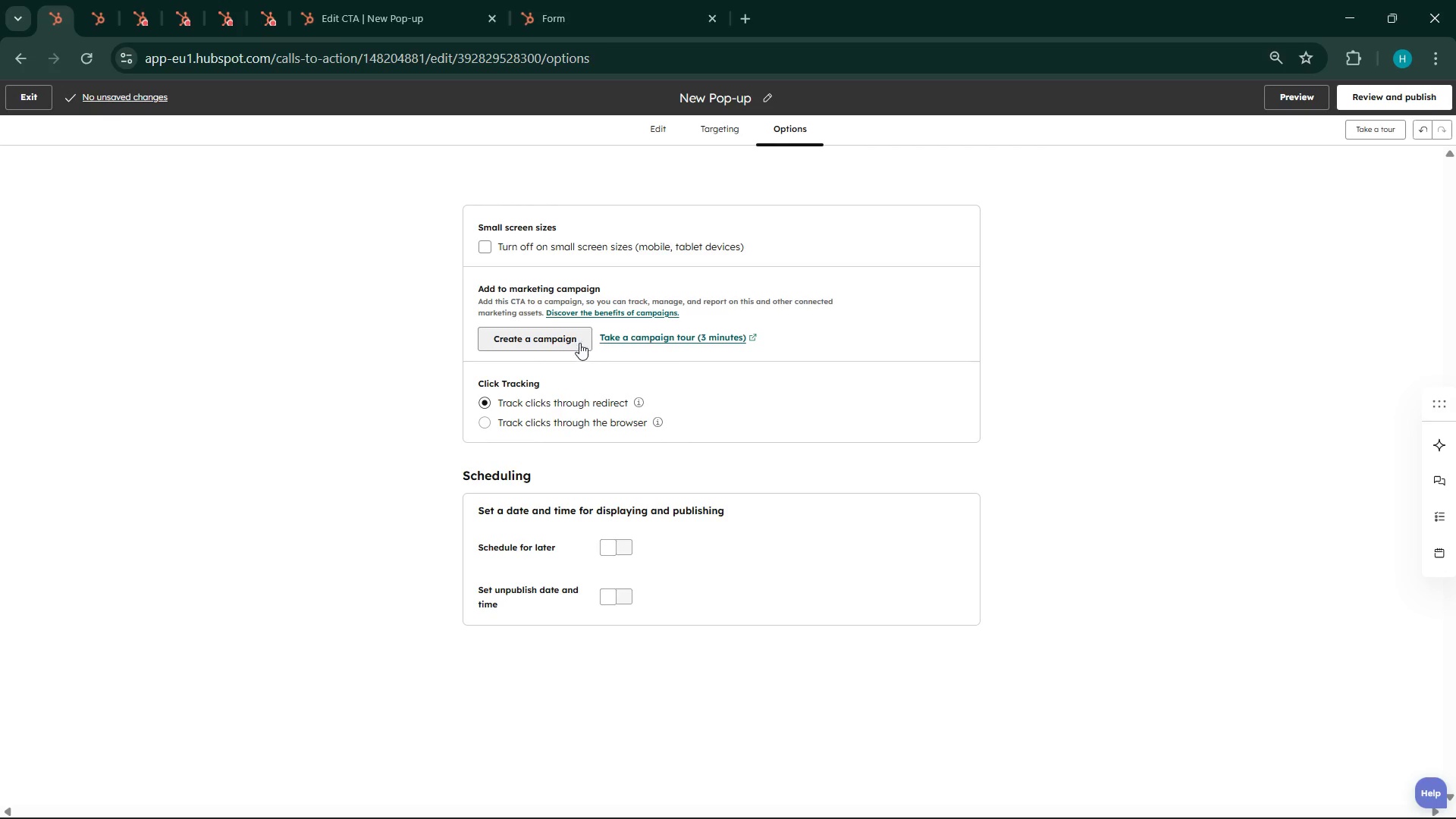 
scroll: coordinate [797, 394], scroll_direction: down, amount: 1.0
 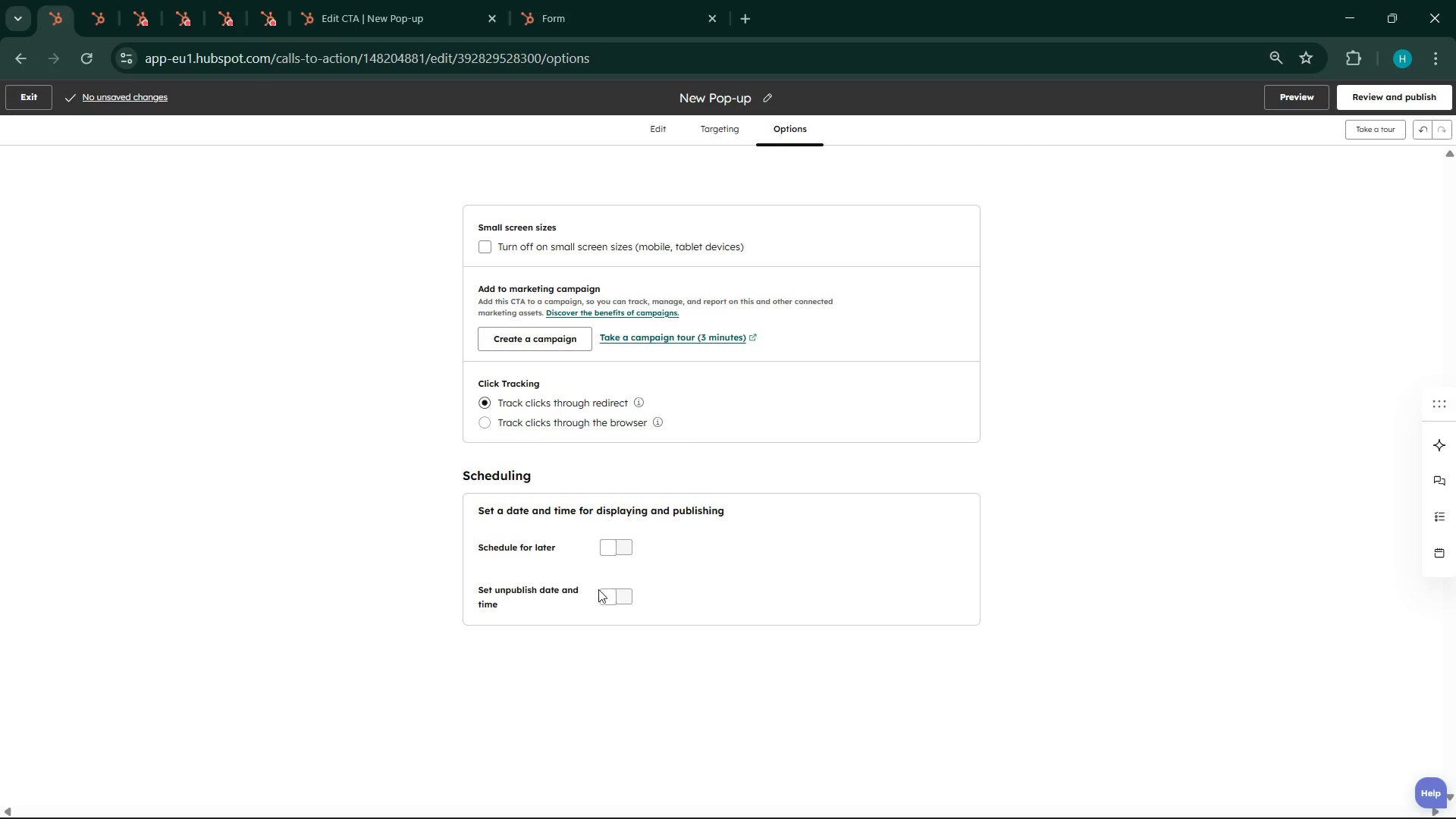 
left_click([607, 592])
 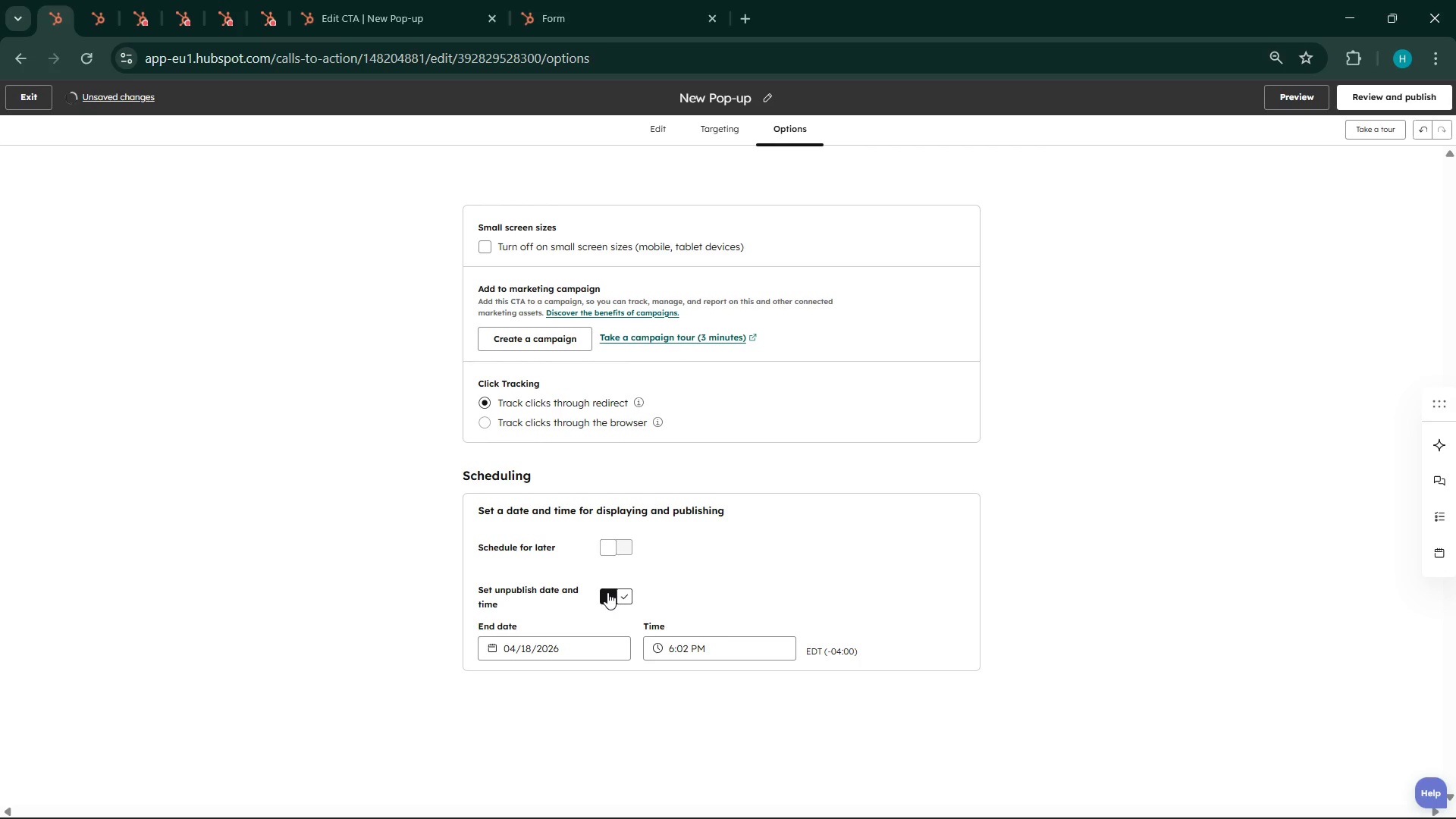 
left_click([607, 592])
 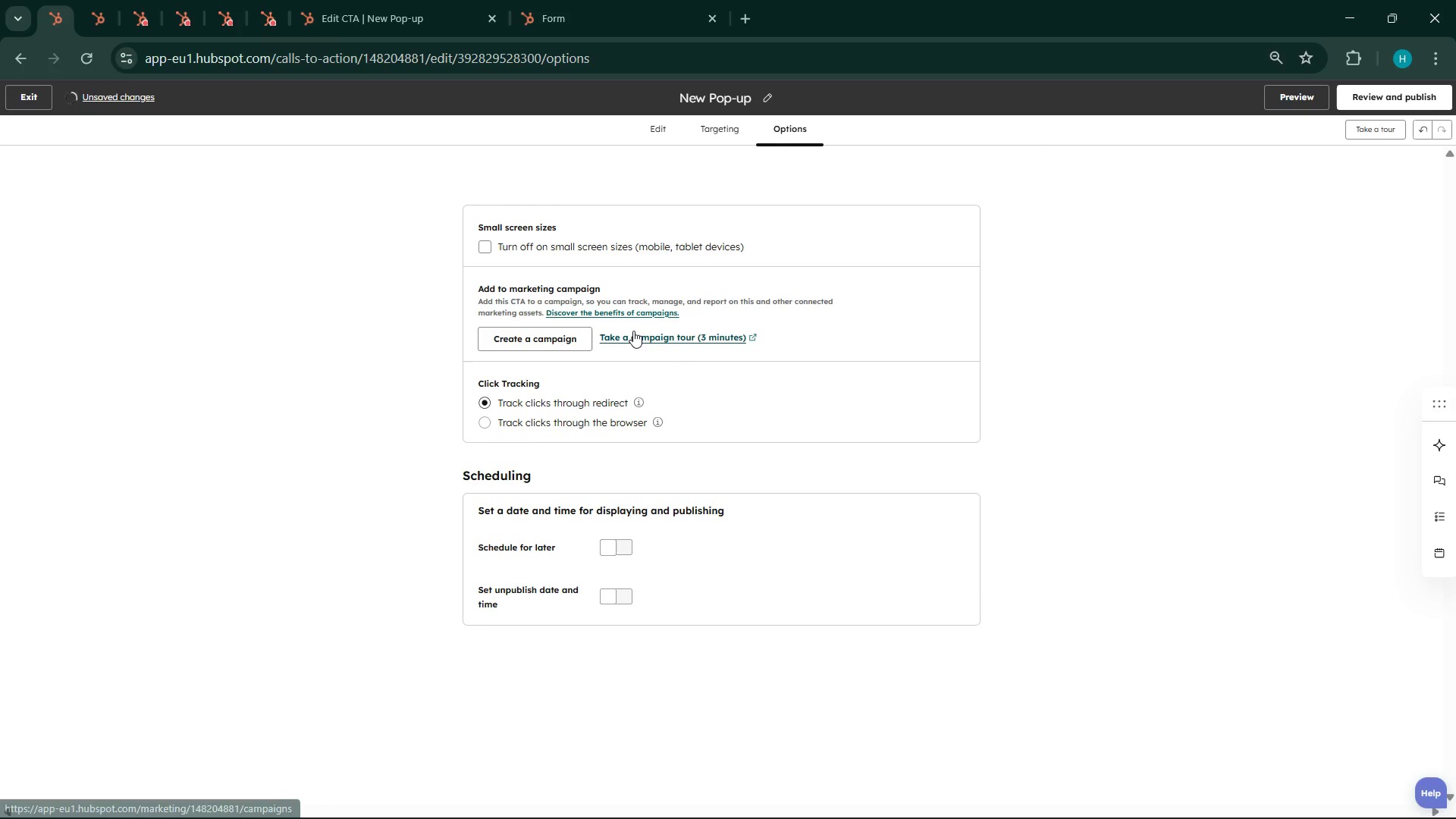 
left_click([554, 325])
 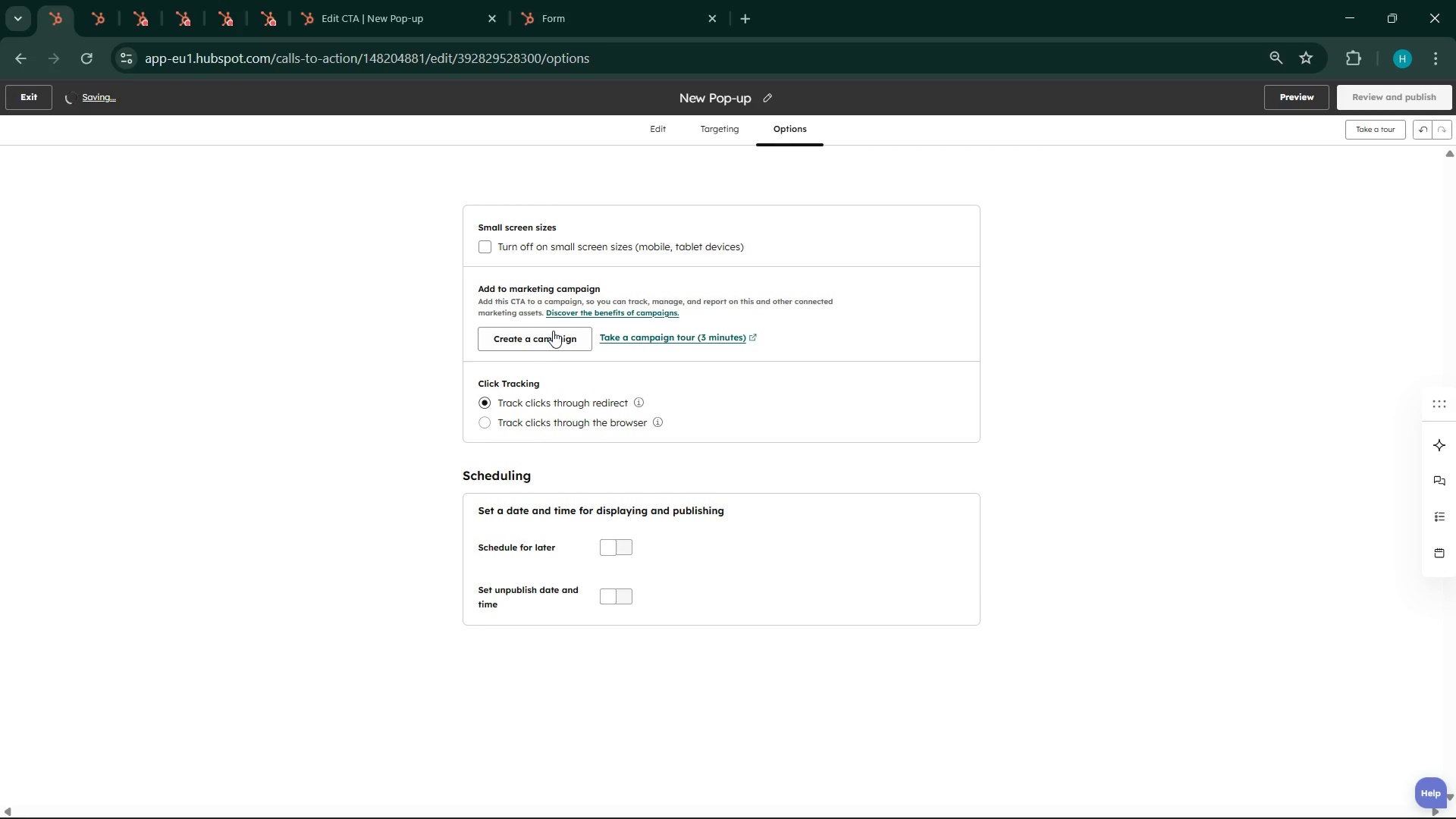 
left_click([553, 338])
 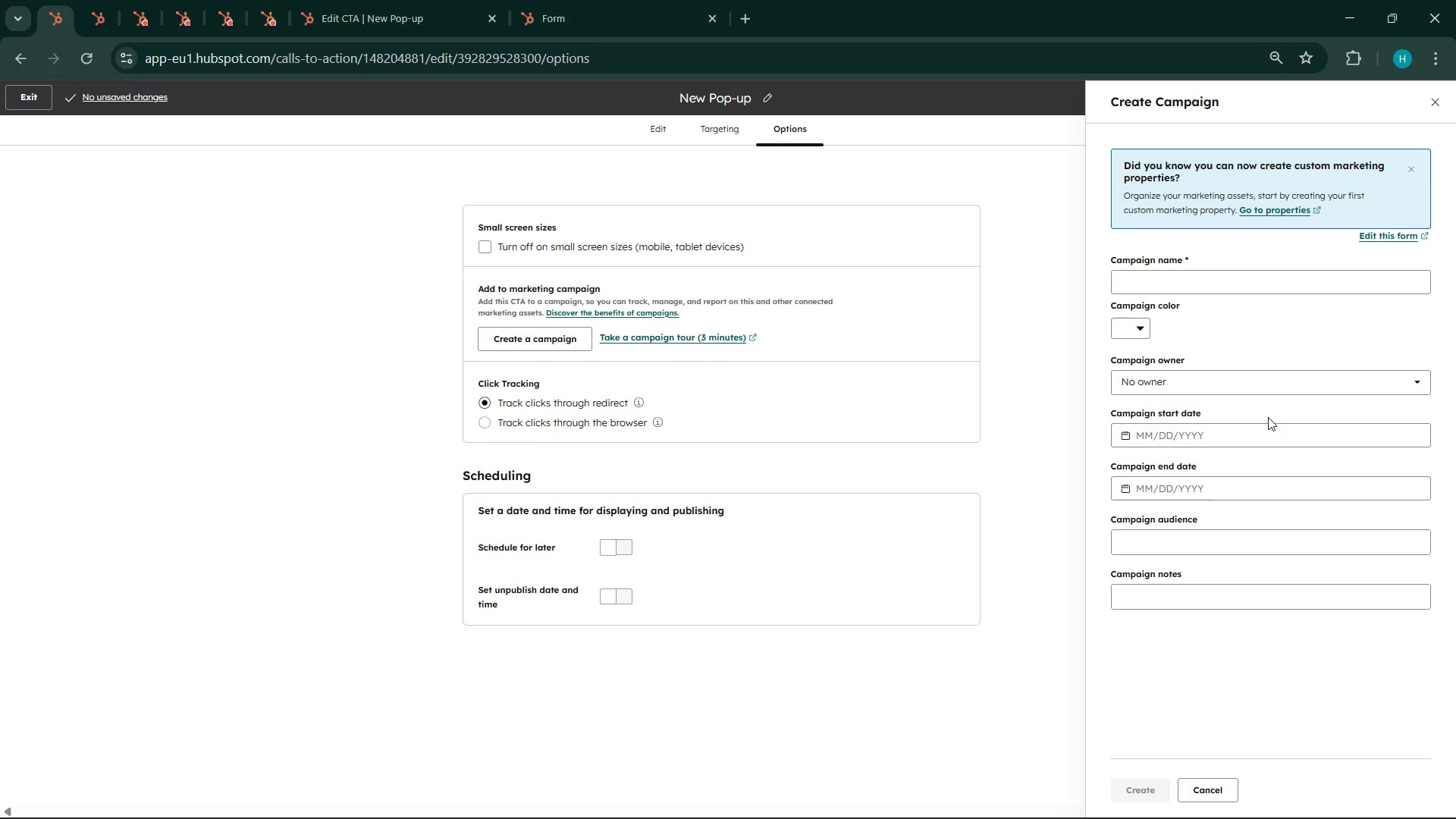 
wait(15.7)
 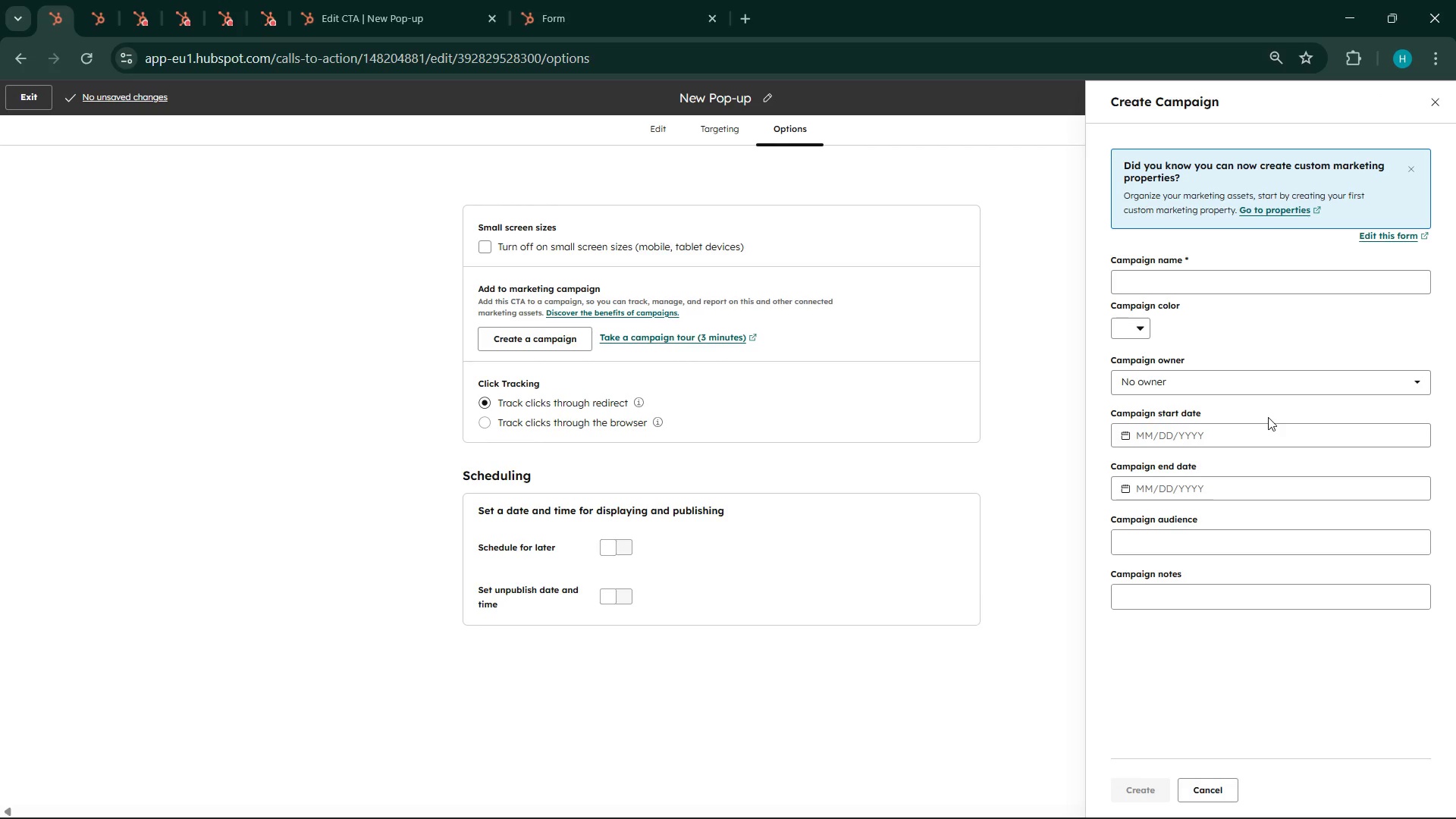 
left_click([1177, 287])
 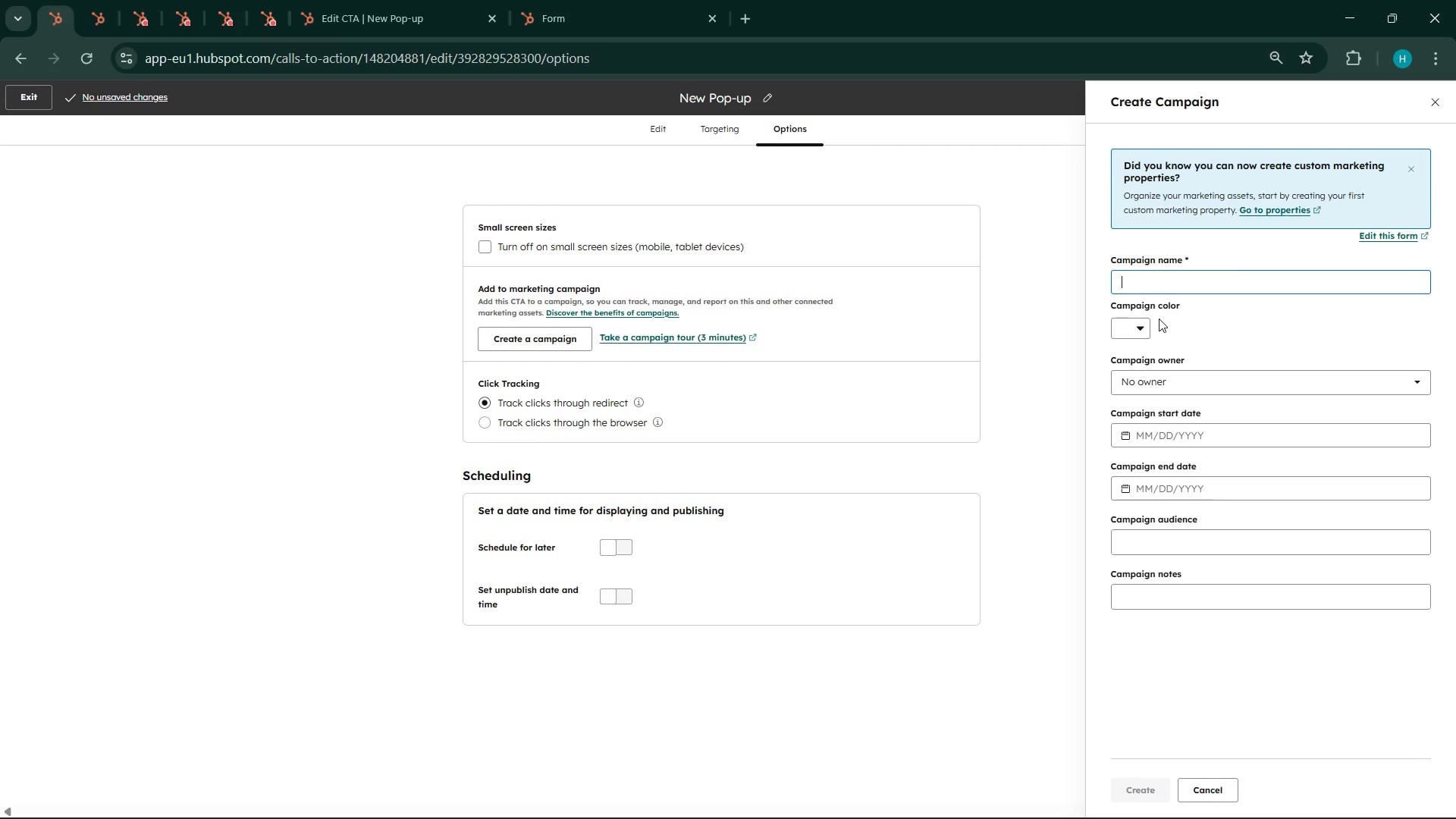 
left_click([1138, 327])
 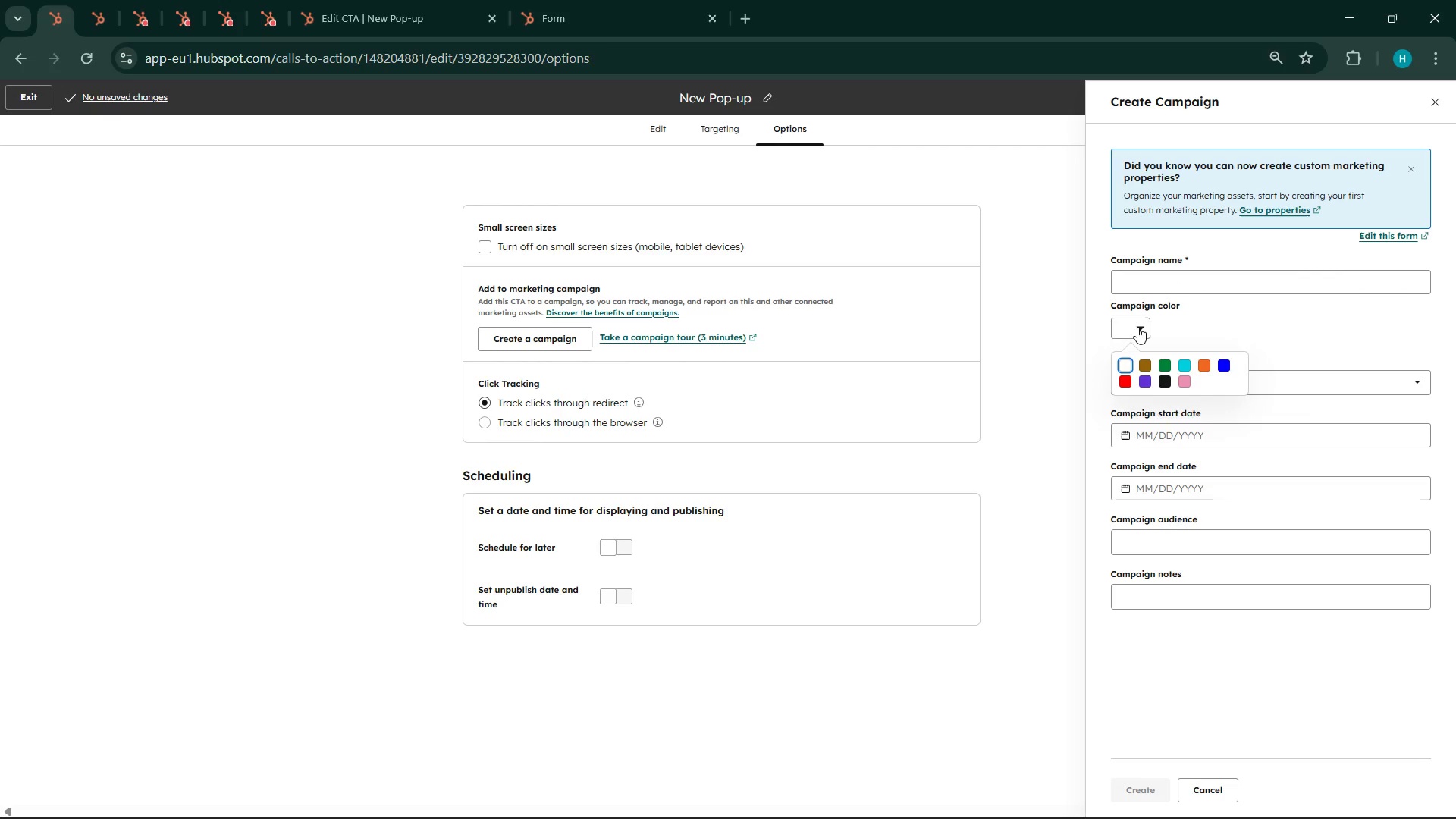 
left_click([1138, 327])
 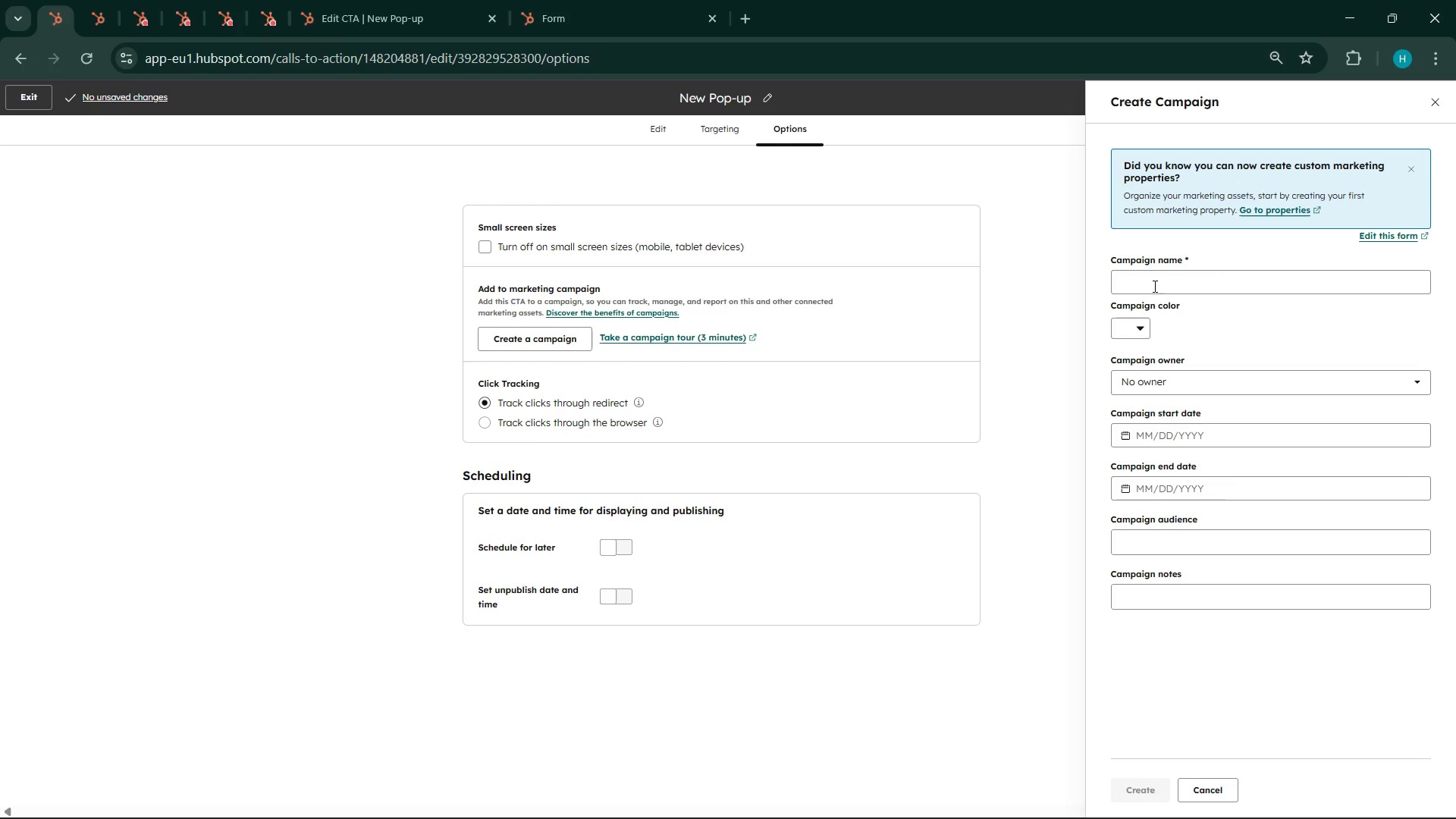 
wait(7.5)
 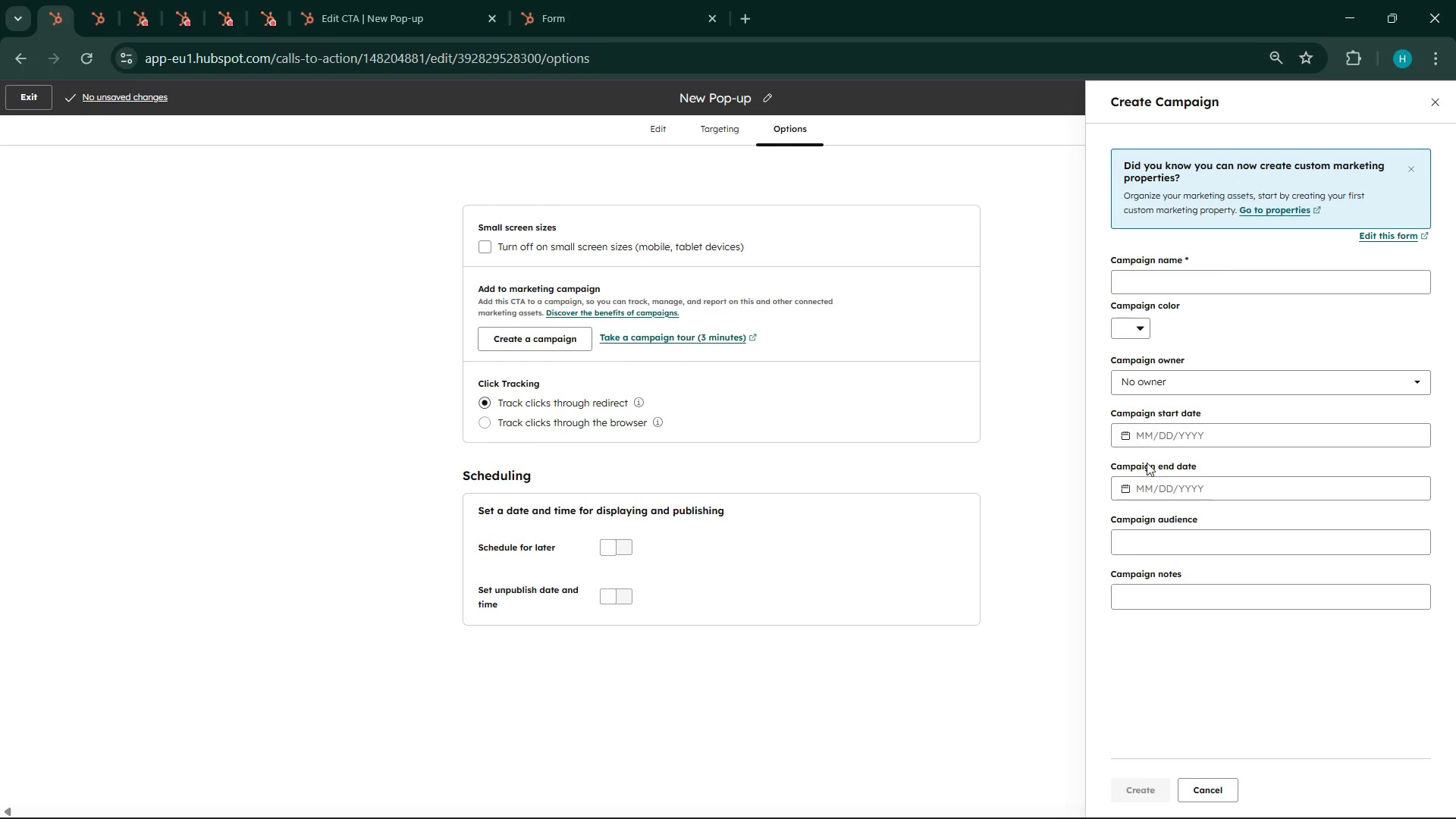 
left_click([1160, 297])
 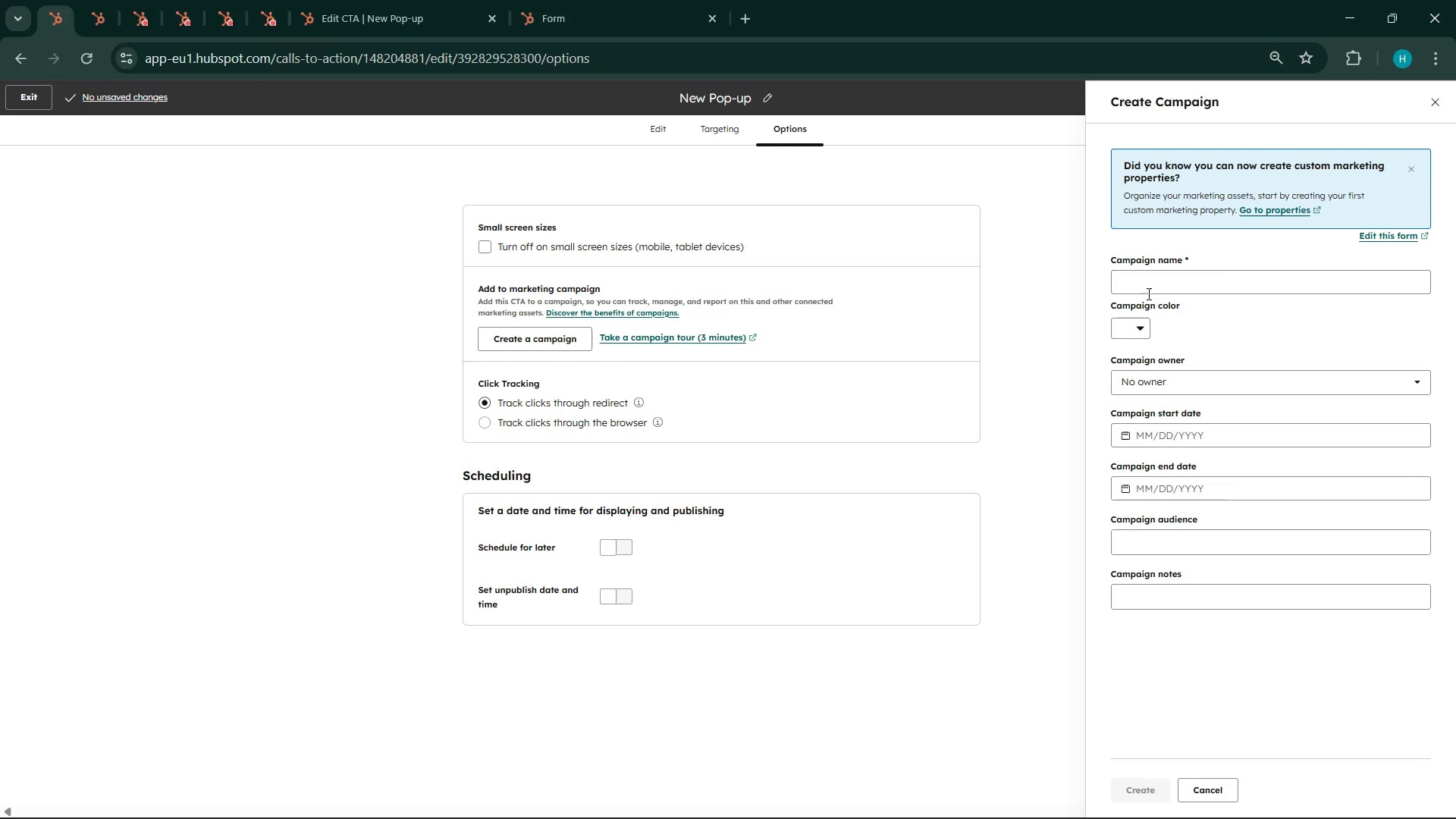 
left_click([1147, 292])
 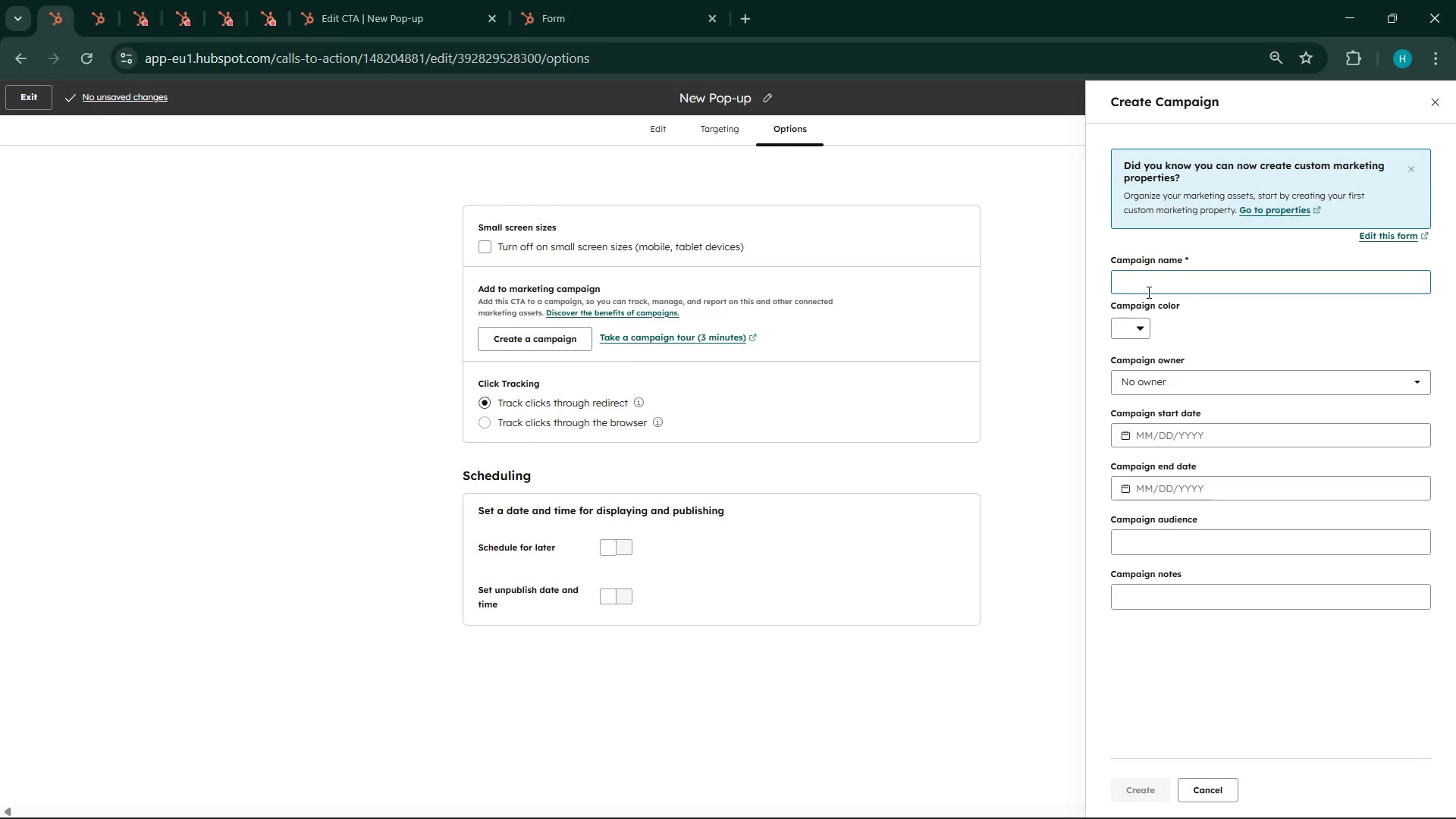 
type(After Submiss)
 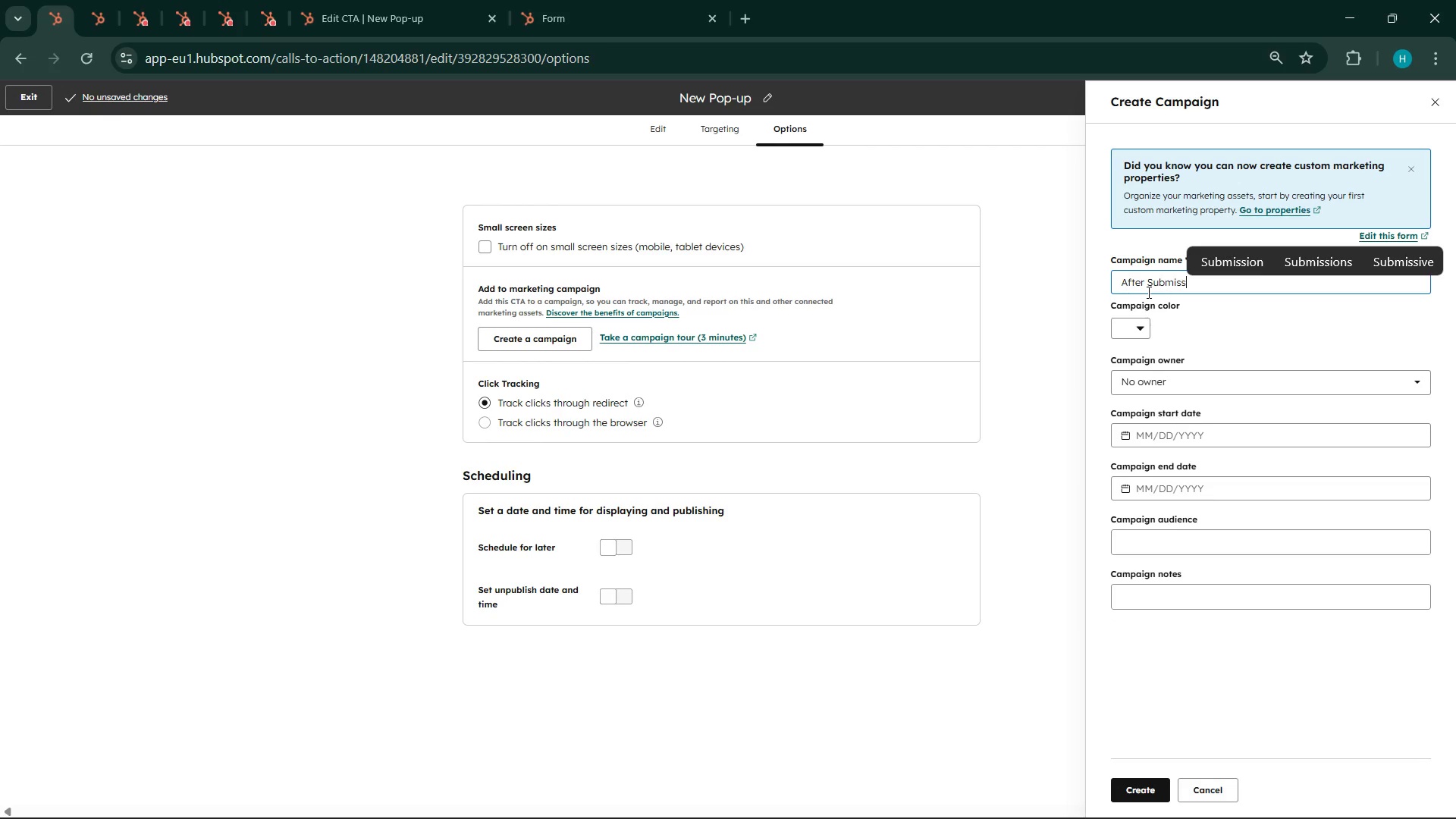 
left_click([1202, 261])
 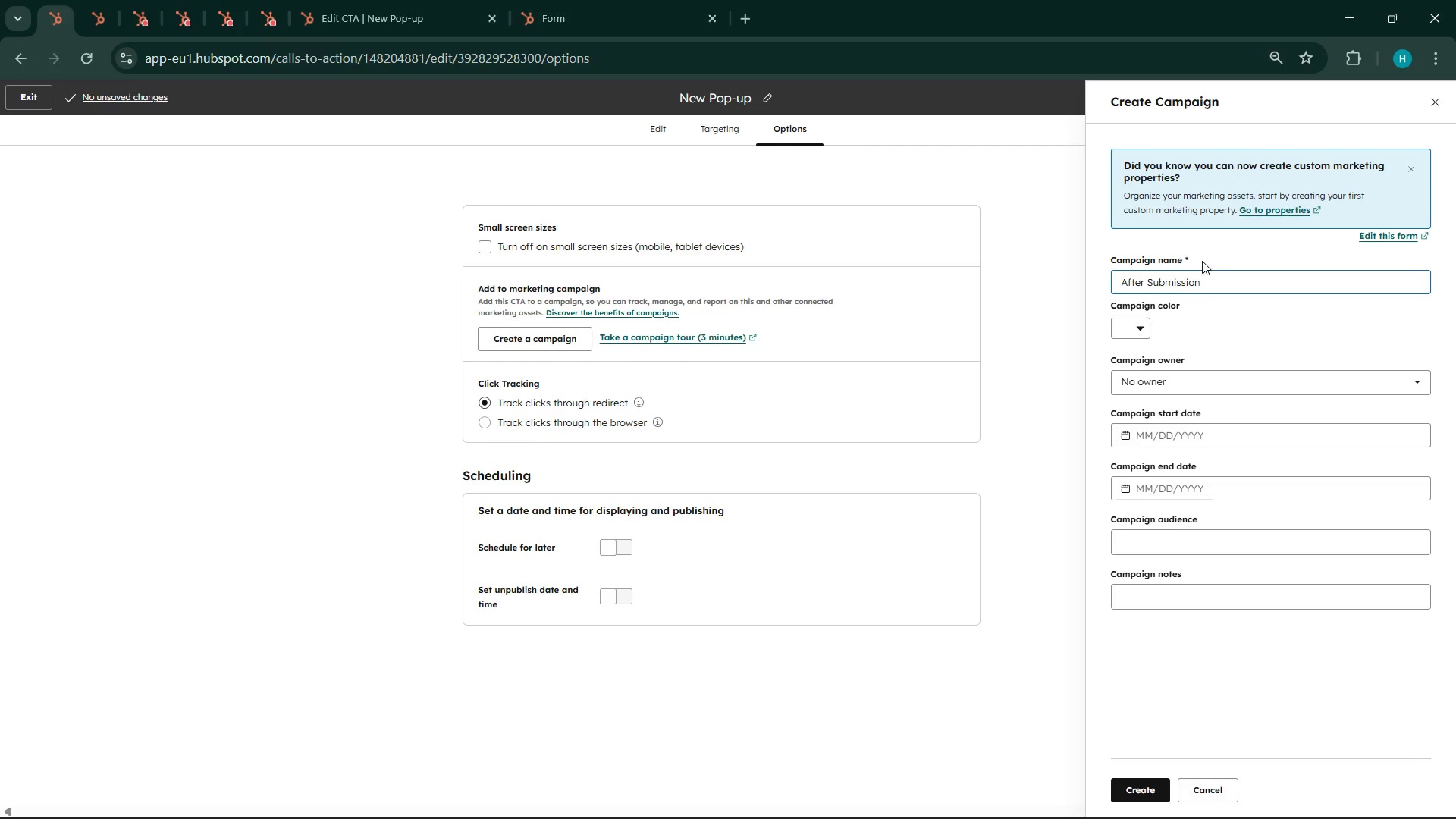 
key(Backspace)
 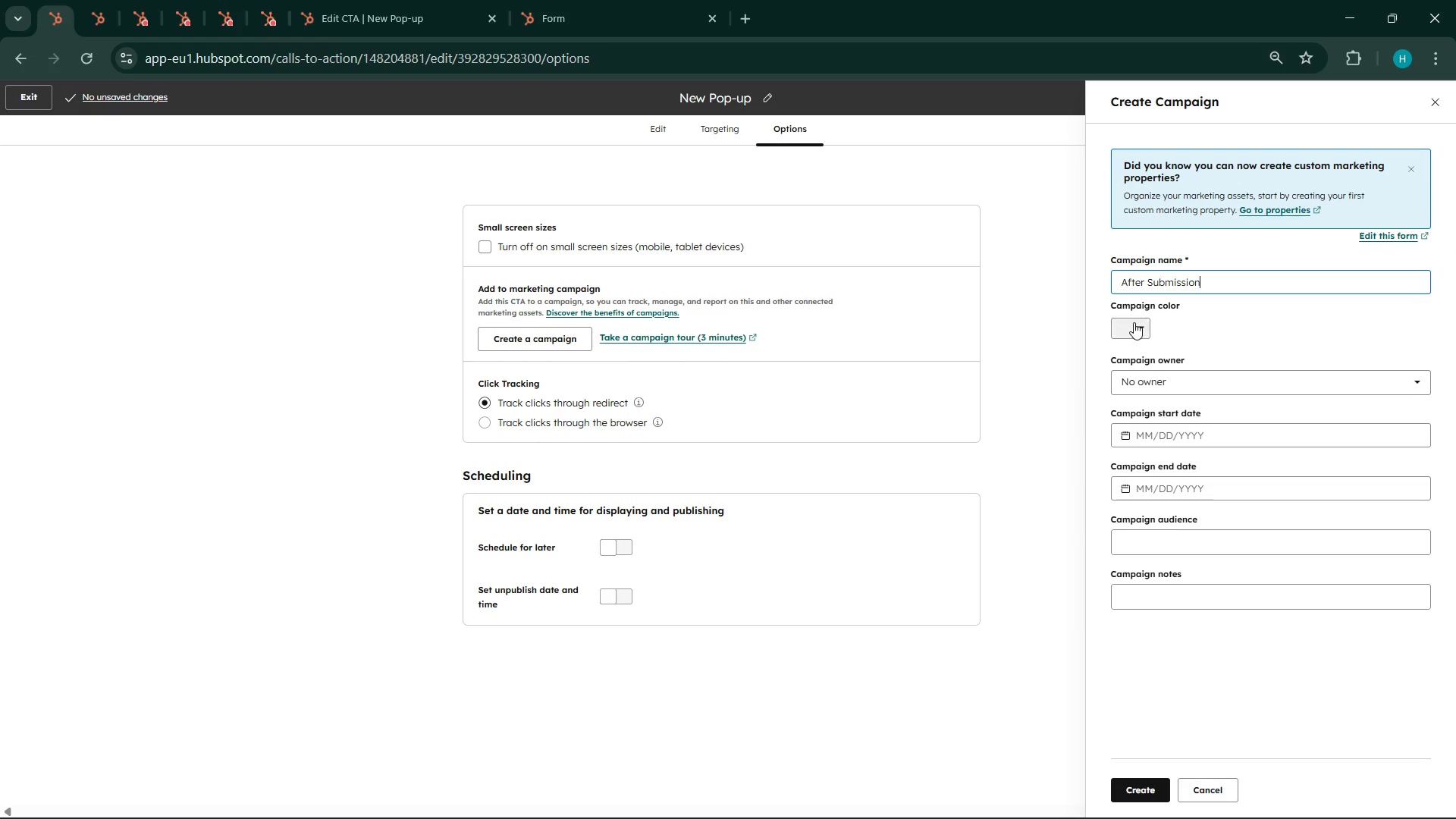 
left_click([1171, 383])
 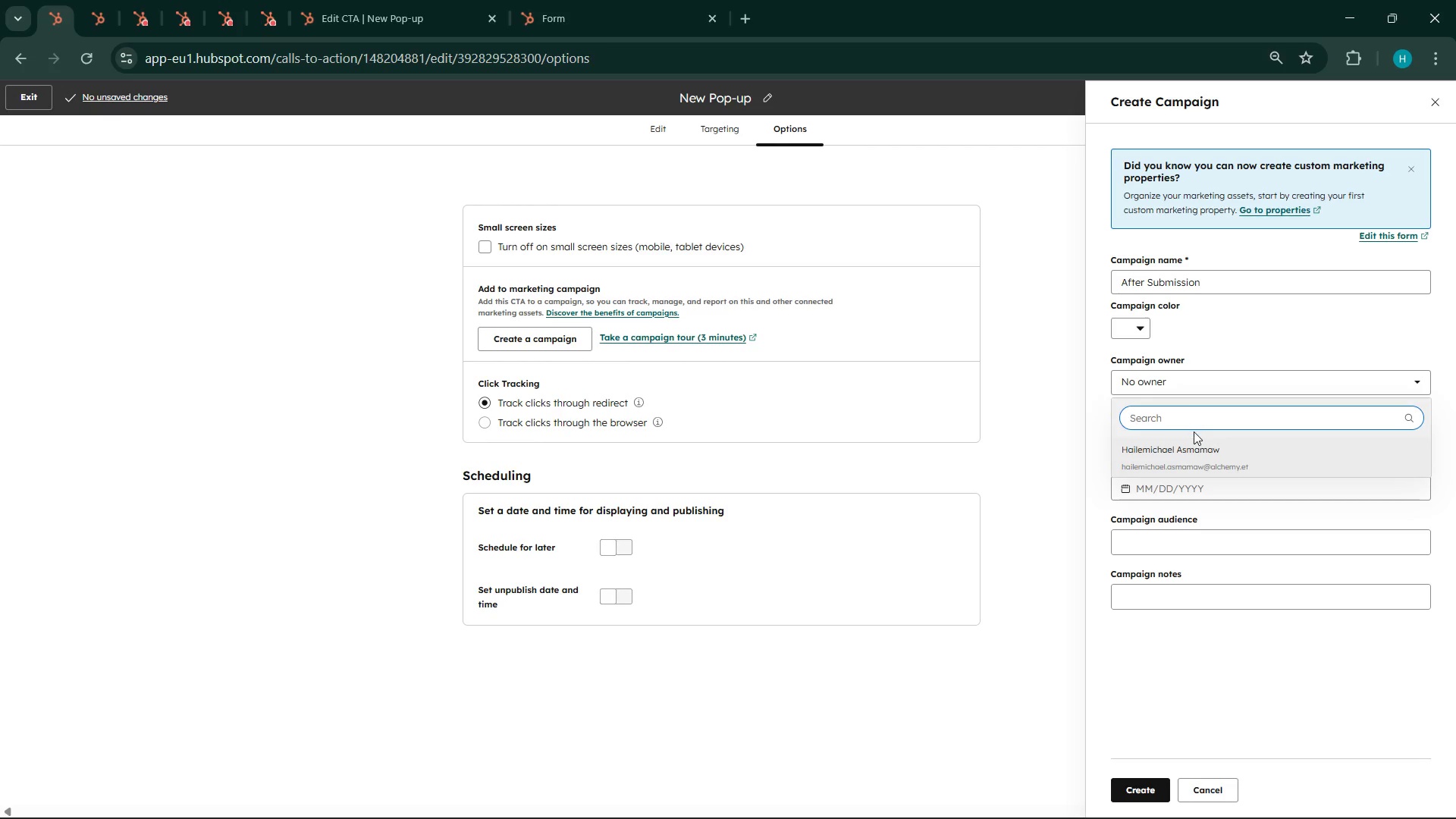 
left_click([1201, 486])
 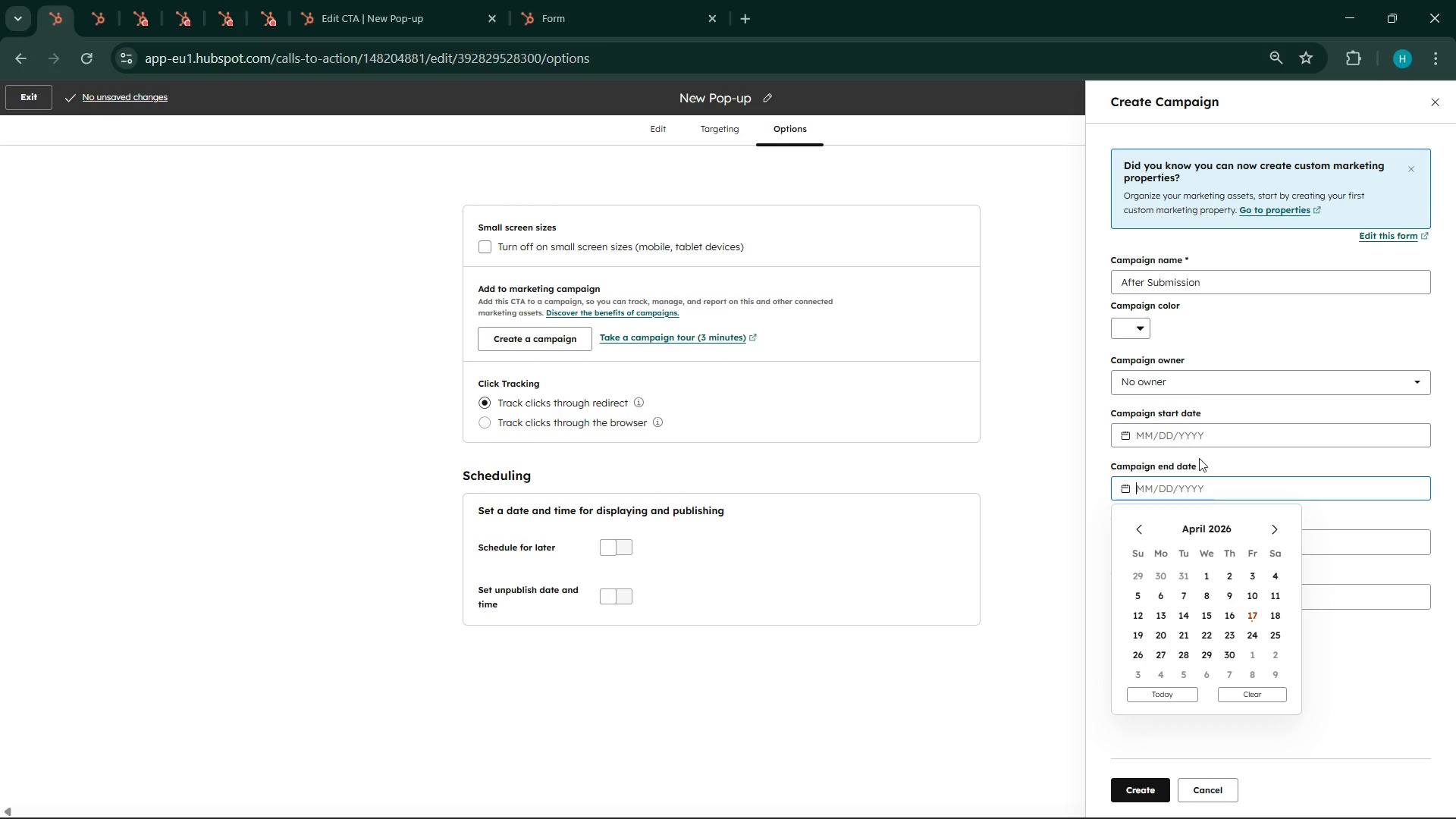 
left_click([1199, 458])
 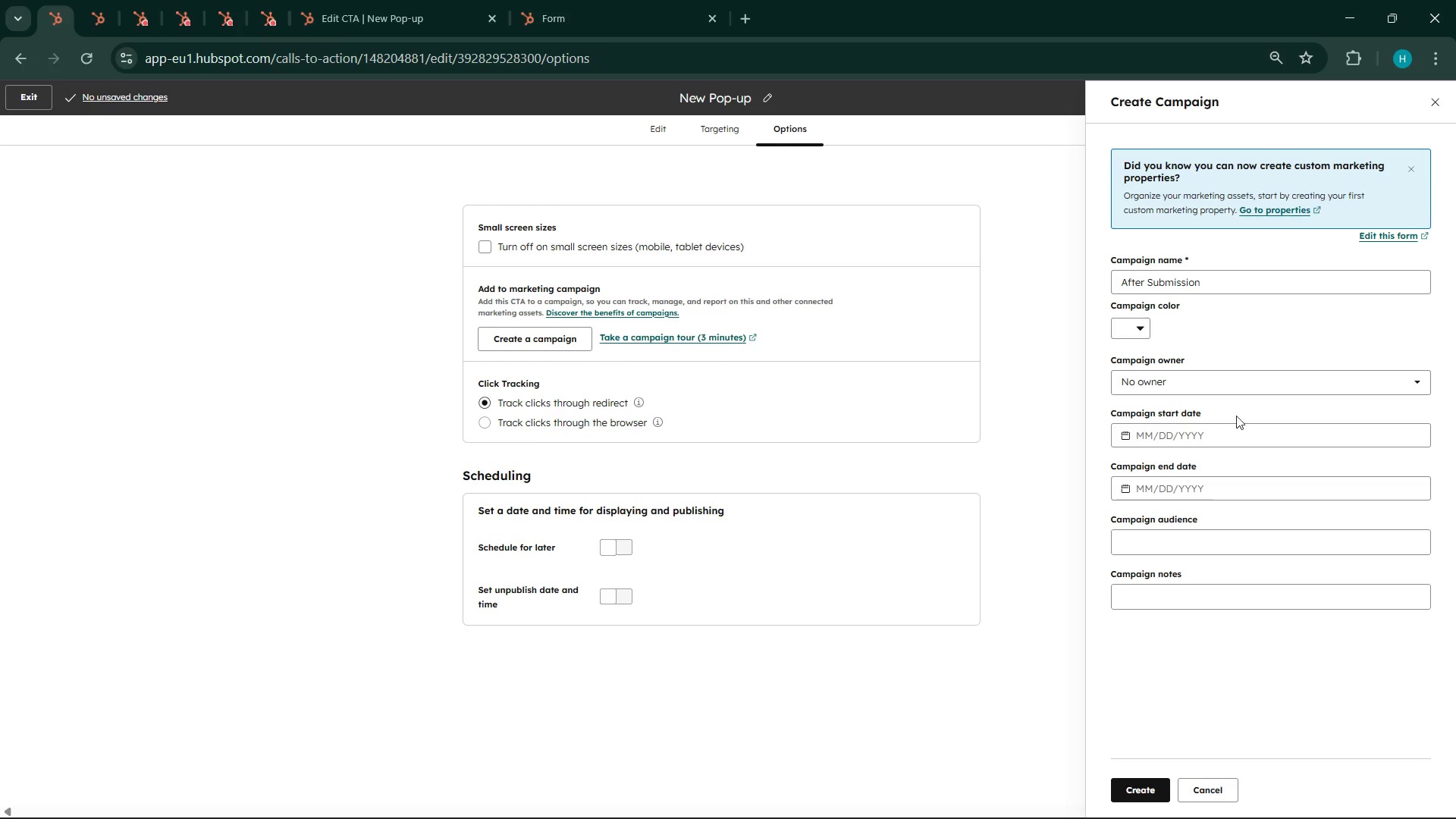 
left_click([1236, 398])
 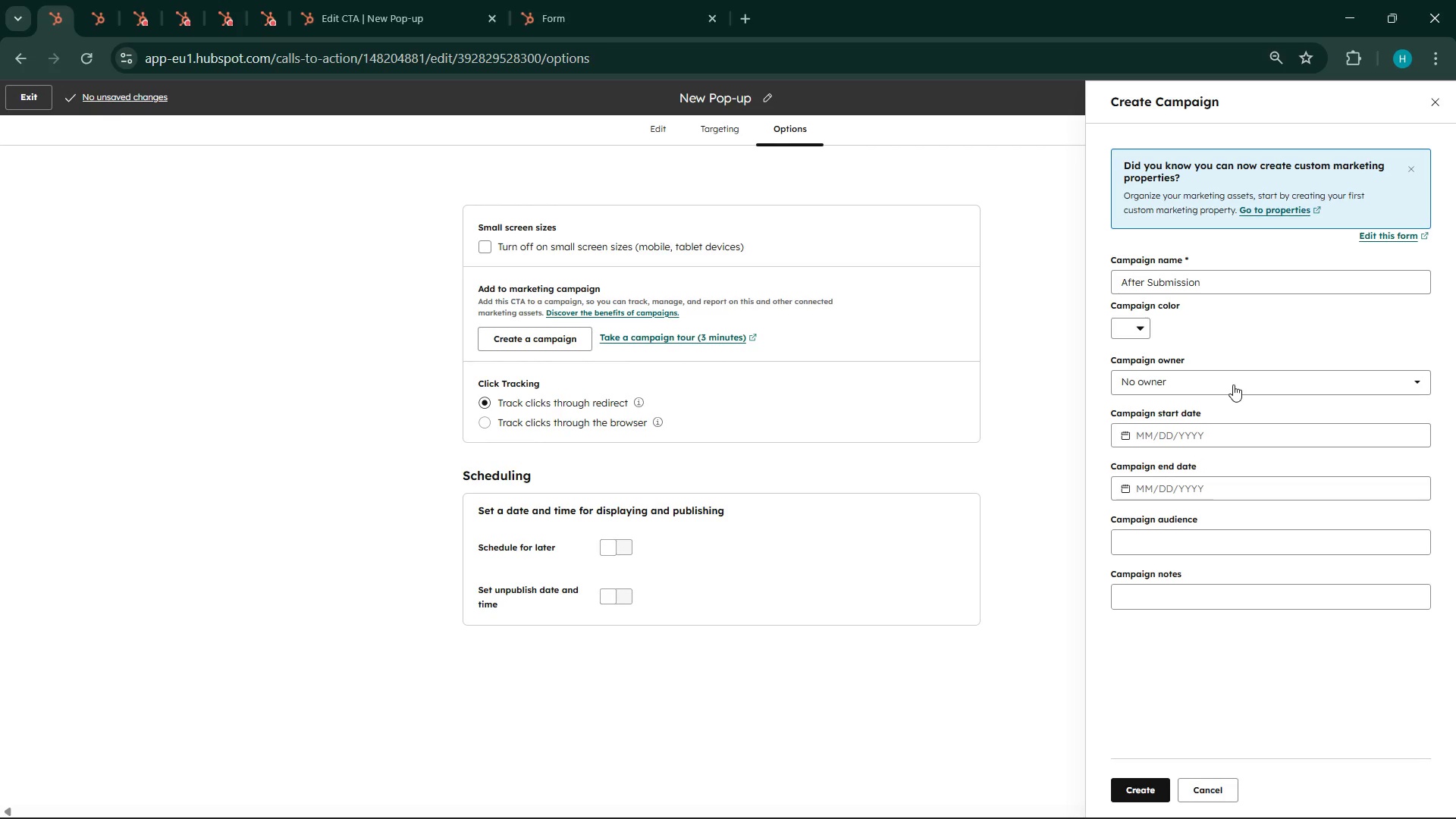 
left_click([1233, 384])
 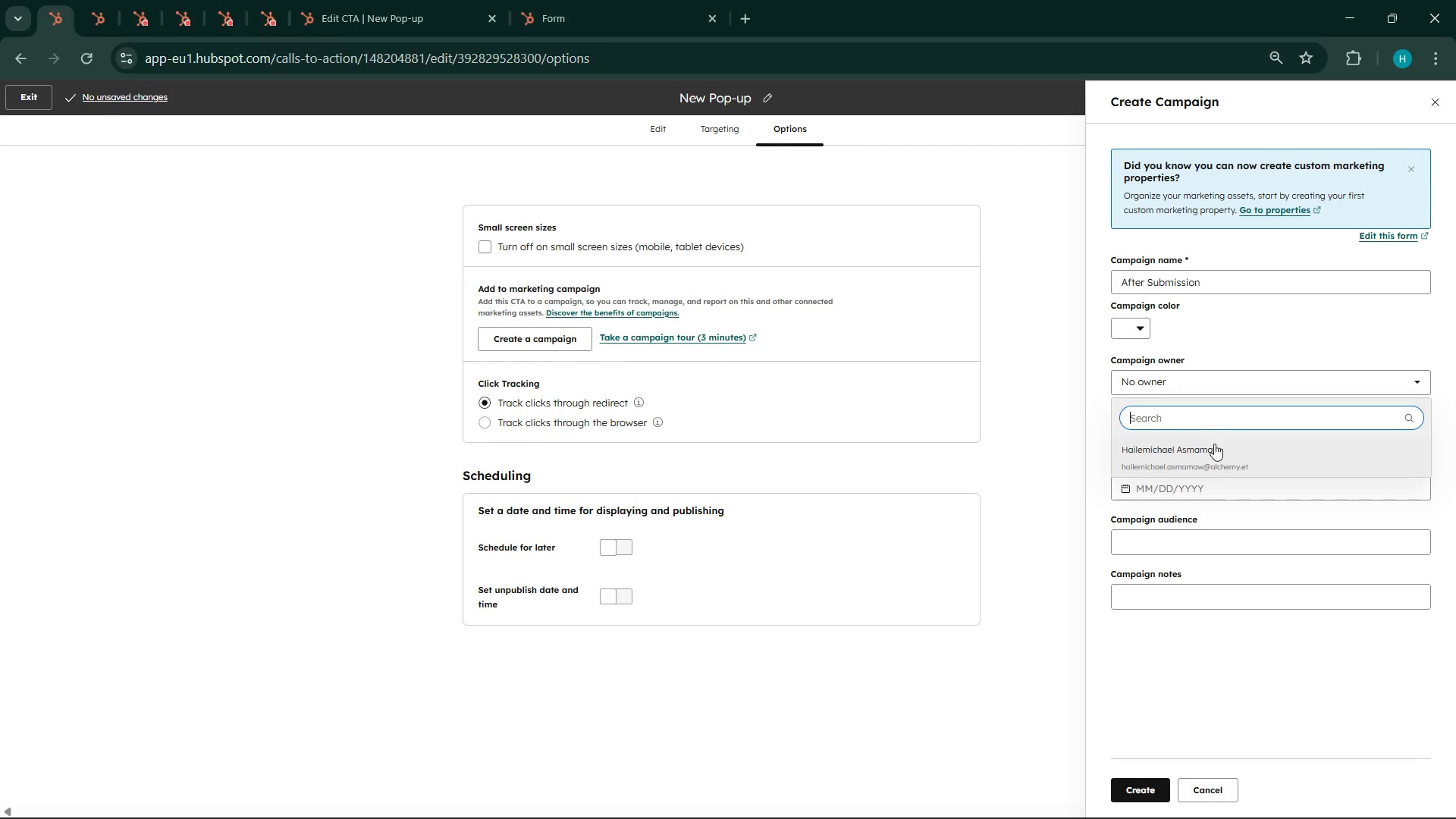 
left_click([1214, 444])
 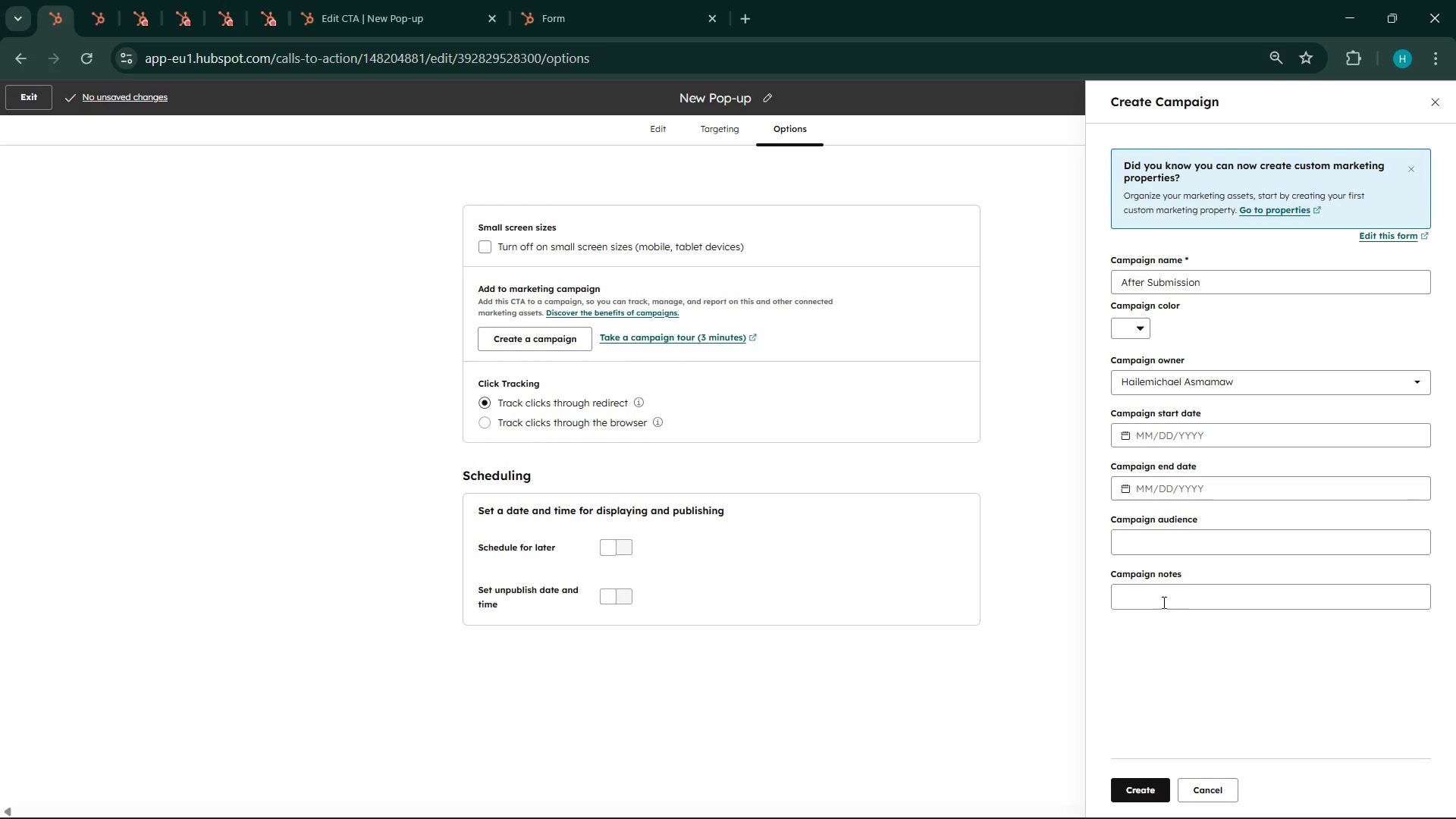 
scroll: coordinate [1197, 663], scroll_direction: down, amount: 7.0
 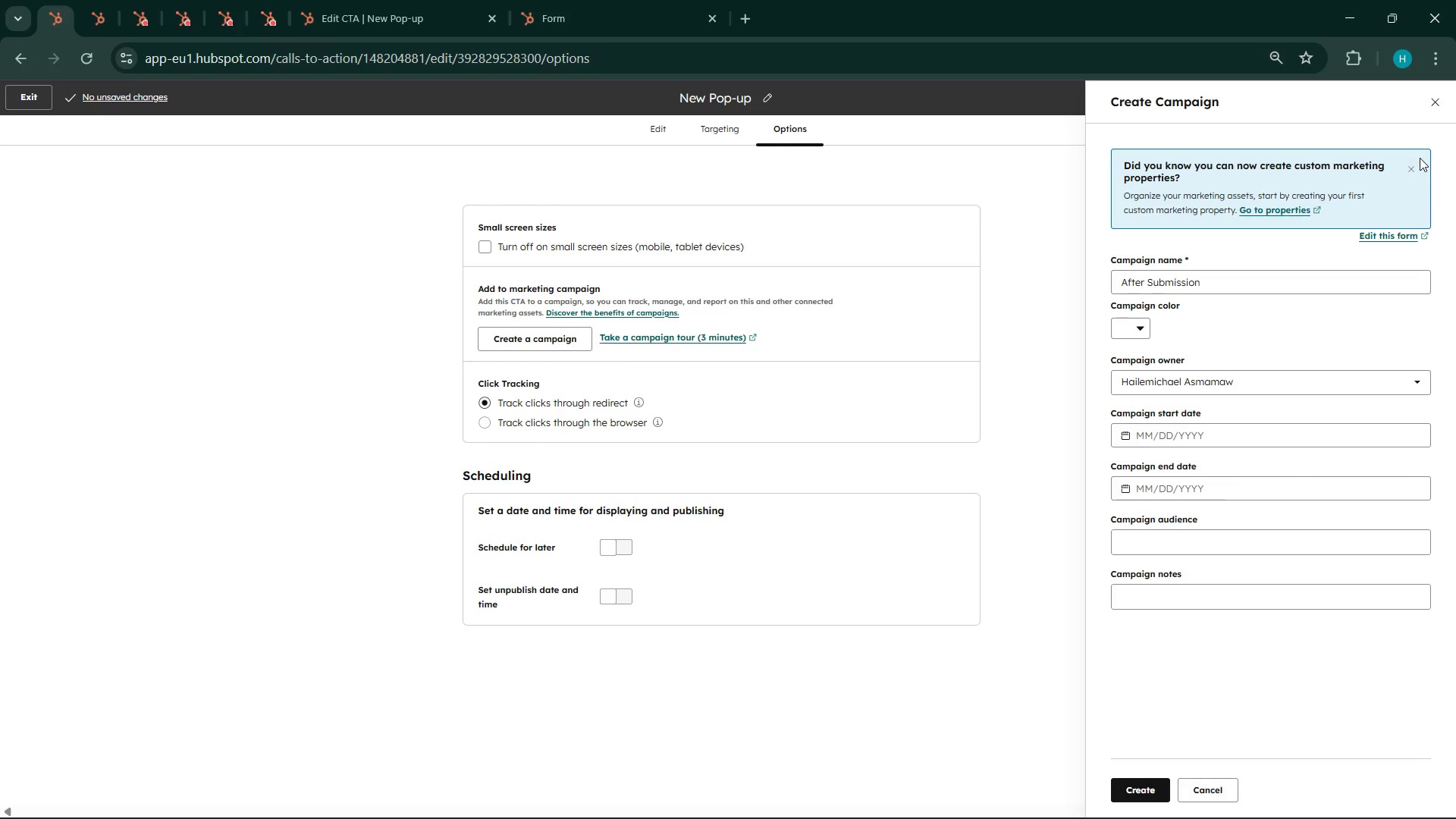 
wait(5.17)
 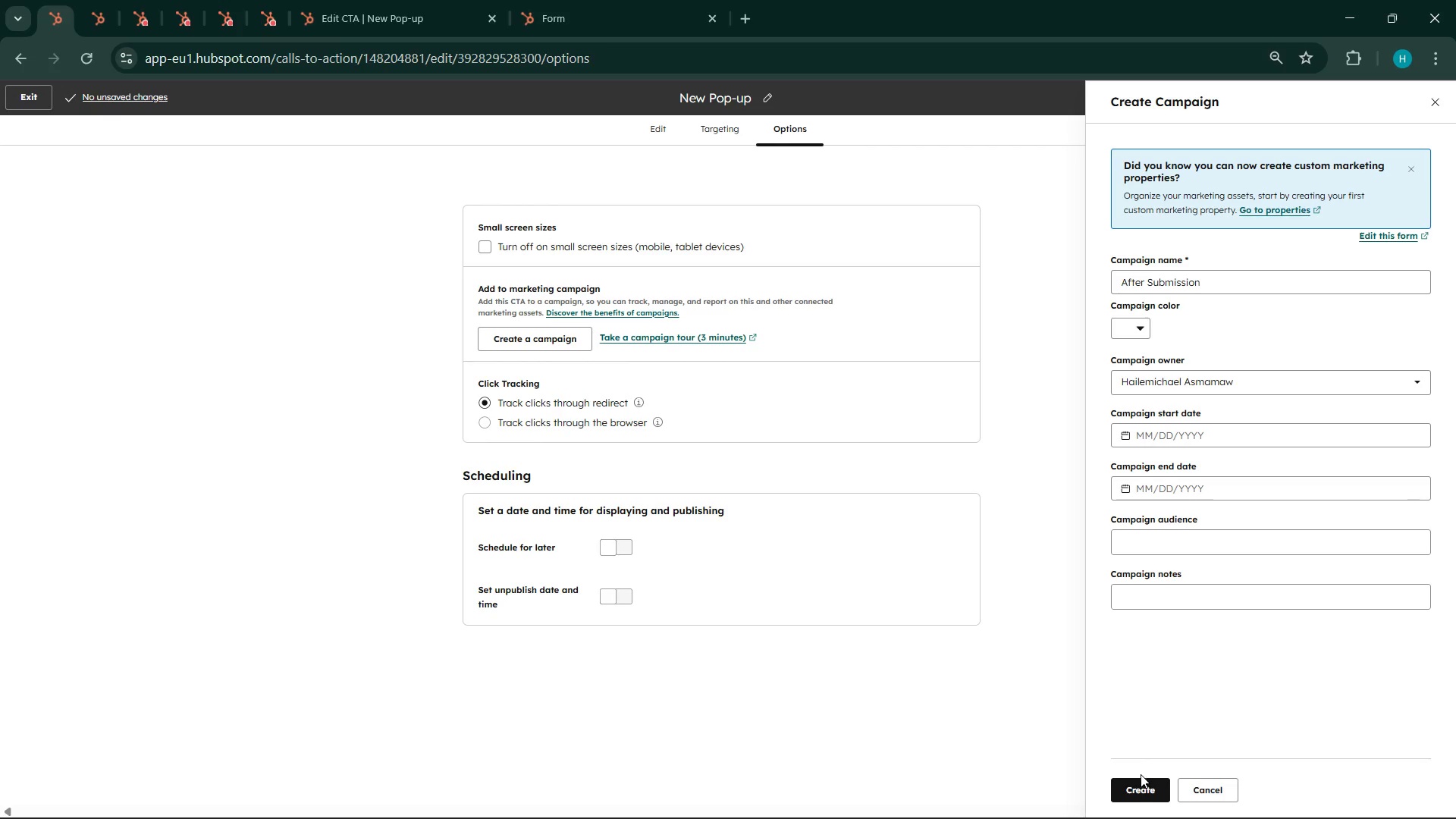 
left_click([1432, 107])
 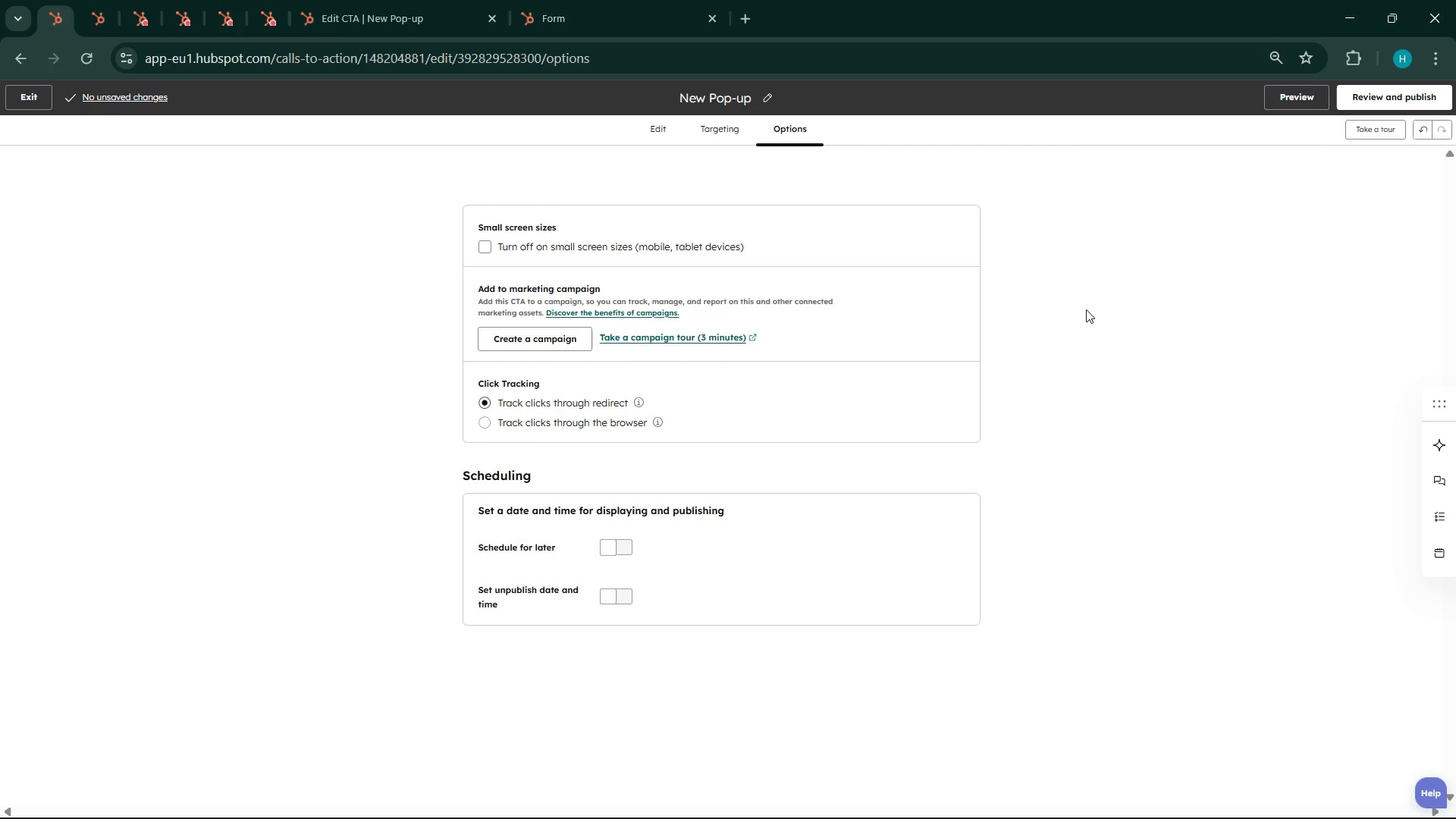 
wait(16.3)
 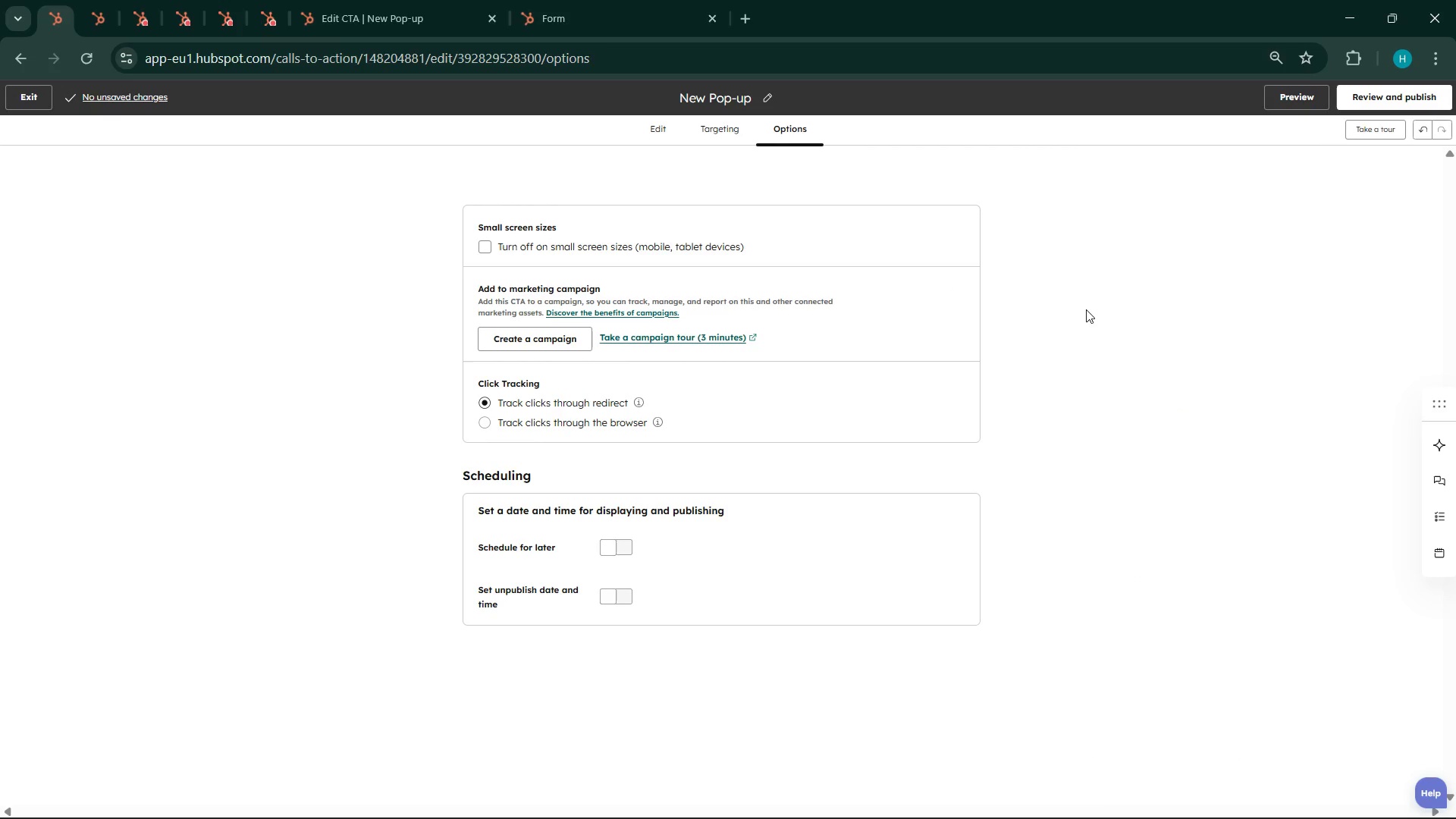 
left_click([723, 137])
 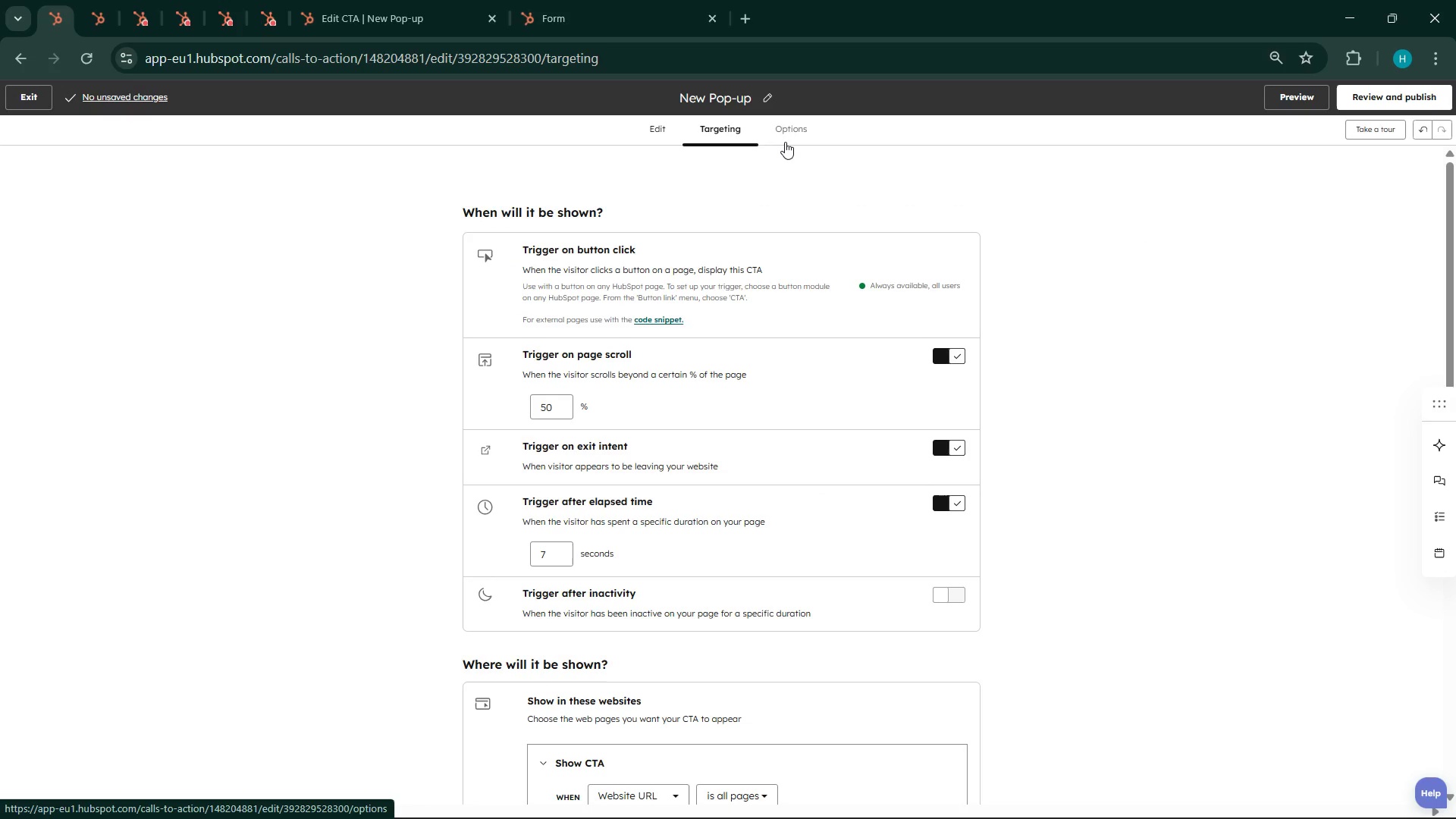 
scroll: coordinate [803, 187], scroll_direction: down, amount: 3.0
 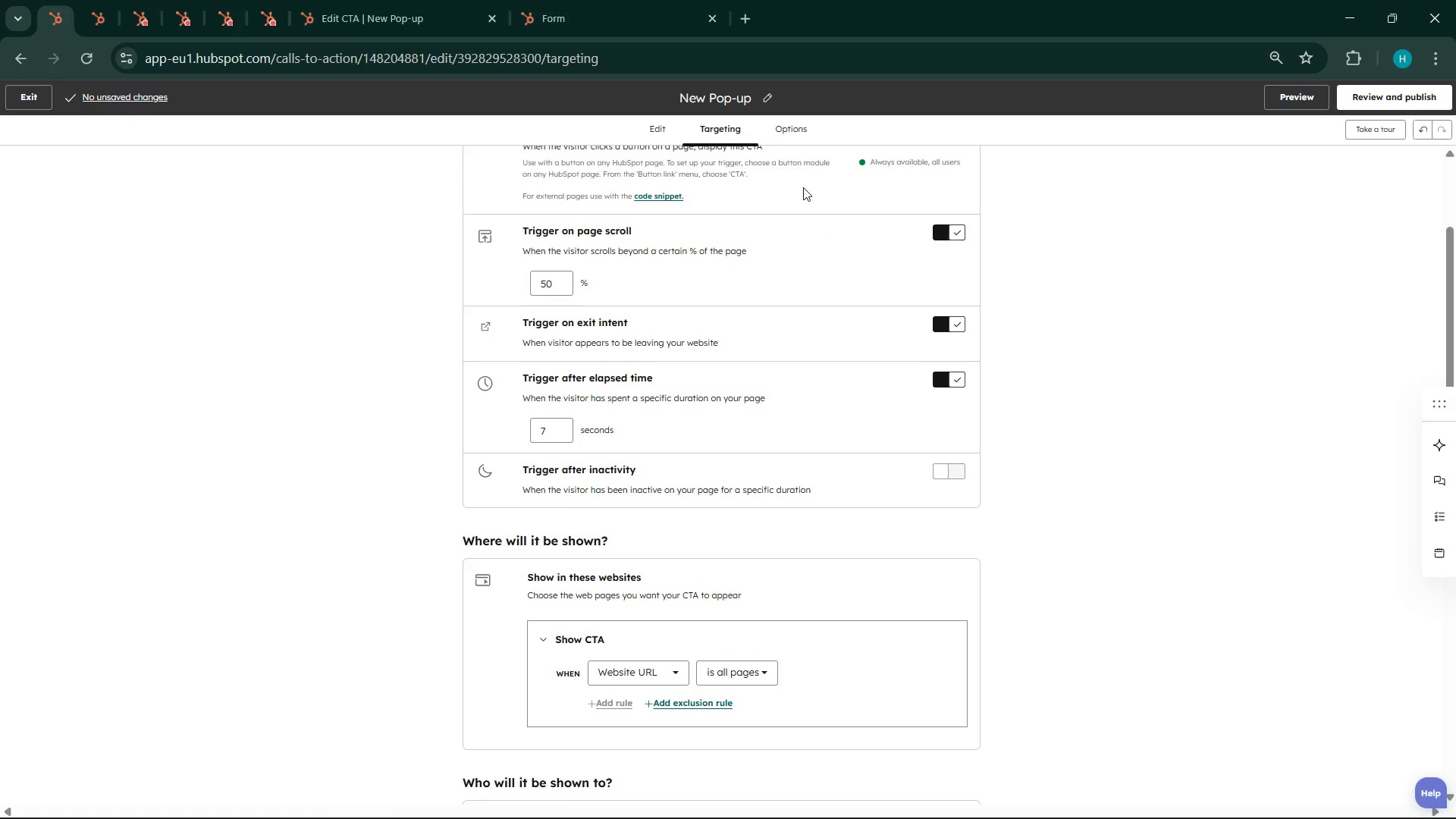 
scroll: coordinate [803, 187], scroll_direction: up, amount: 1.0
 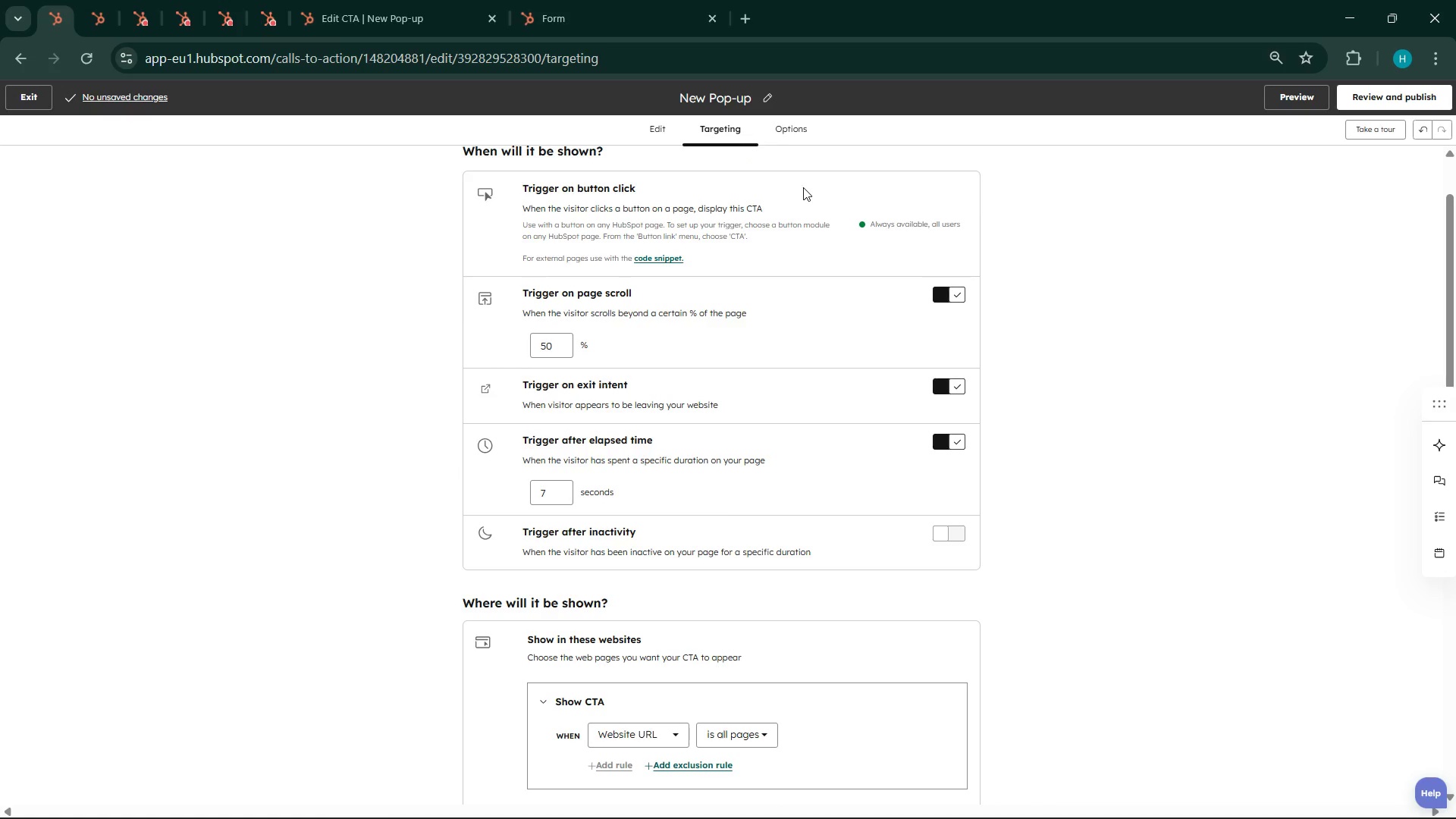 
wait(9.93)
 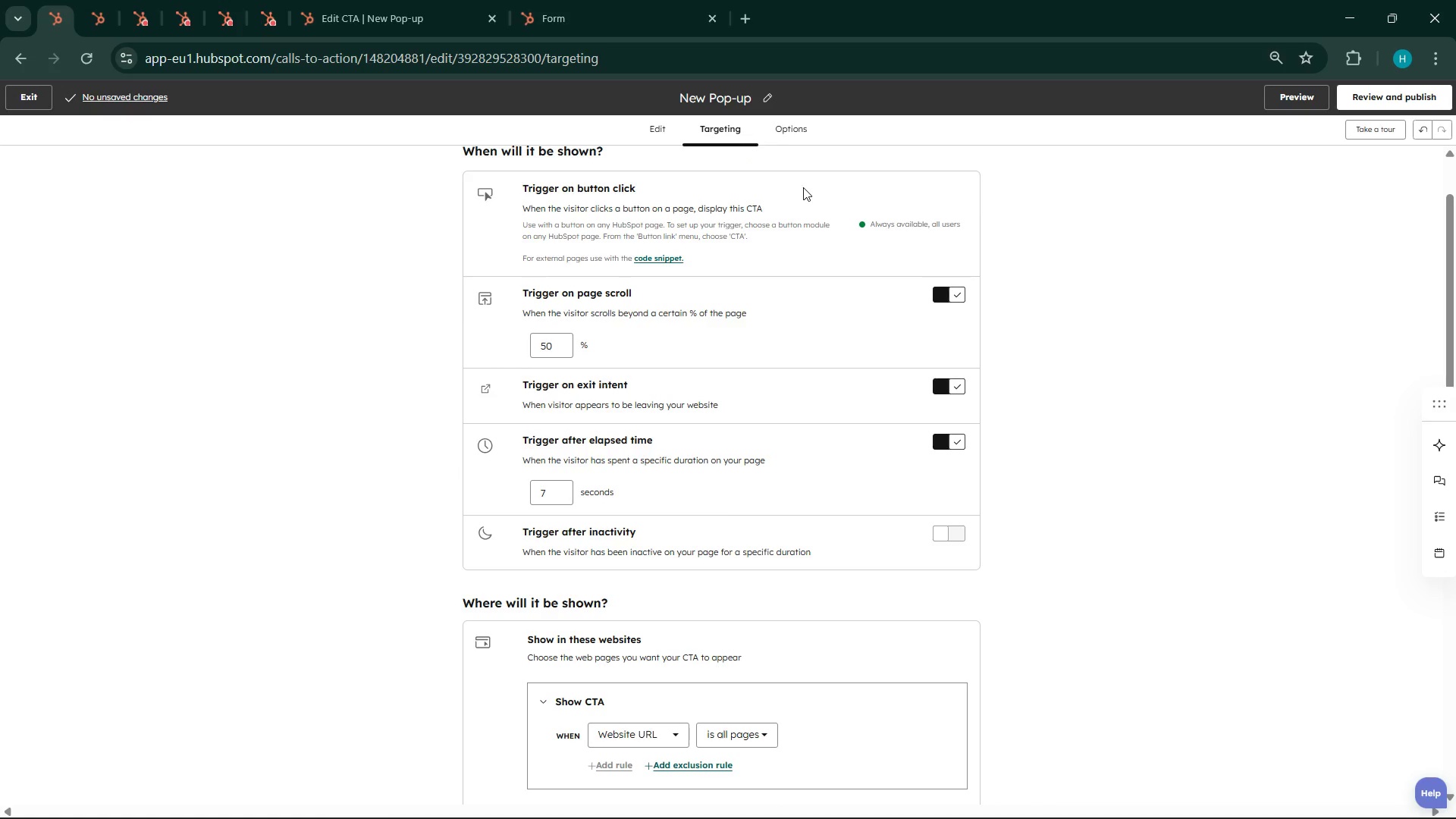 
left_click([780, 131])
 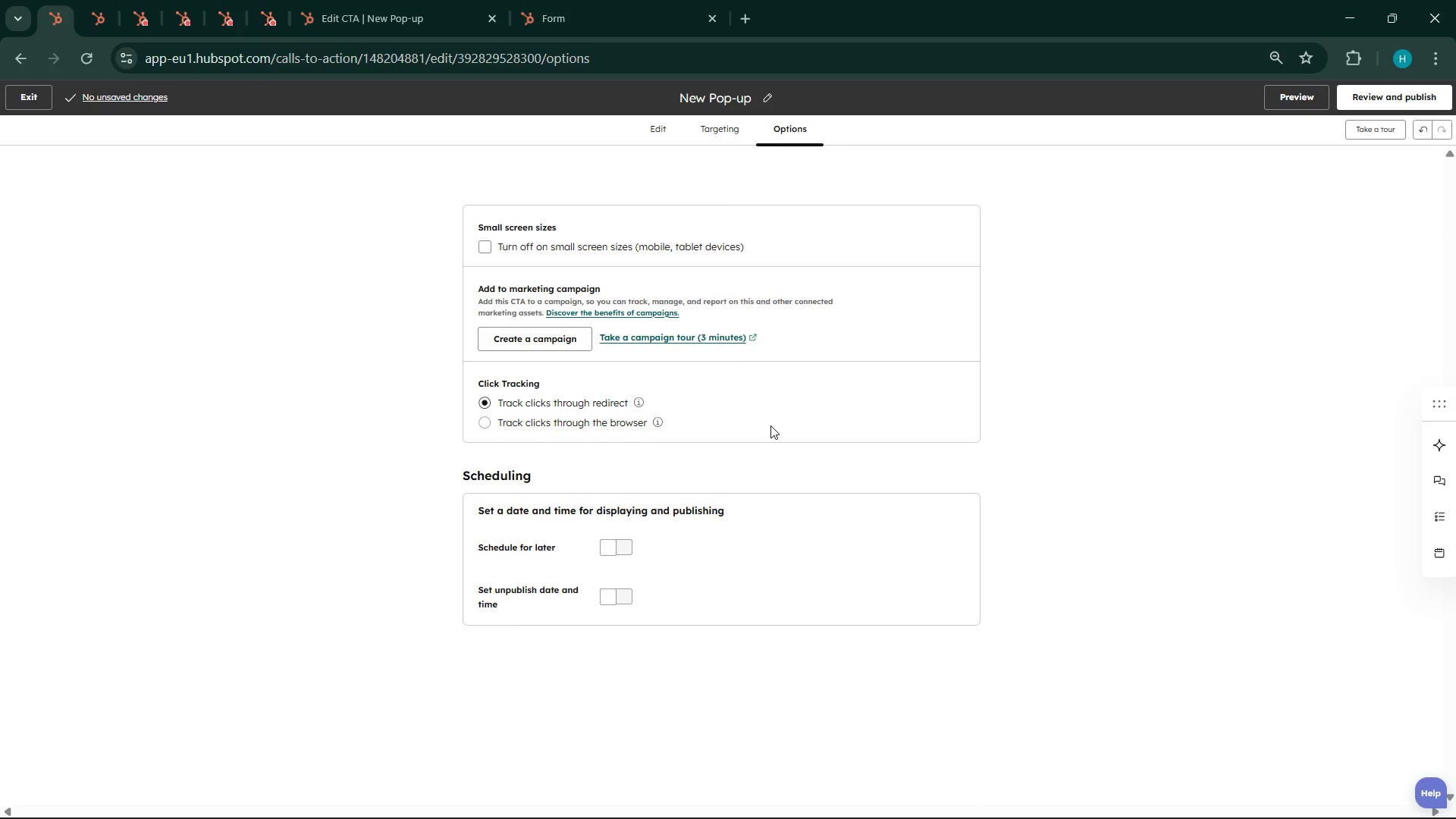 
wait(46.48)
 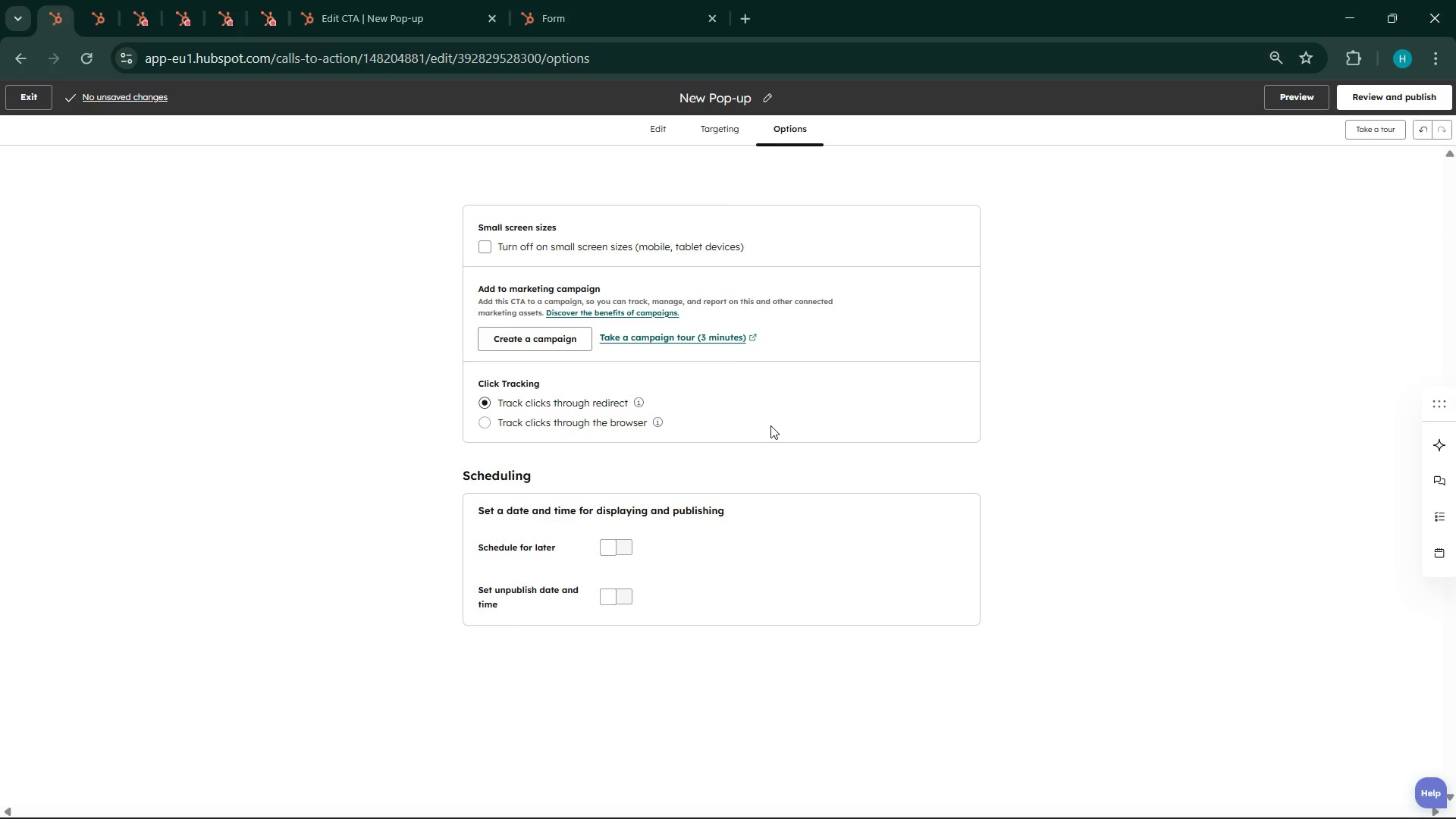 
left_click([664, 133])
 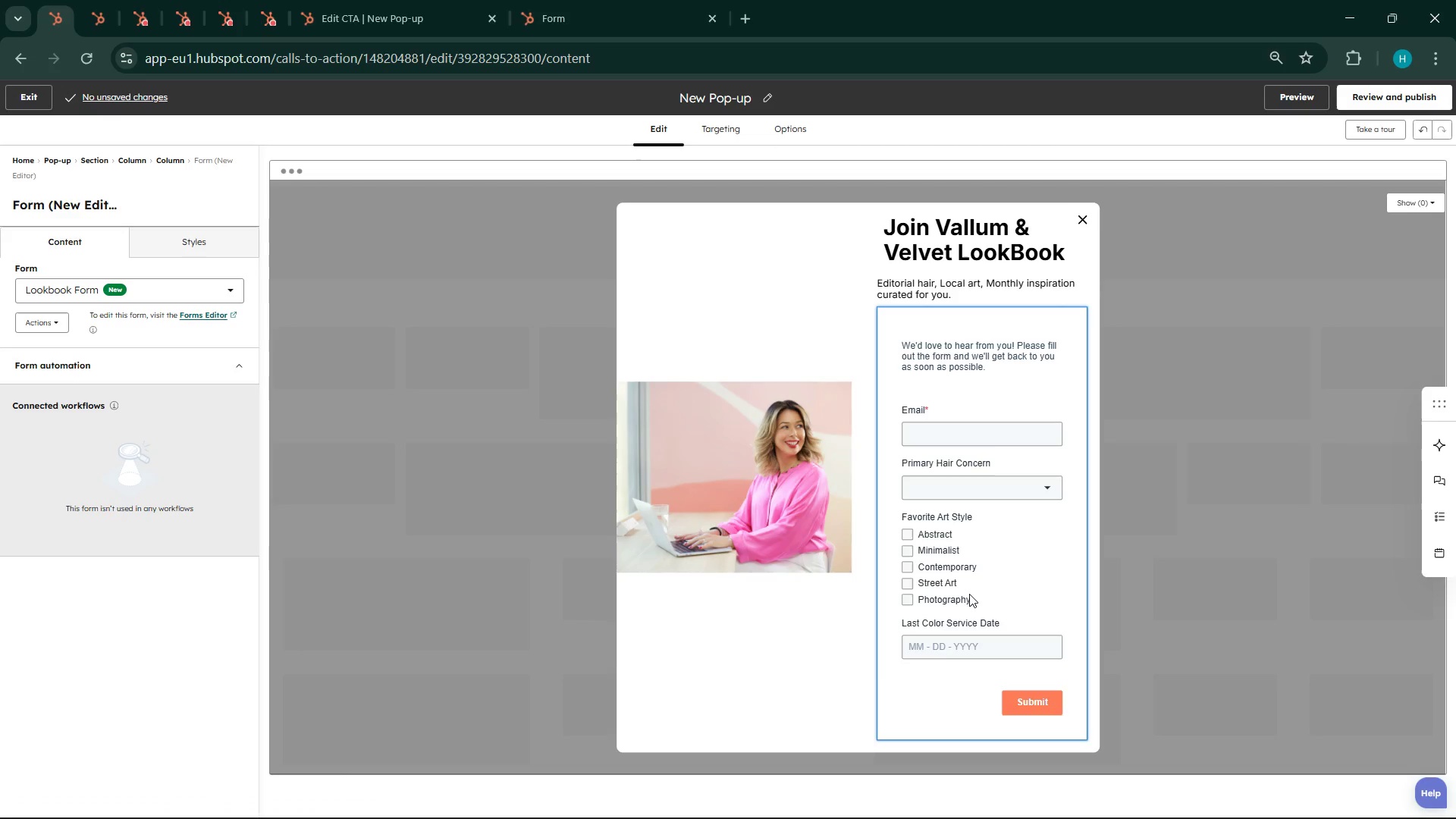 
scroll: coordinate [855, 665], scroll_direction: down, amount: 4.0
 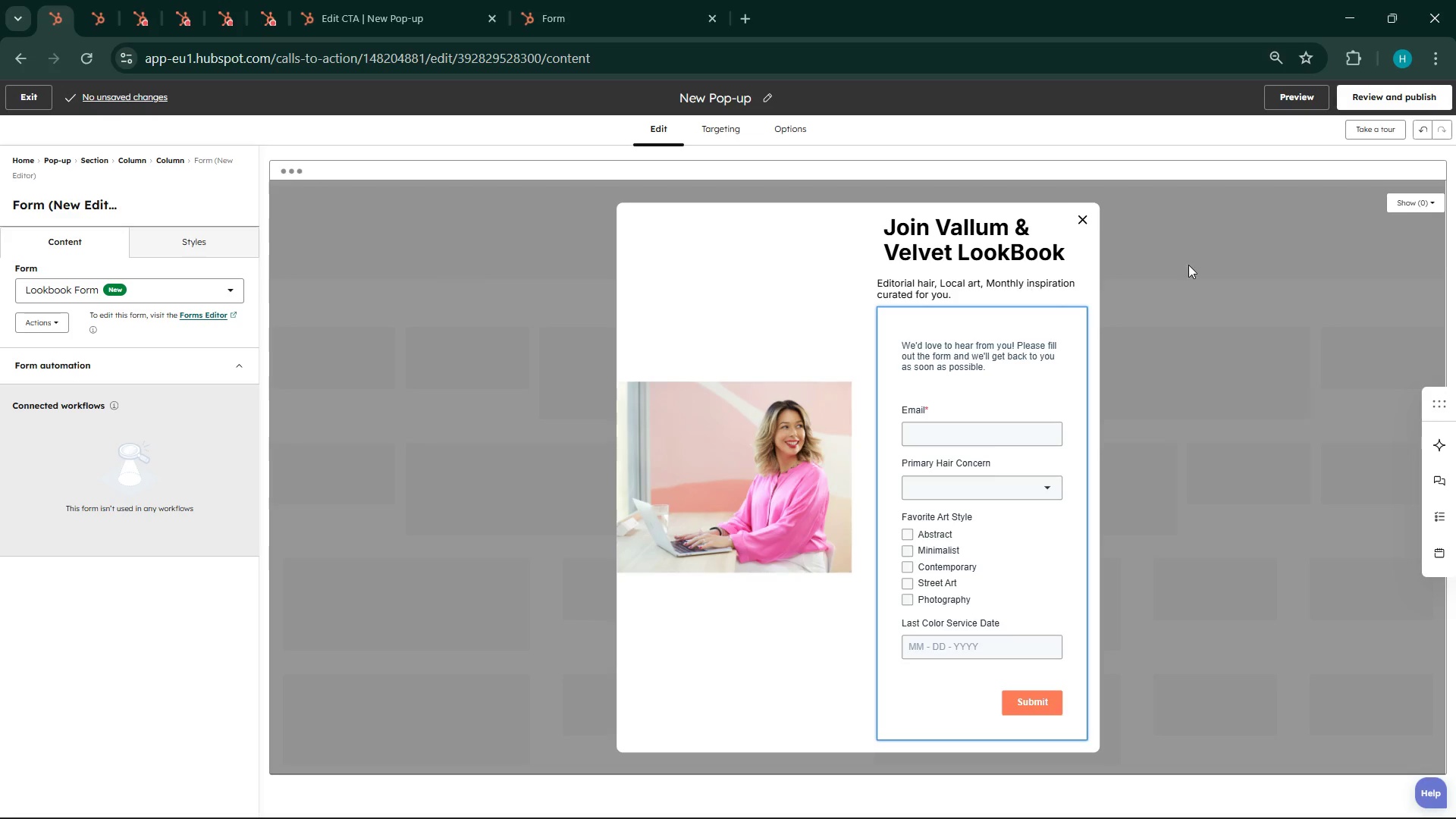 
wait(5.55)
 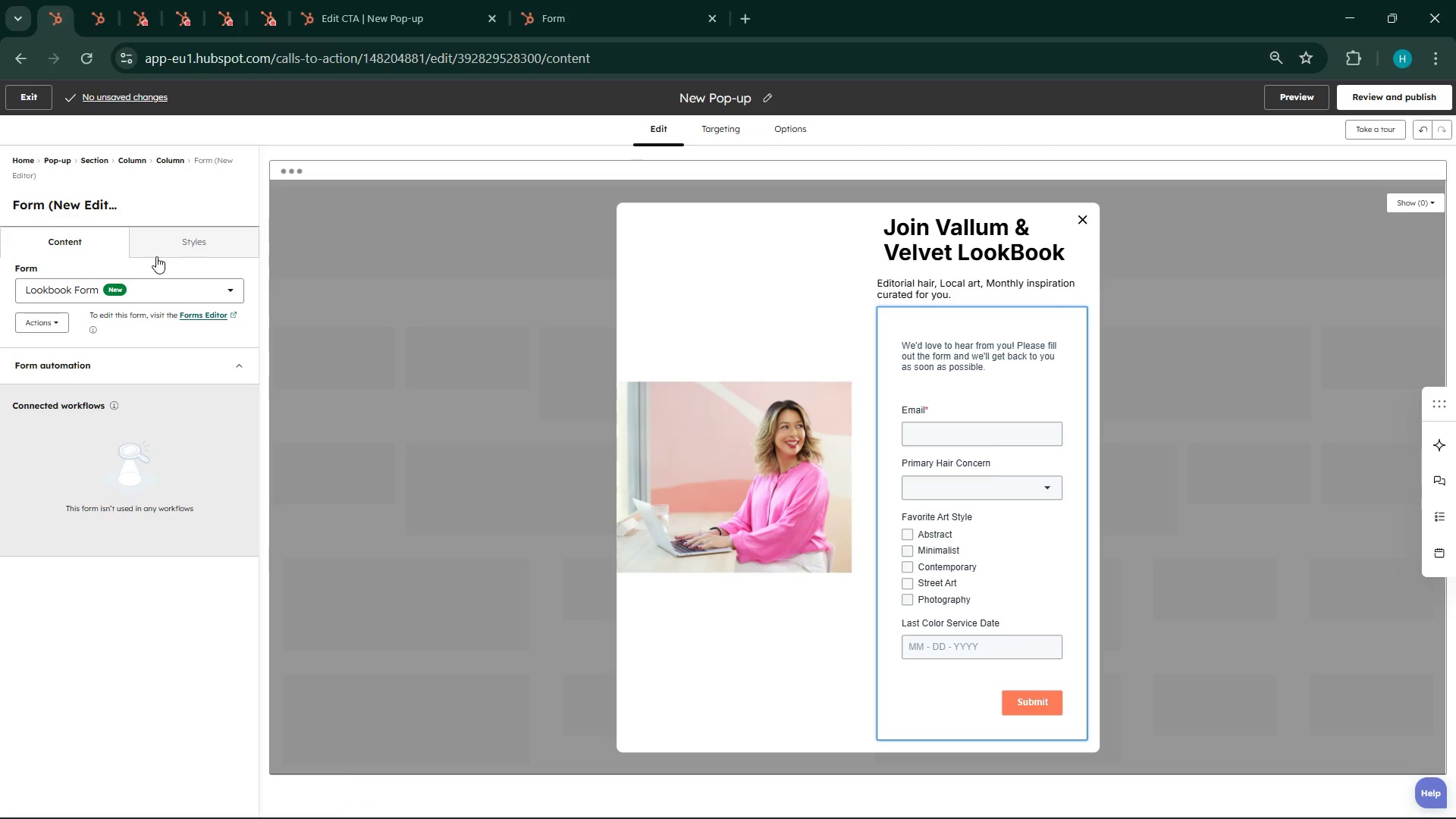 
left_click([1041, 571])
 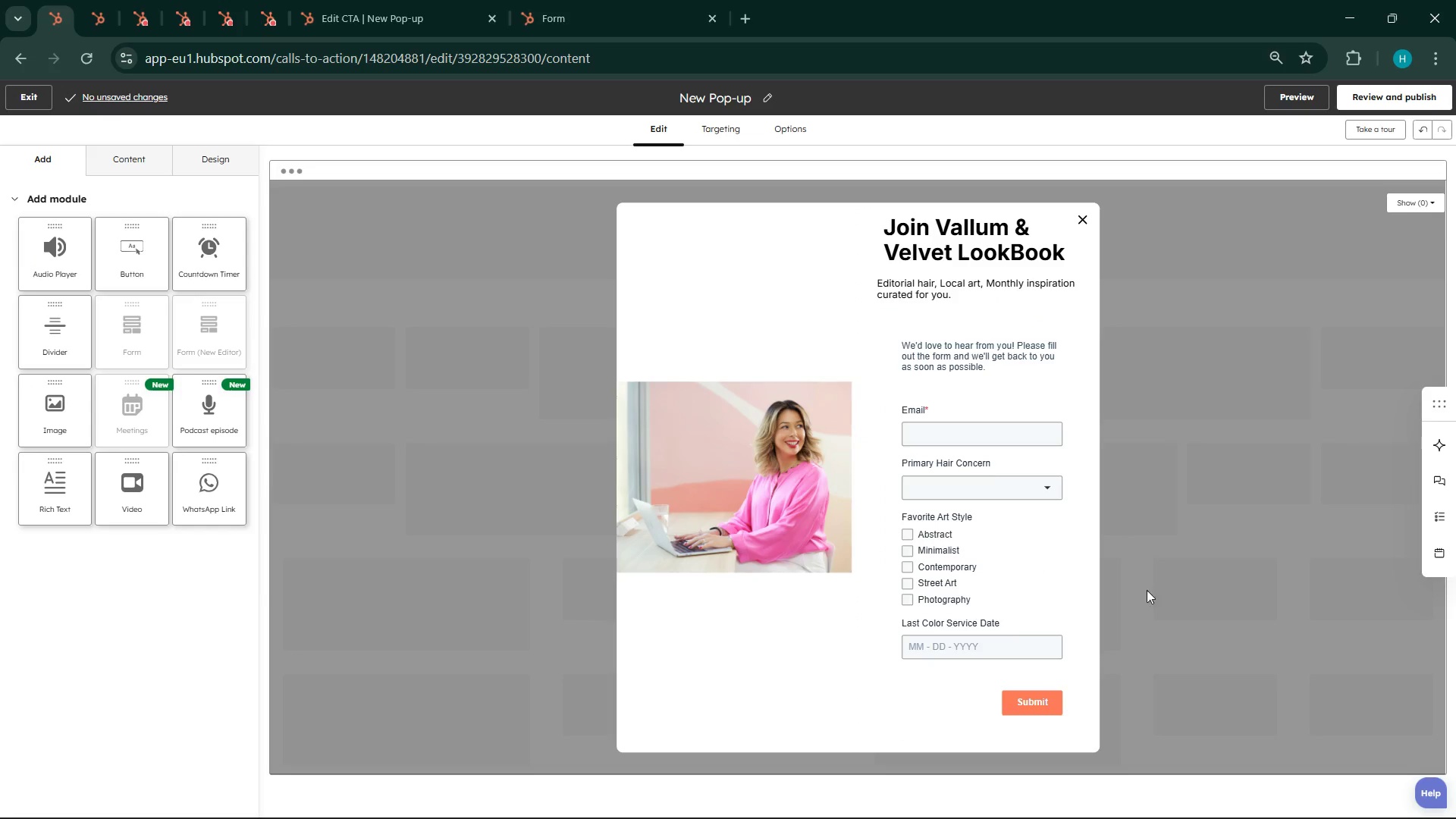 
left_click([1081, 555])
 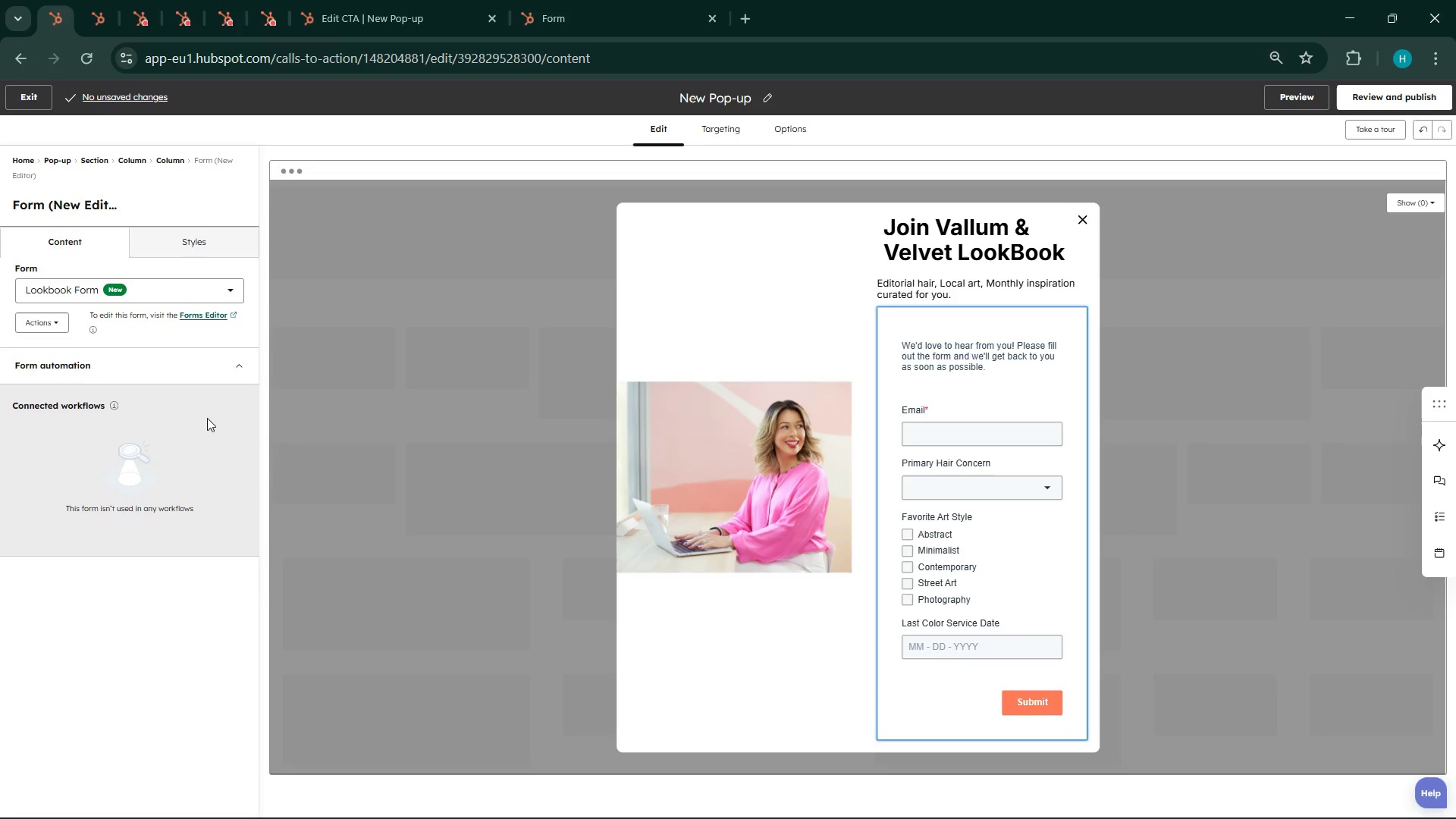 
left_click([61, 324])
 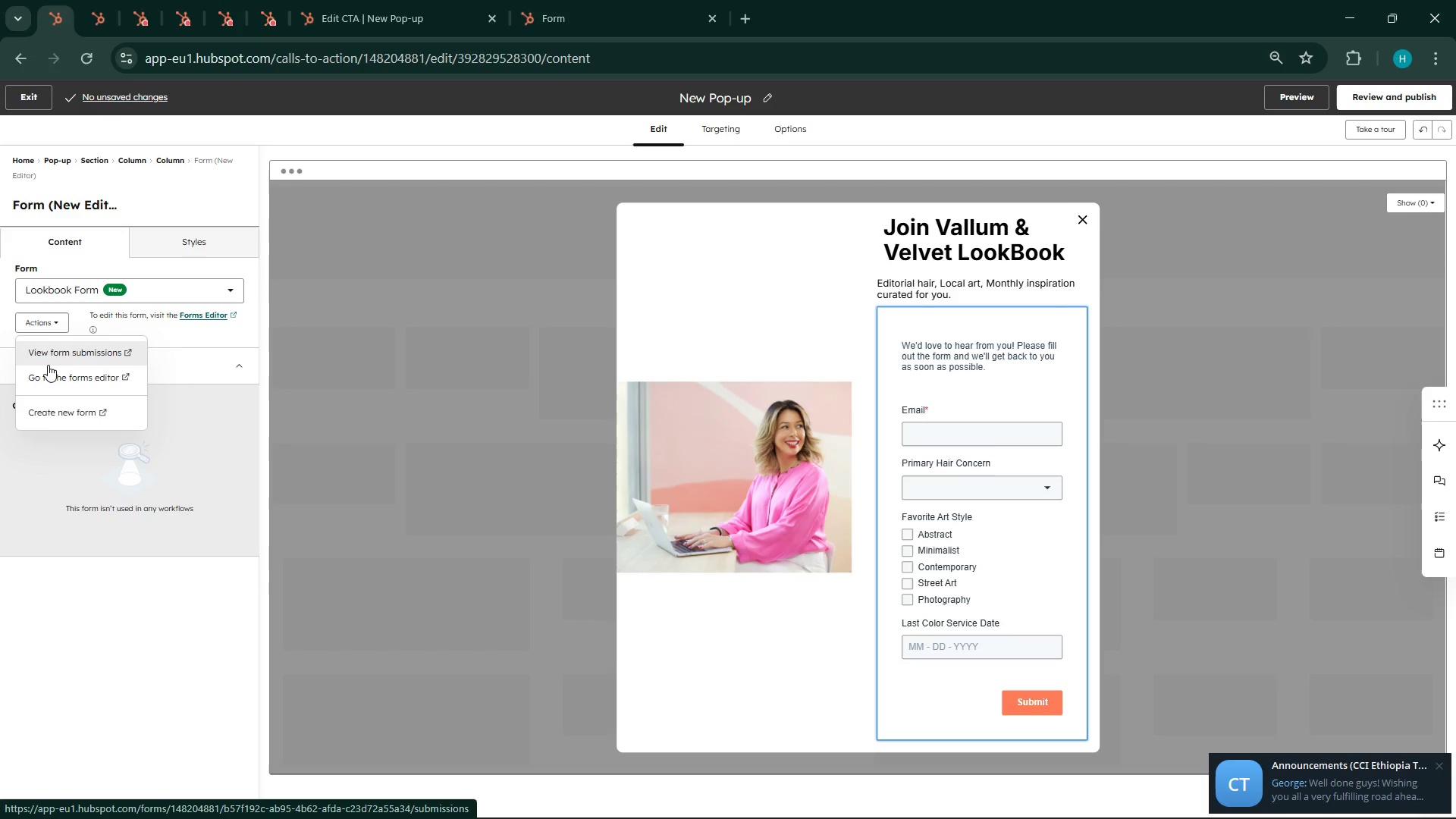 
wait(10.77)
 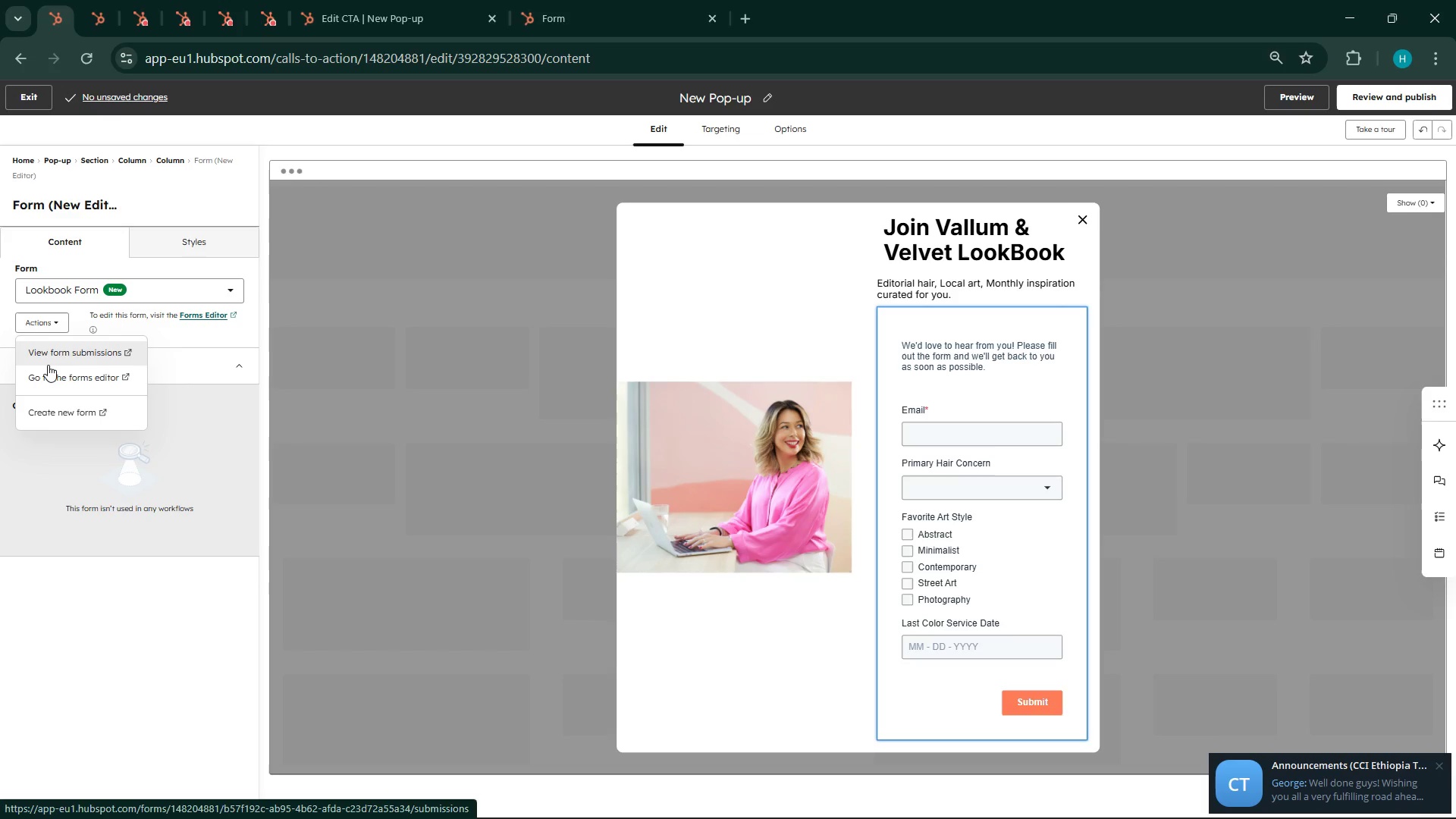 
left_click([1335, 798])
 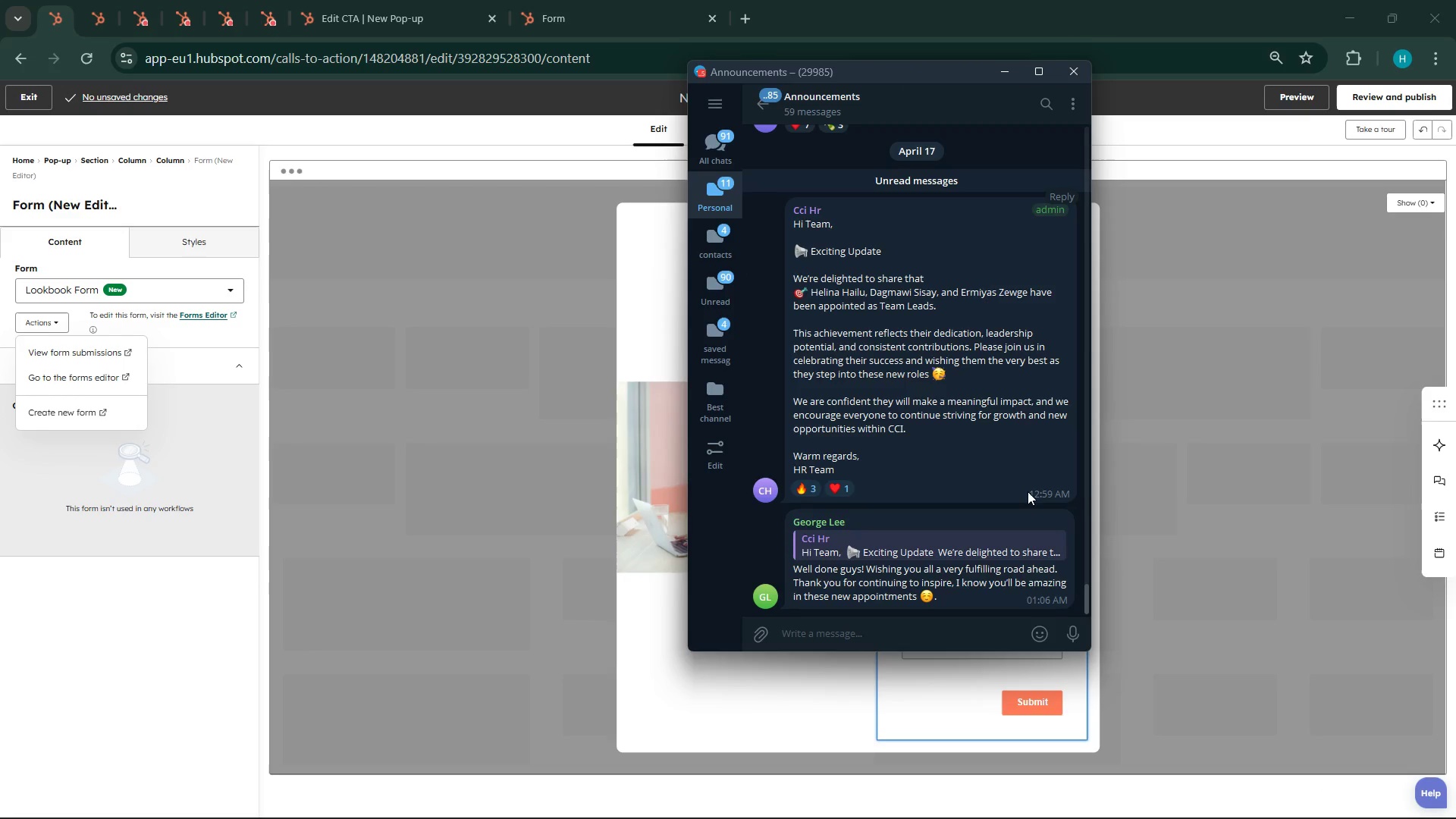 
scroll: coordinate [1028, 491], scroll_direction: down, amount: 2.0
 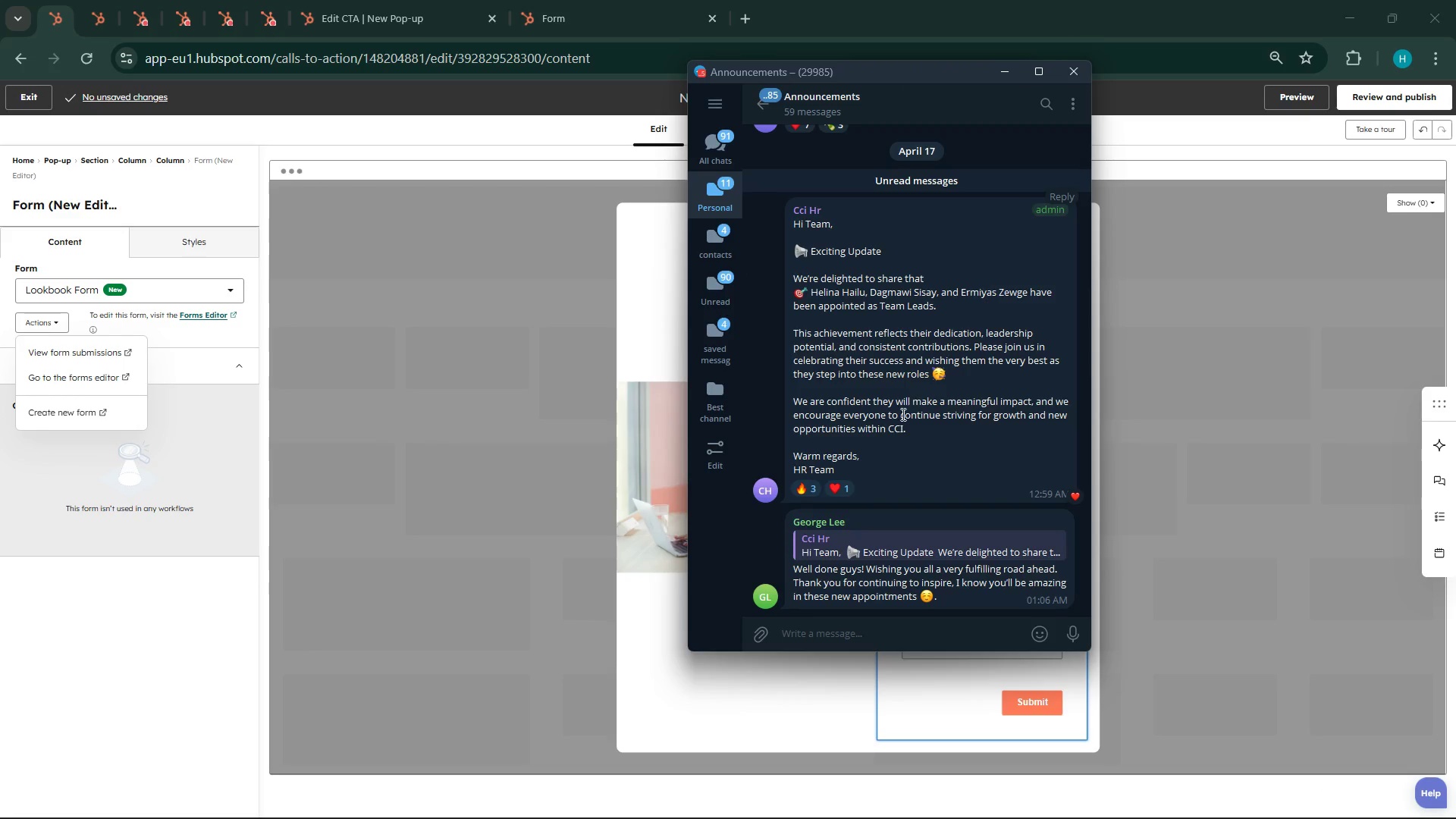 
left_click([729, 191])
 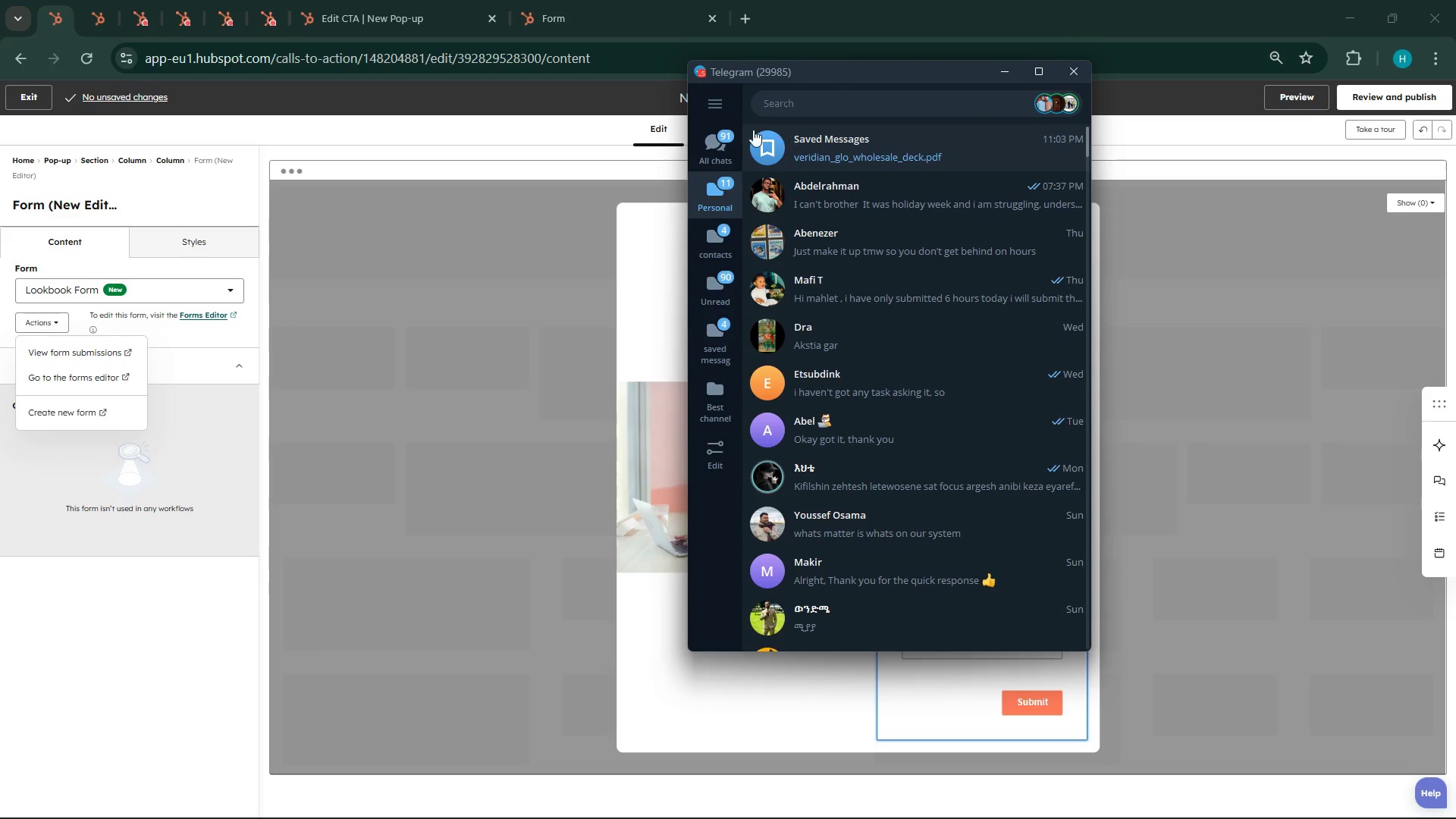 
left_click([723, 132])
 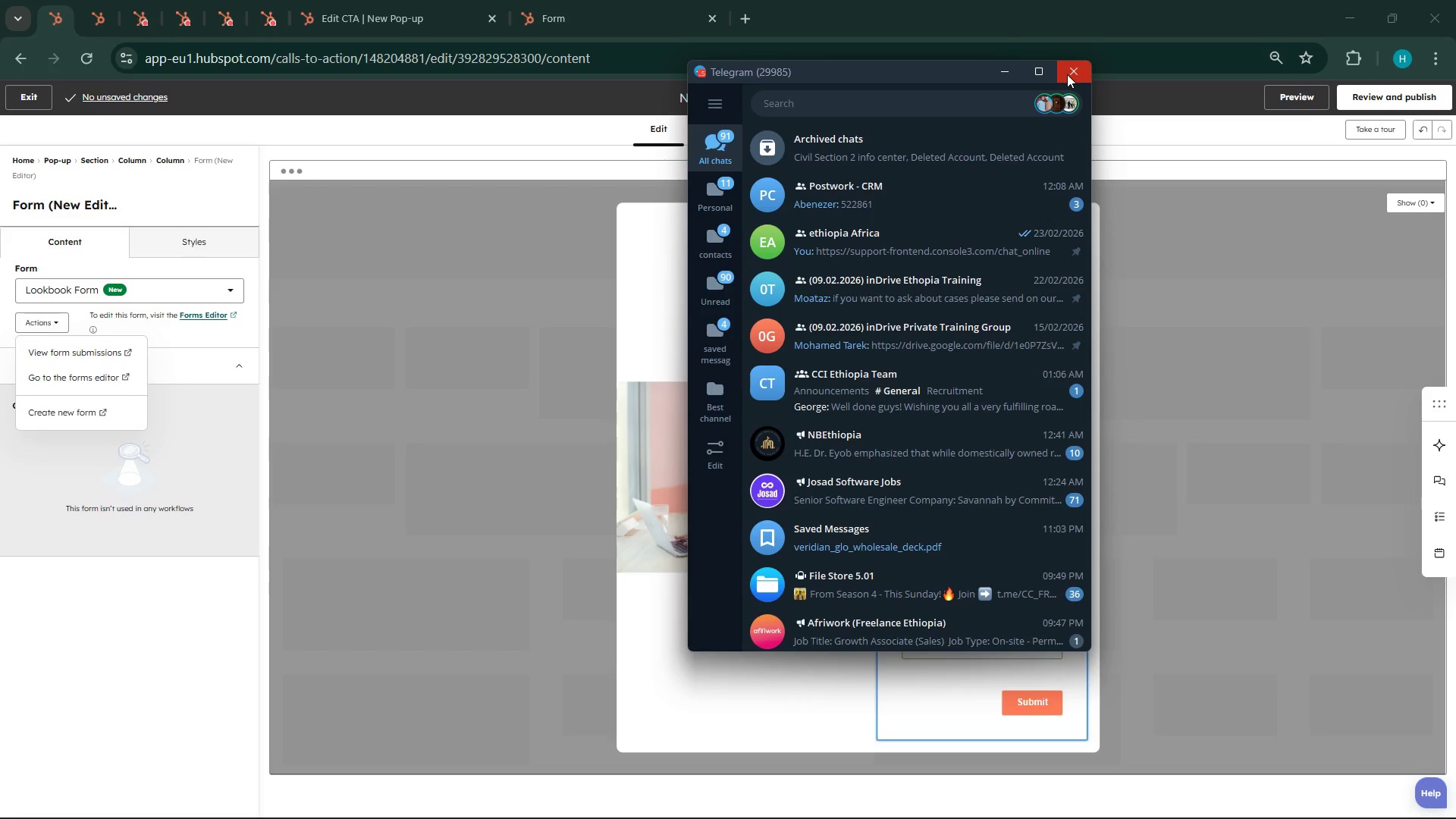 
left_click([1067, 74])
 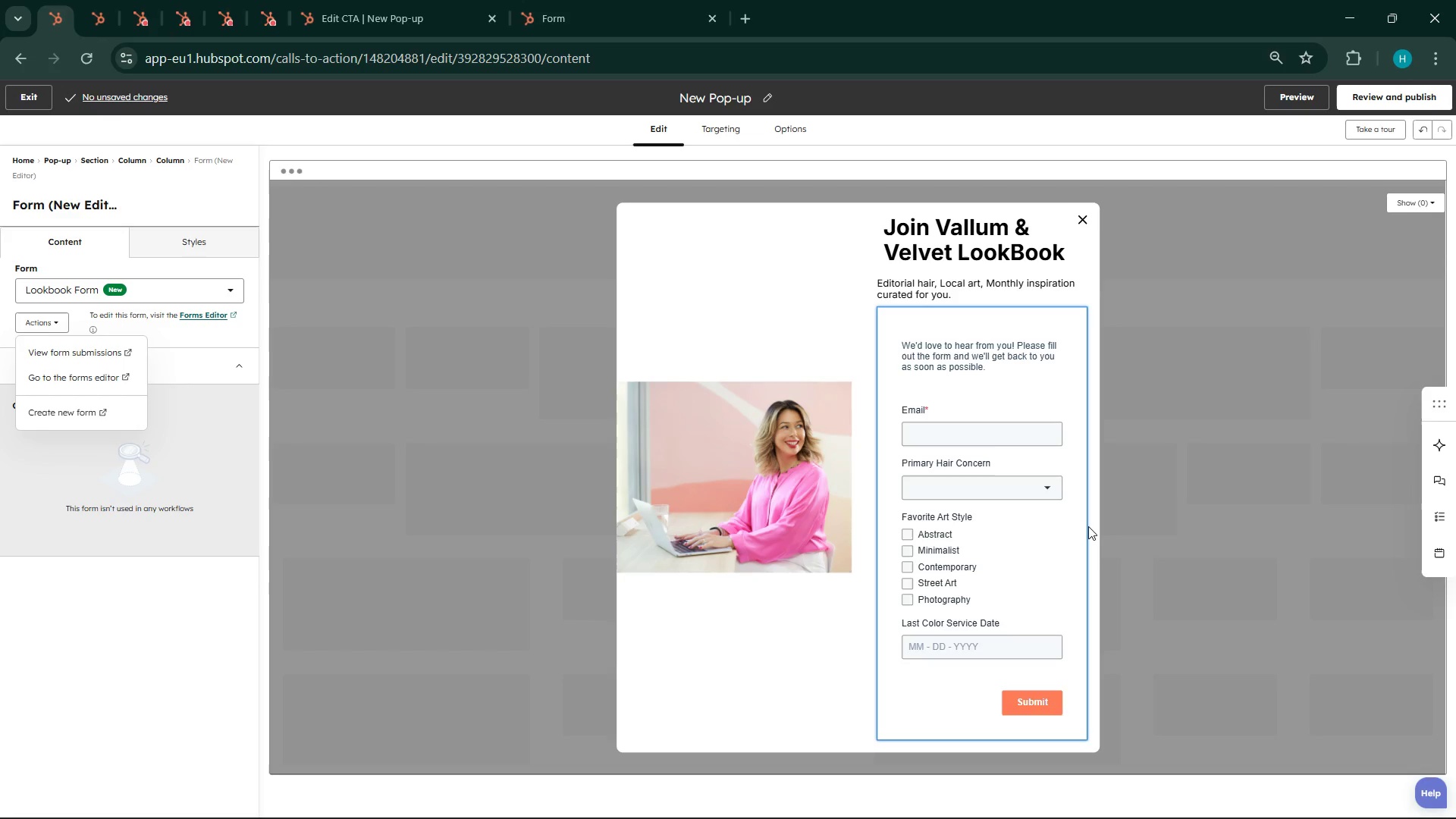 
wait(12.88)
 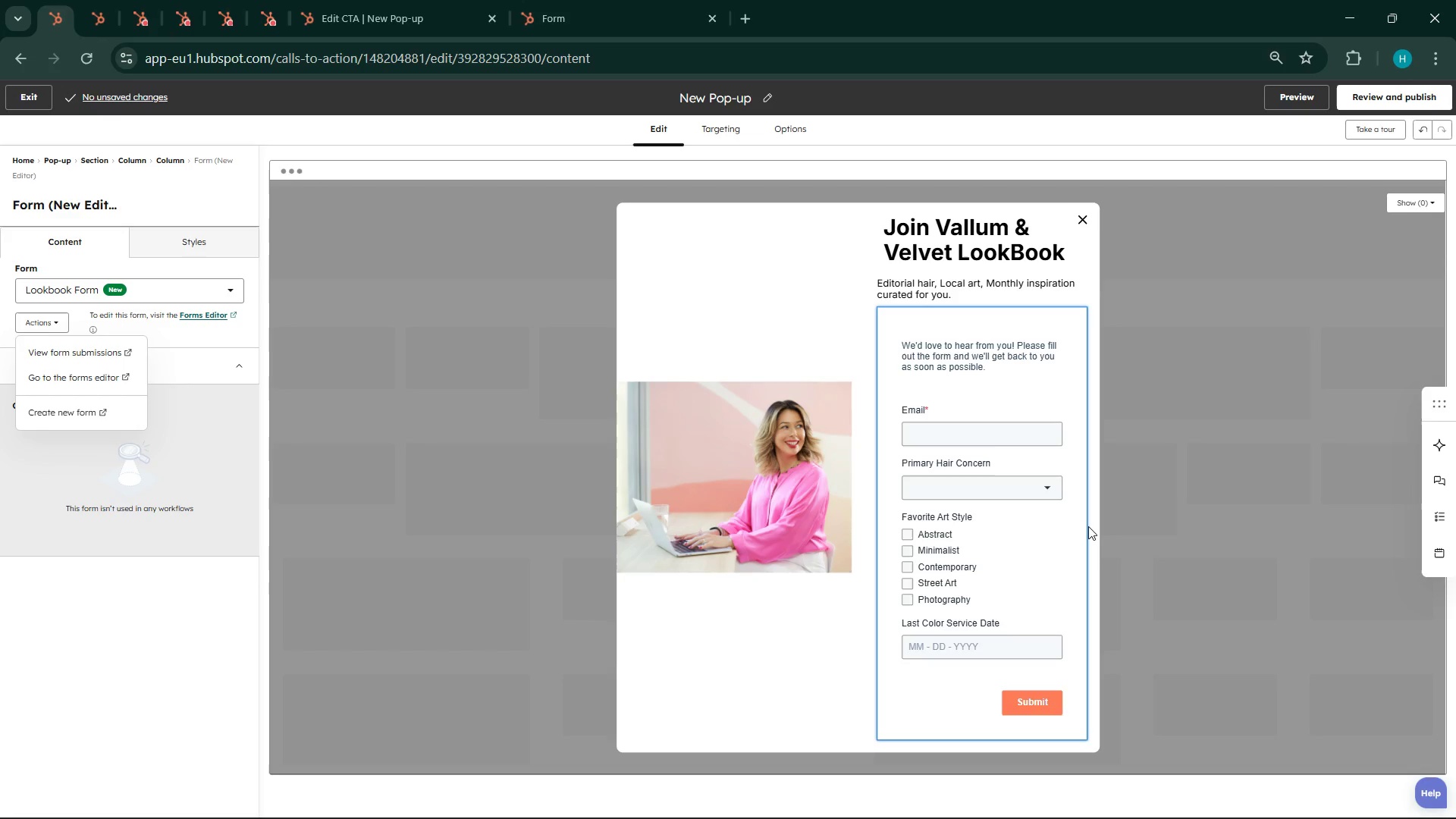 
left_click([56, 350])
 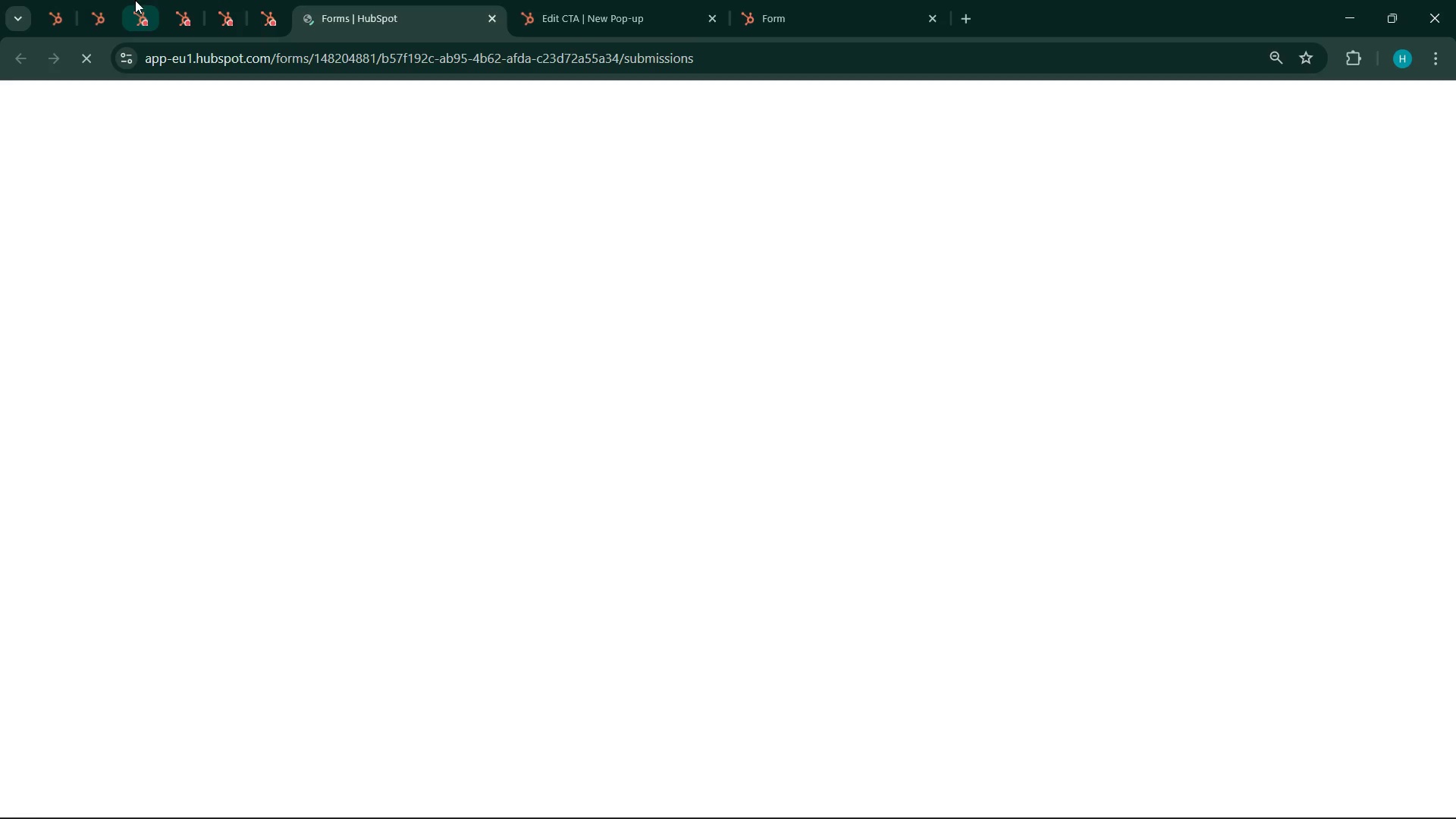 
left_click([50, 0])
 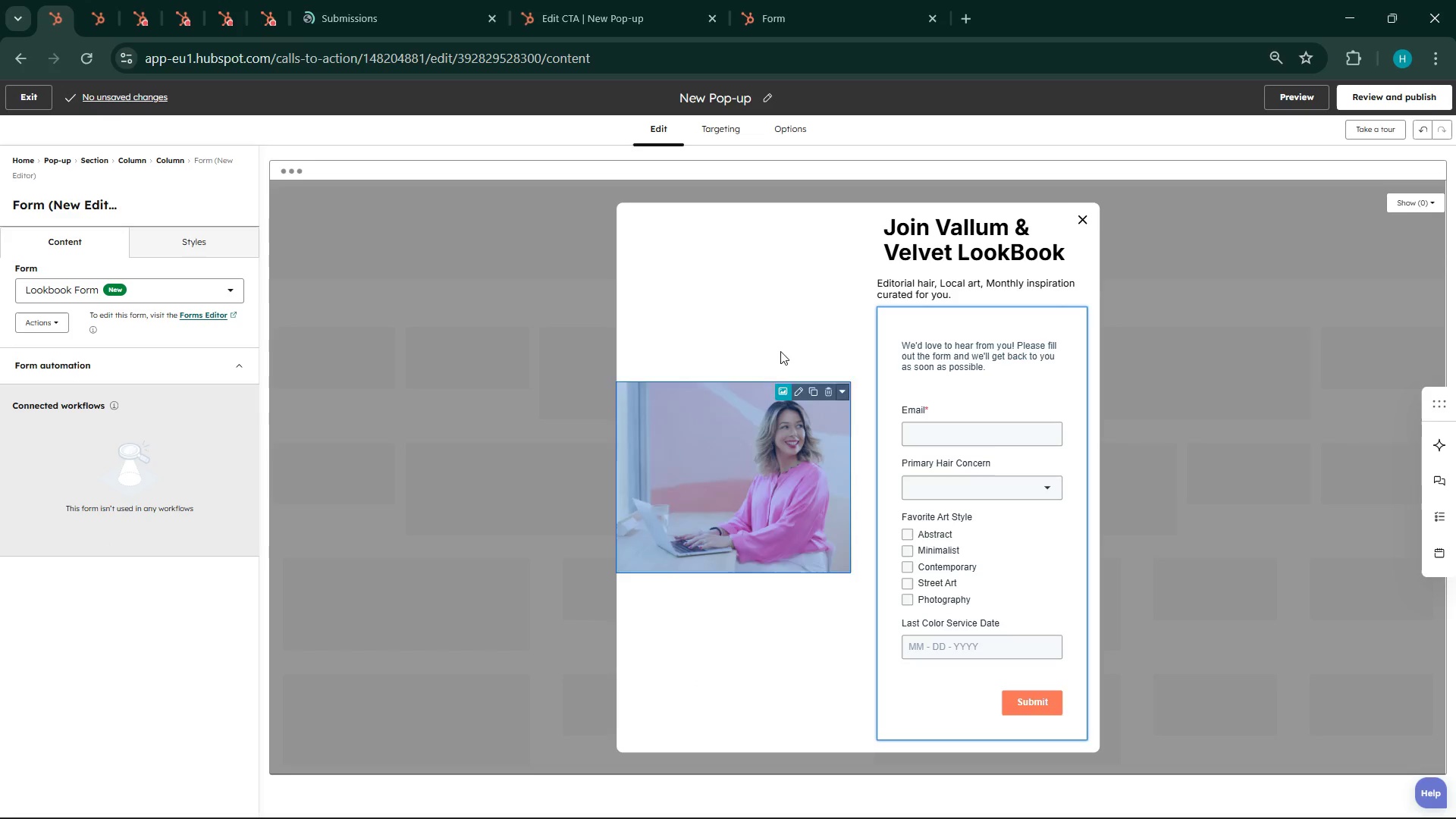 
left_click([333, 0])
 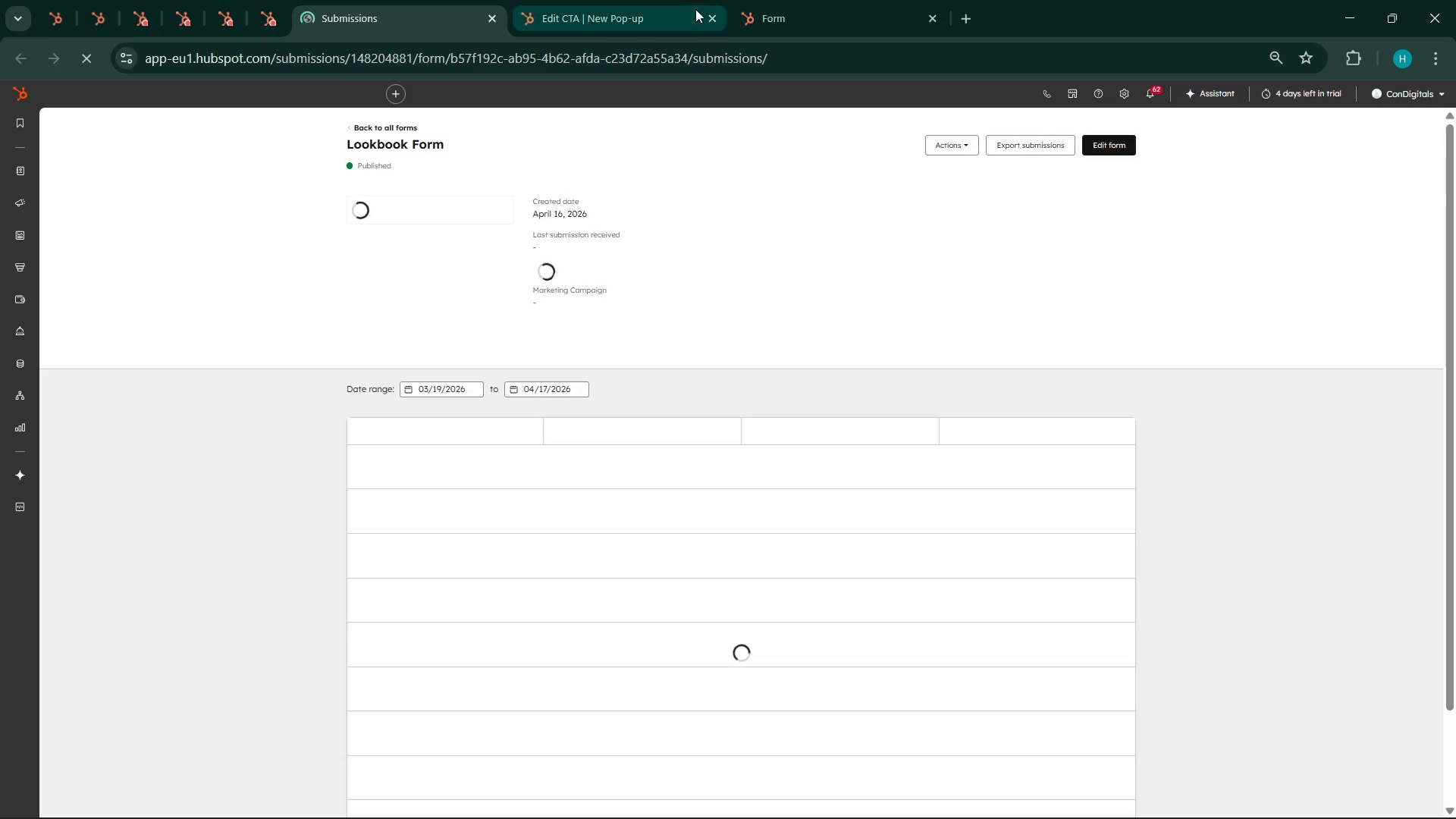 
left_click([619, 0])
 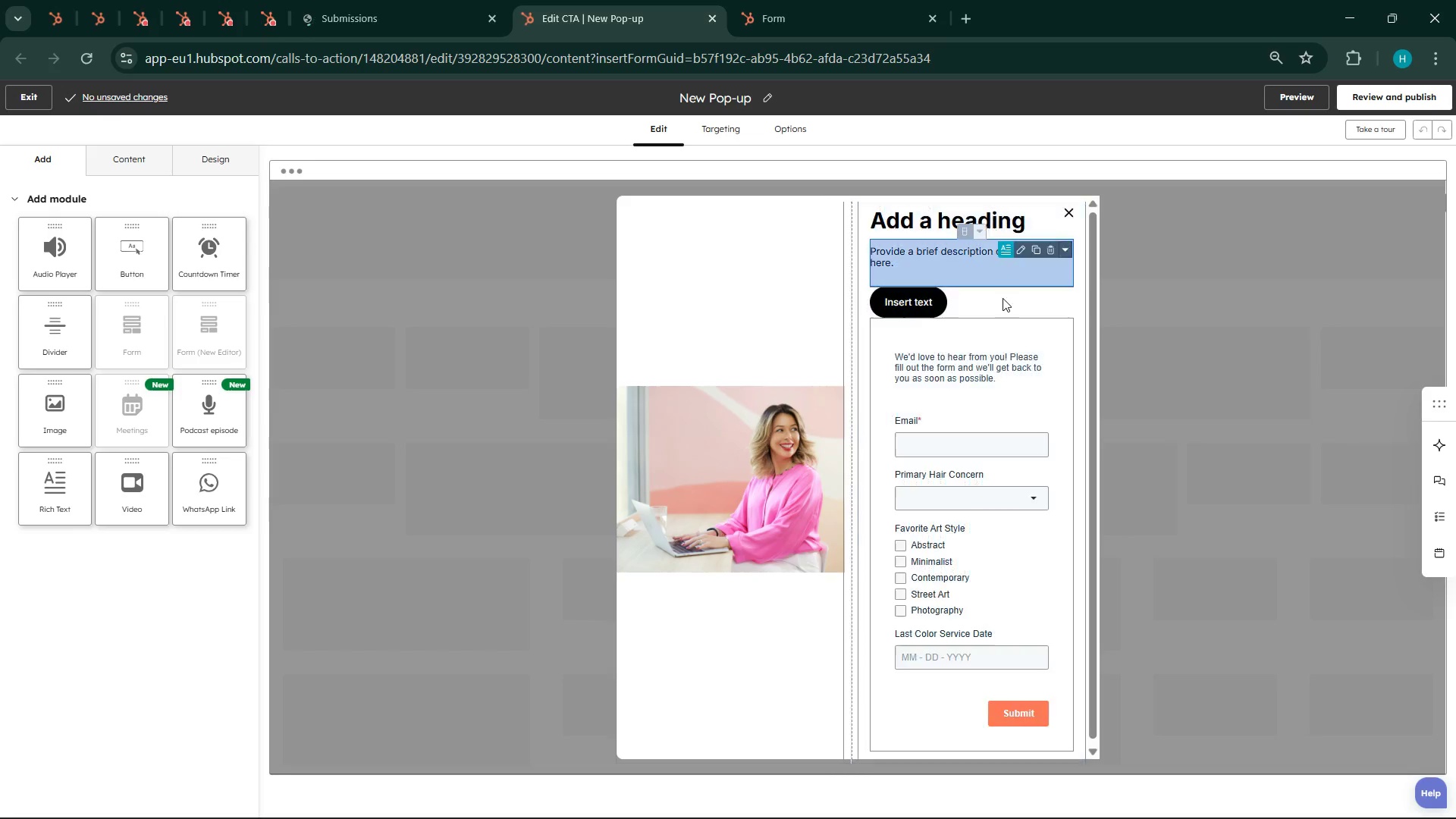 
left_click([827, 0])
 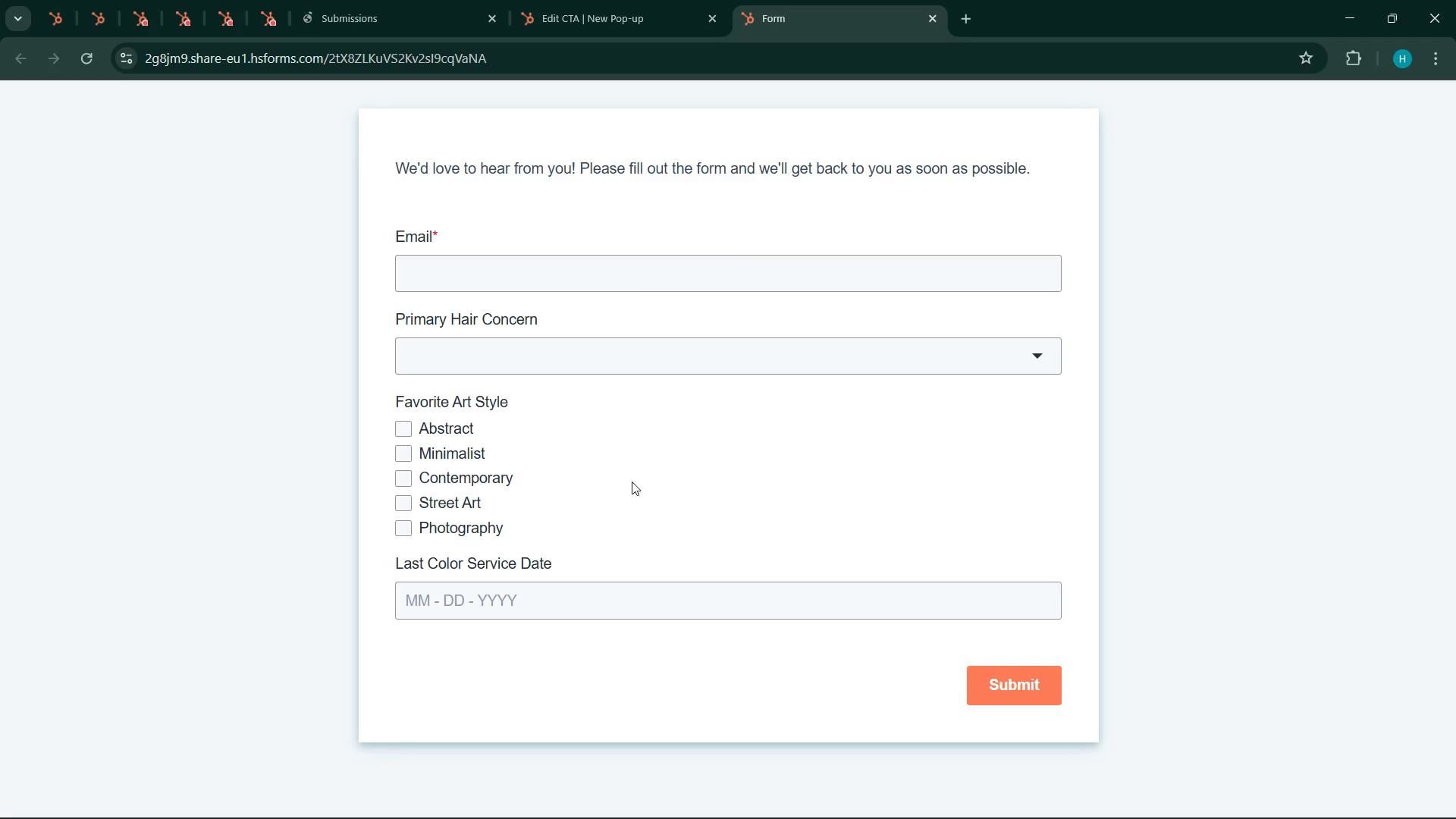 
scroll: coordinate [632, 487], scroll_direction: up, amount: 4.0
 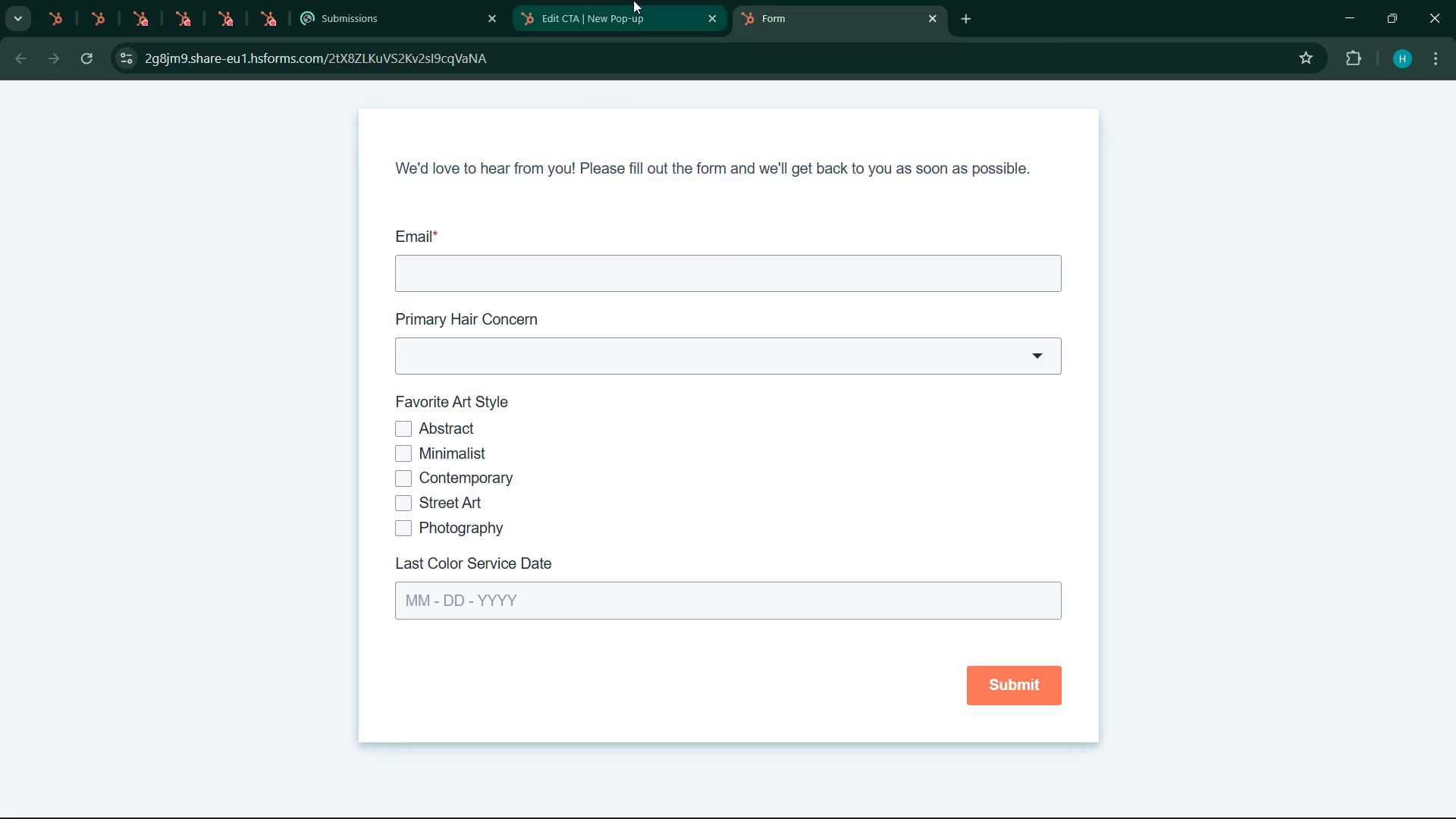 
left_click([639, 0])
 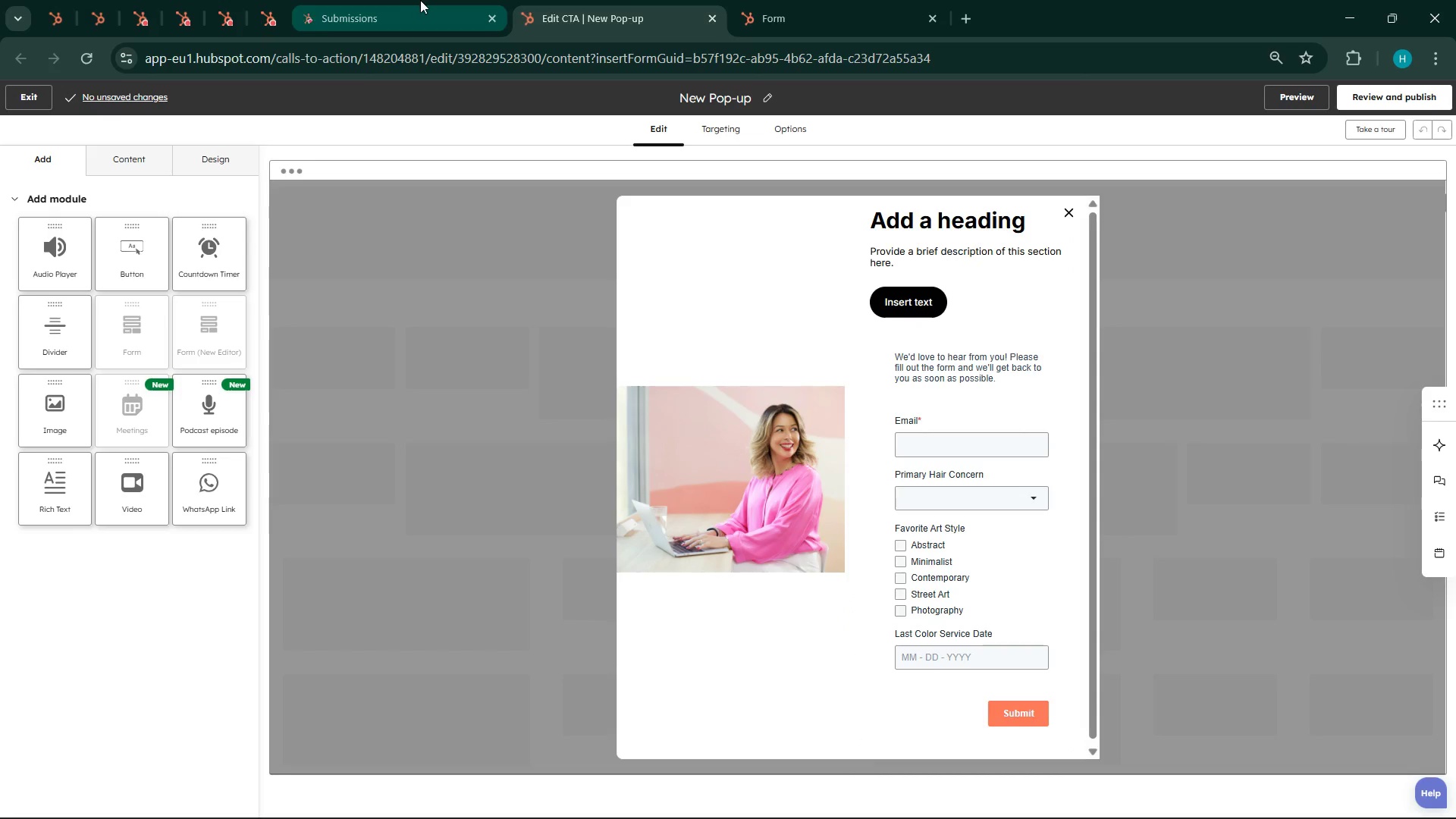 
left_click([403, 0])
 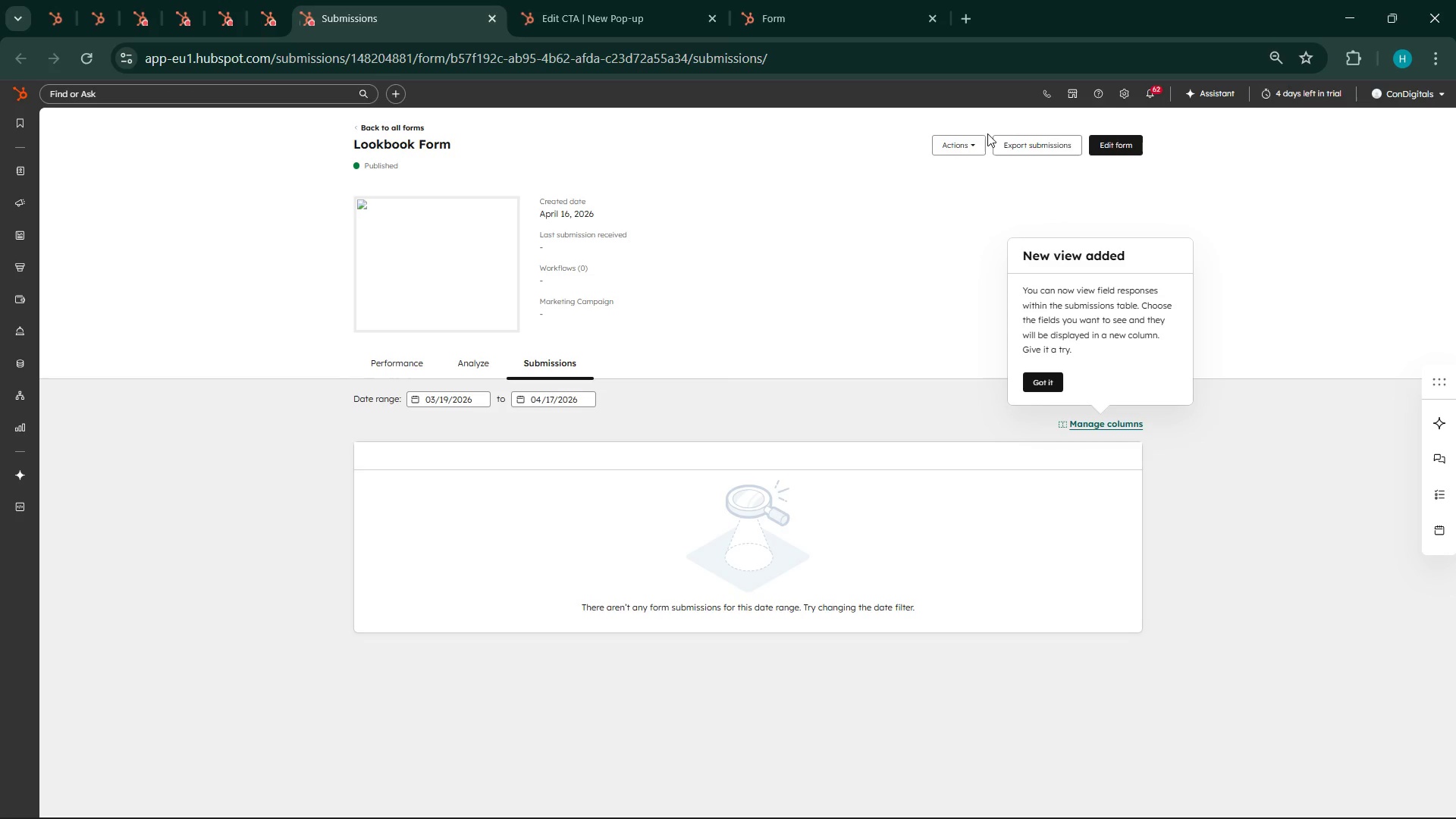 
wait(10.19)
 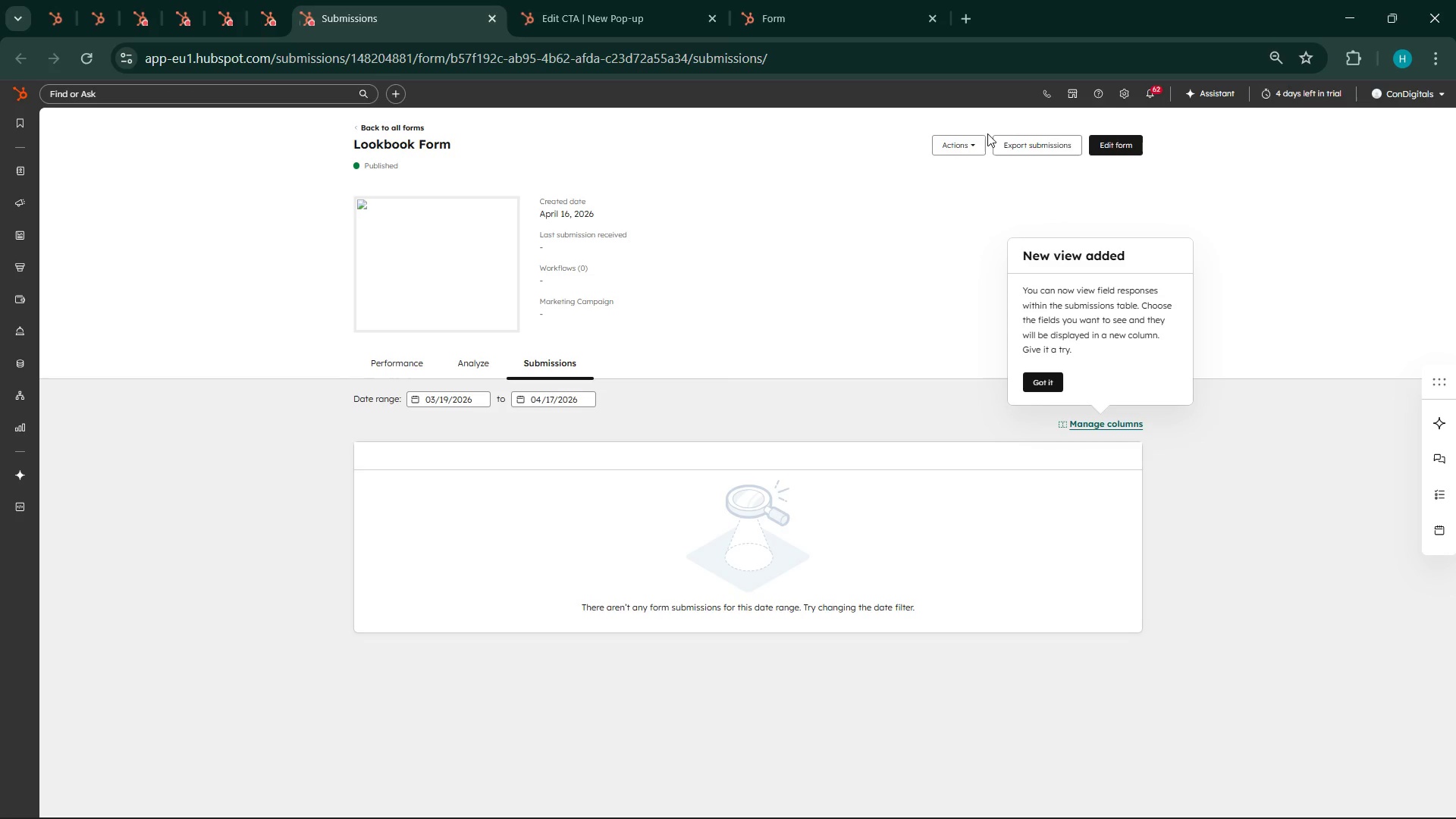 
left_click([1039, 378])
 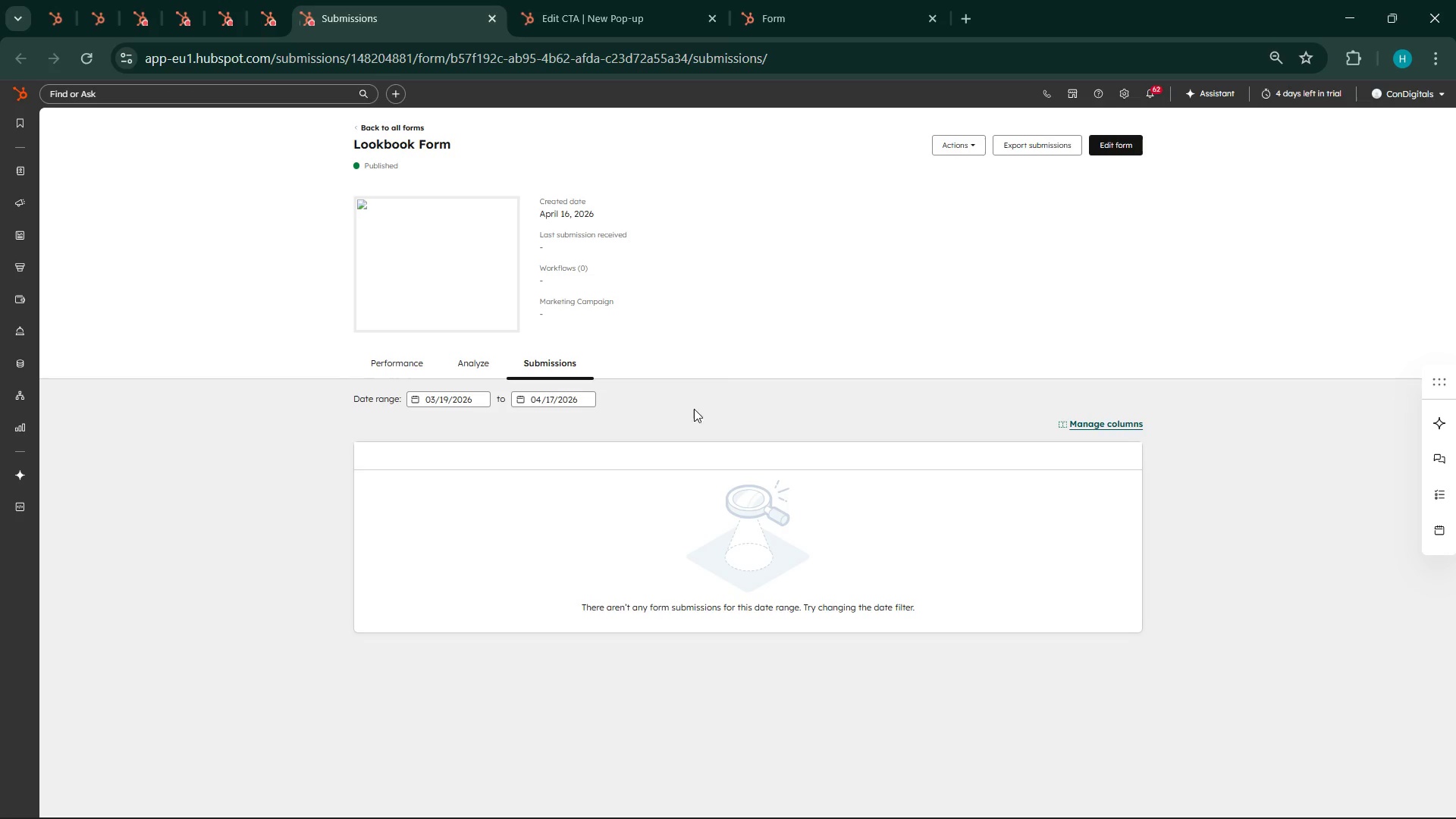 
wait(7.47)
 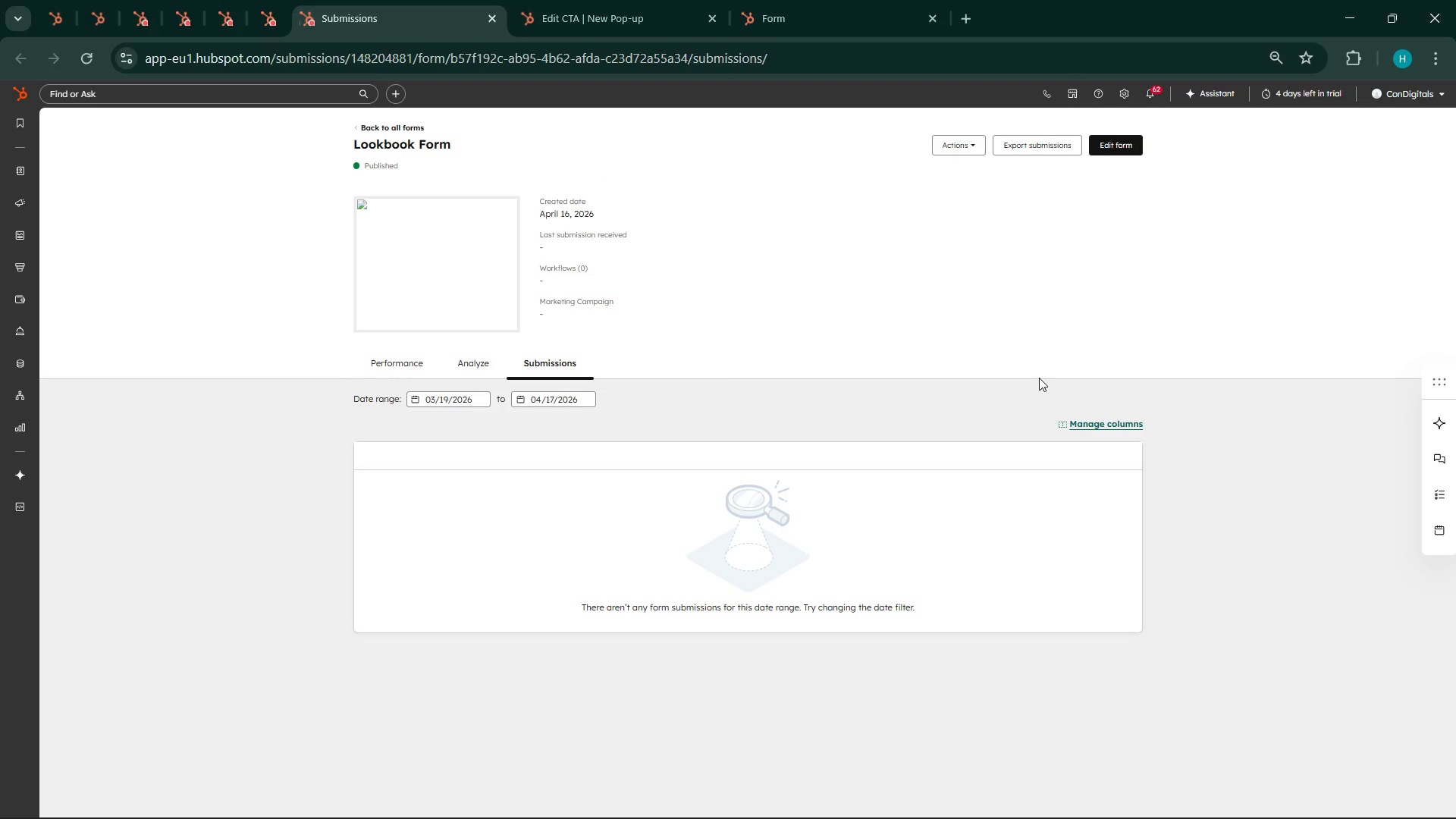 
left_click([977, 146])
 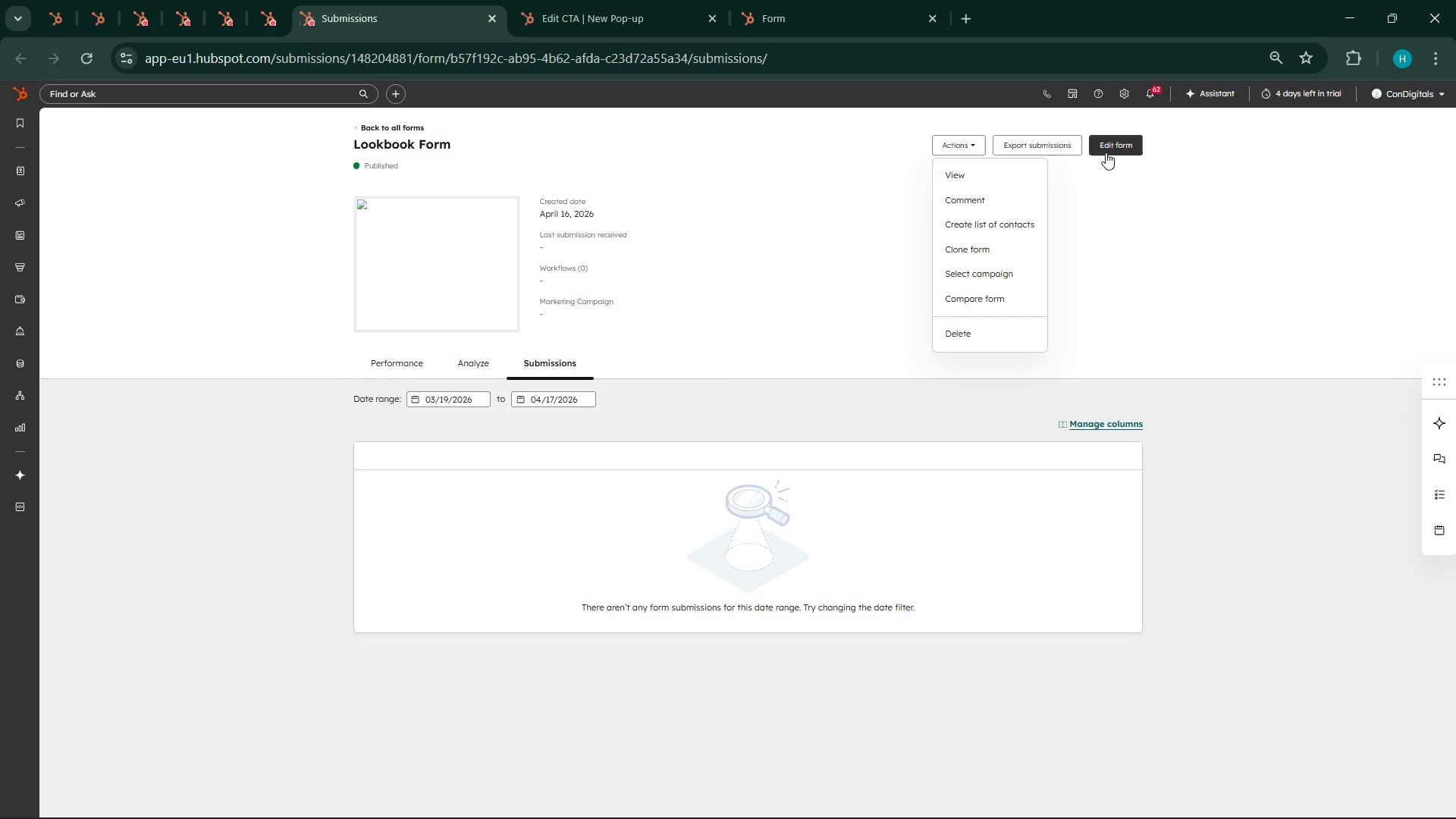 
wait(6.0)
 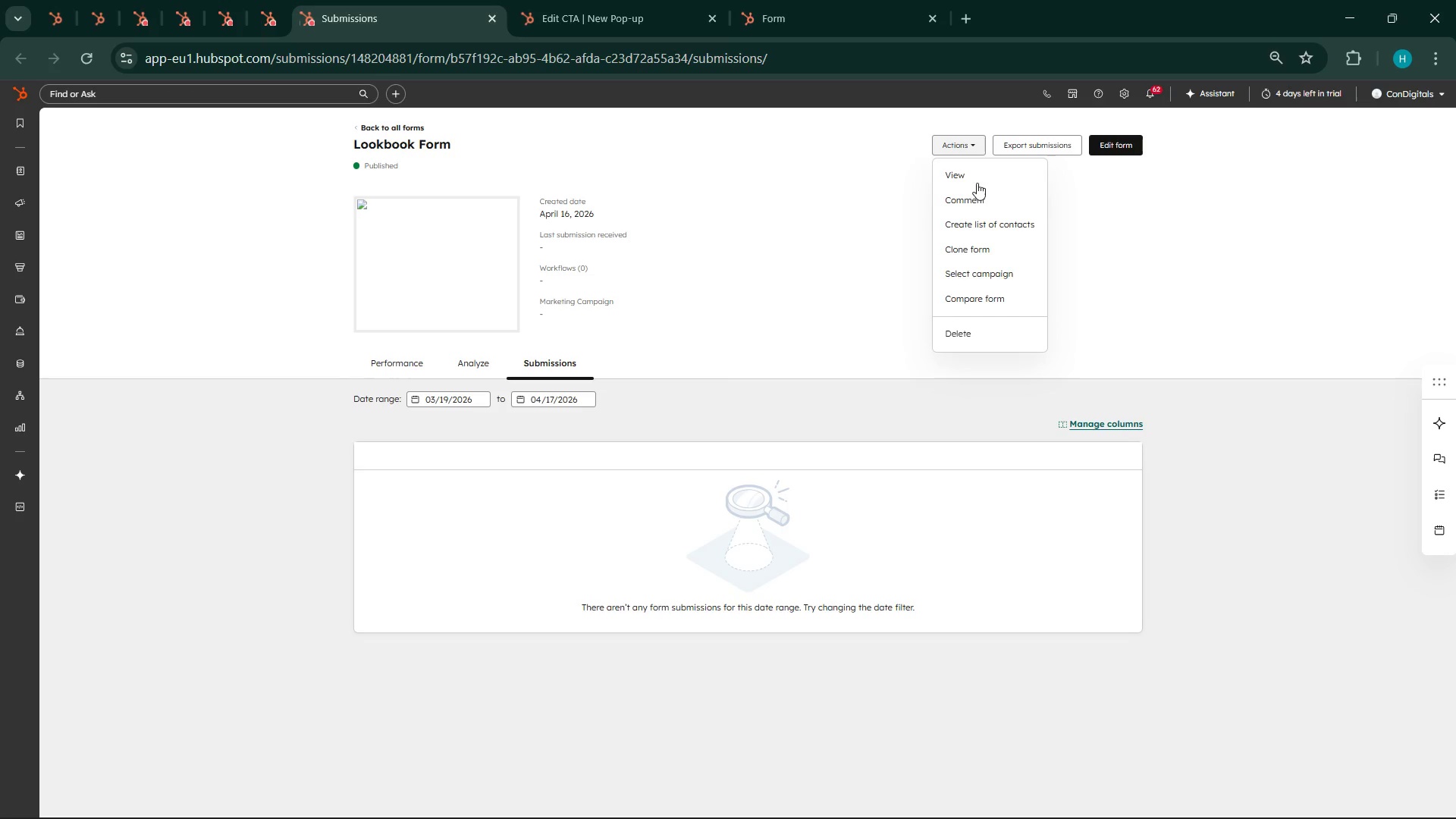 
left_click([1094, 262])
 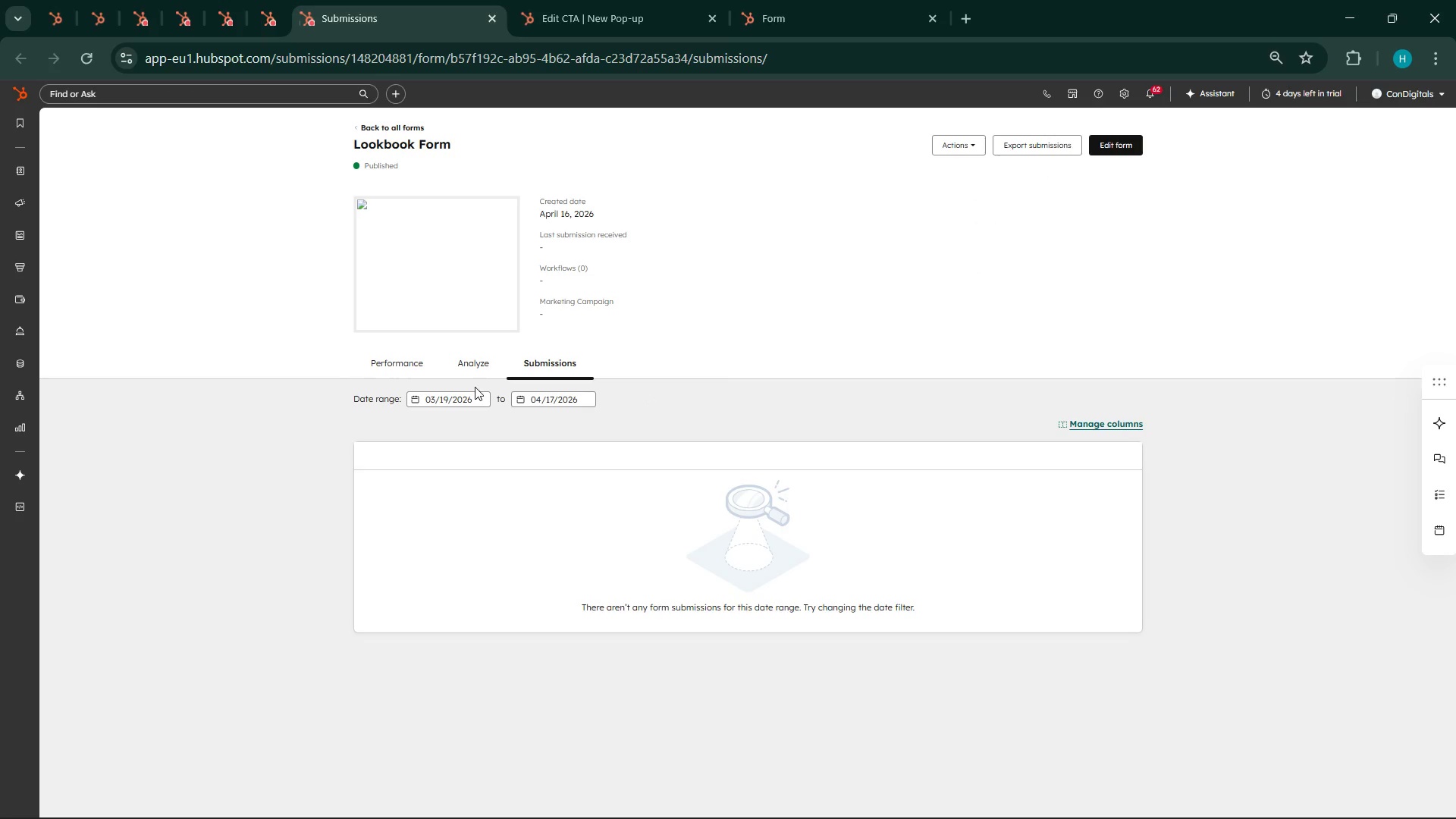 
left_click([596, 541])
 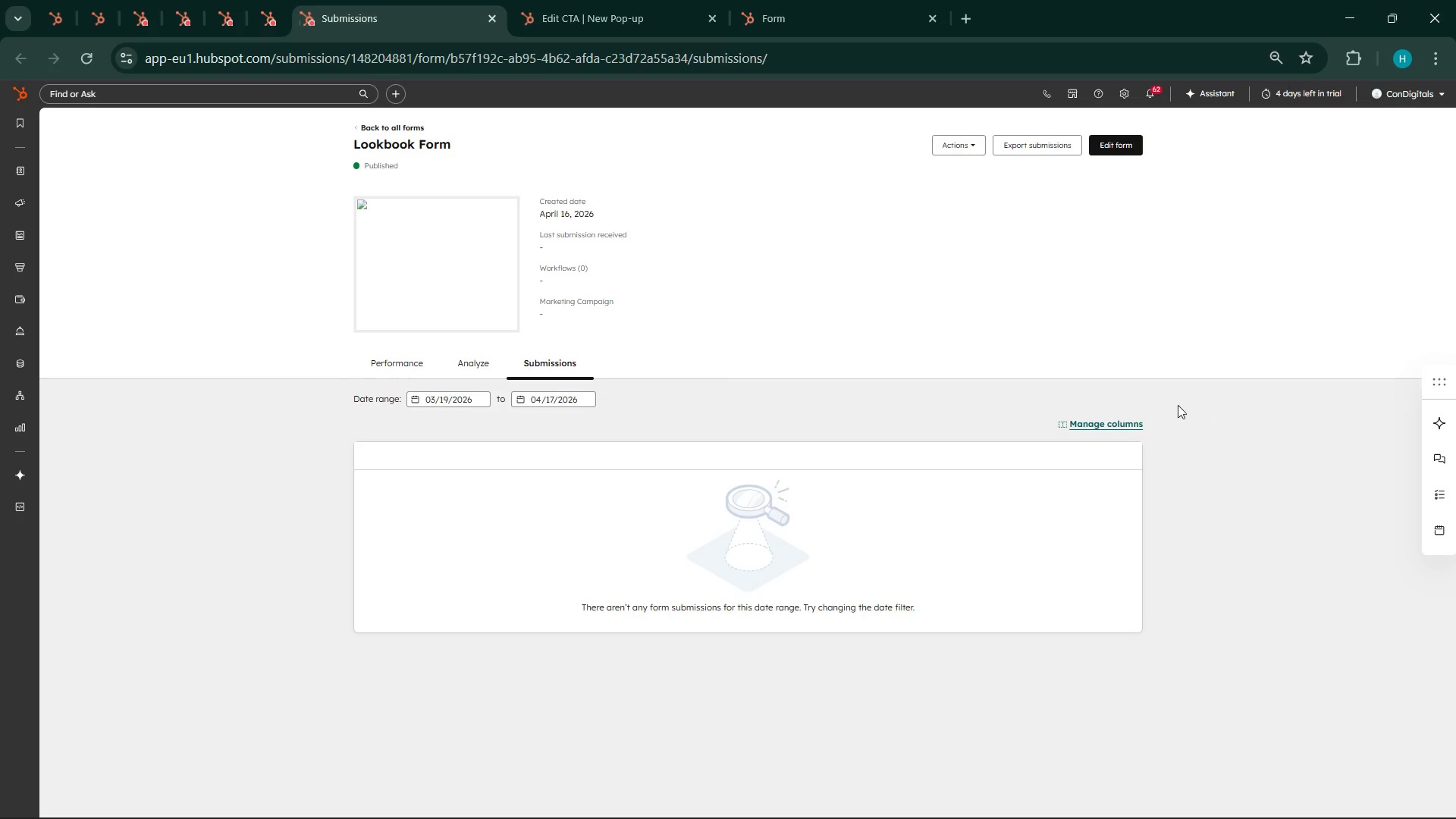 
left_click([1111, 426])
 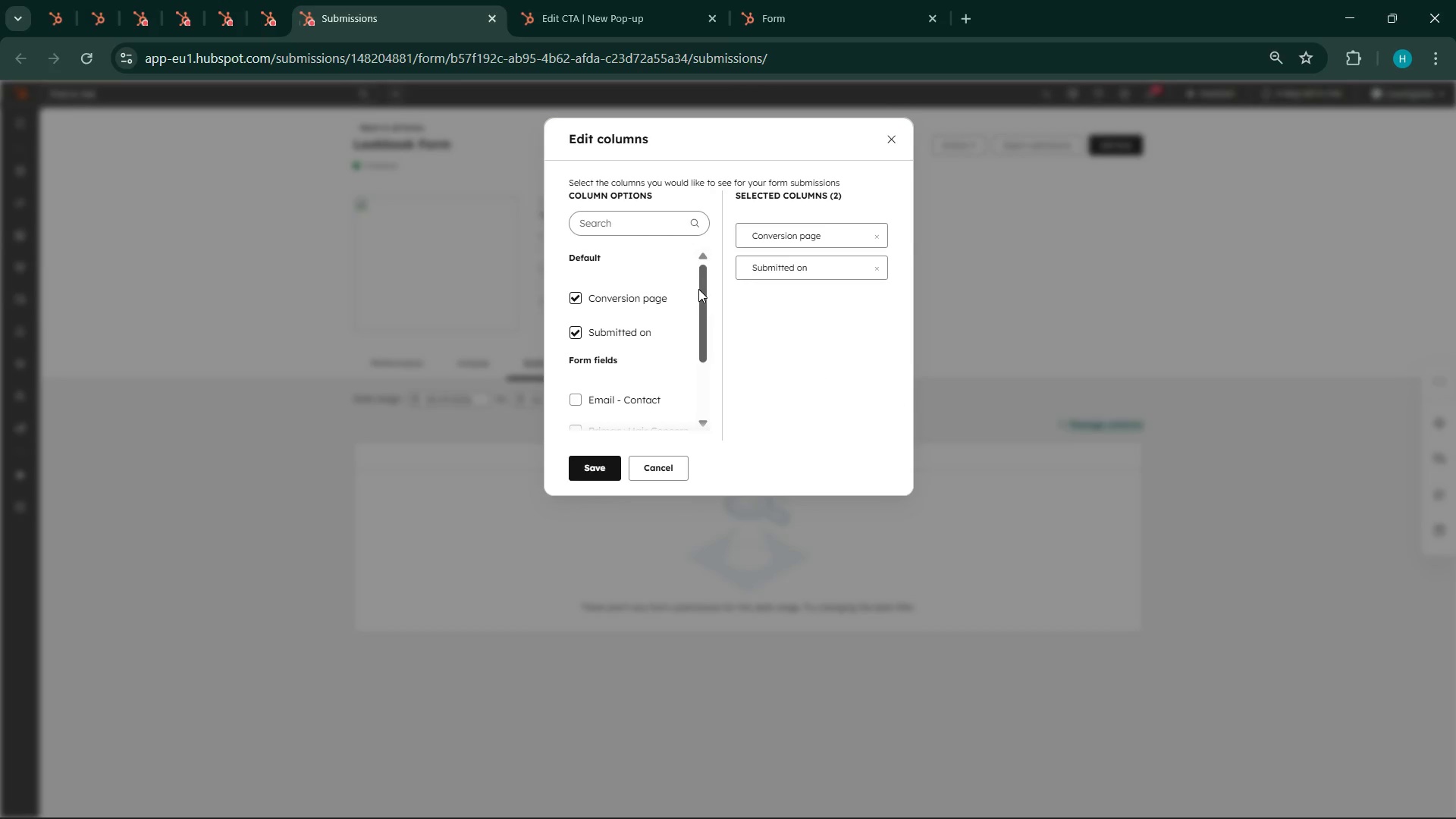 
scroll: coordinate [662, 366], scroll_direction: down, amount: 5.0
 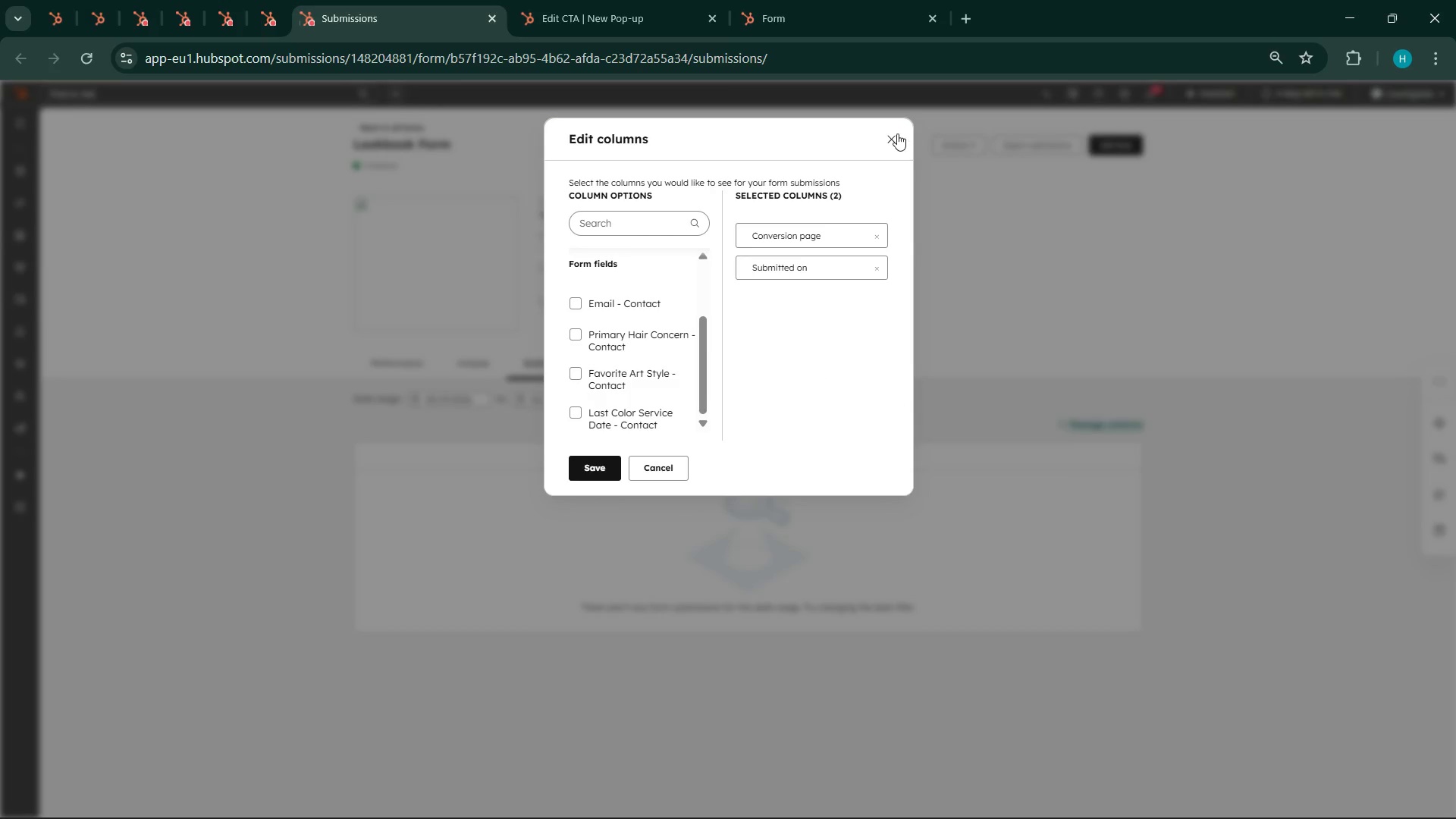 
left_click([890, 132])
 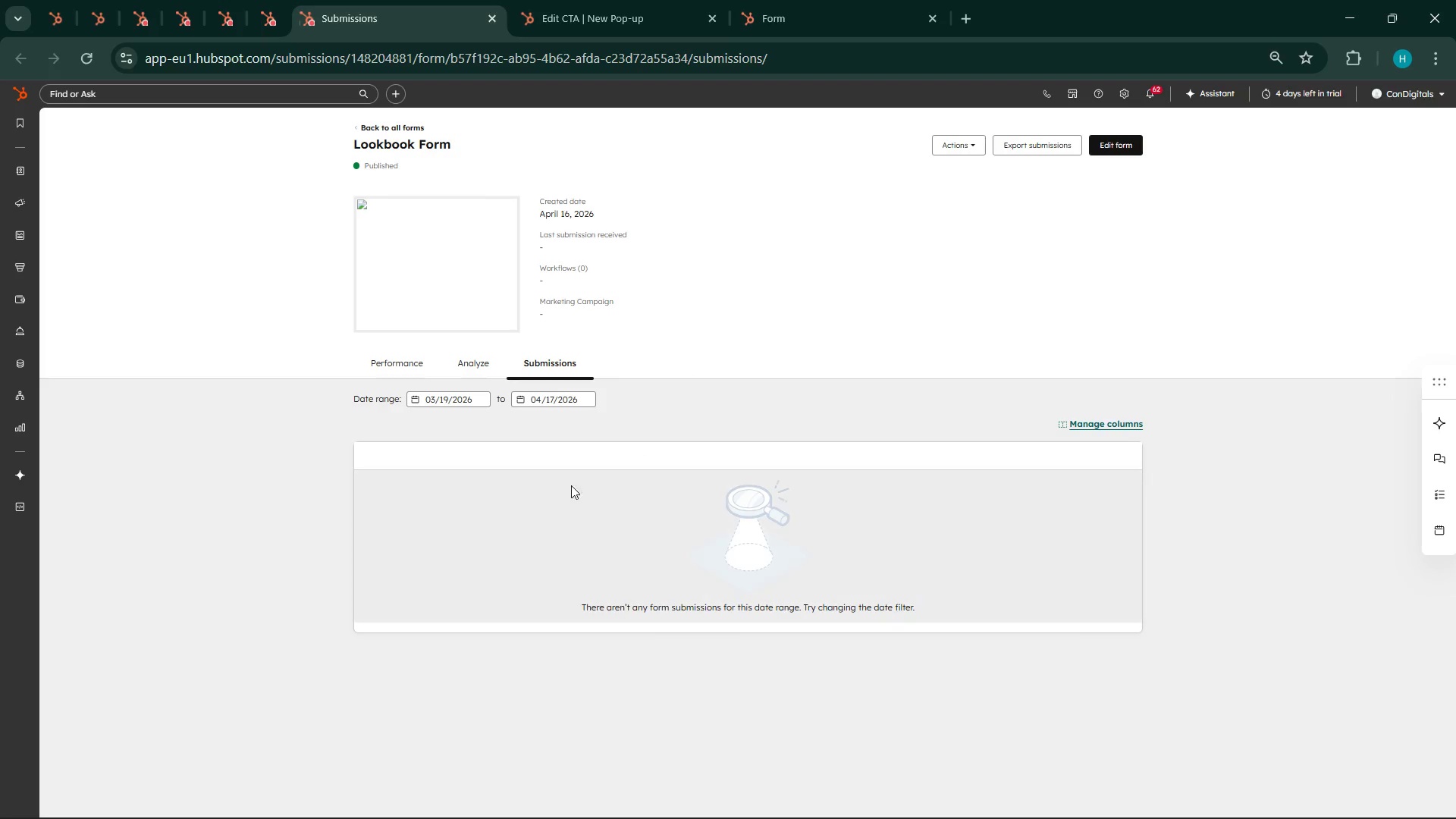 
scroll: coordinate [484, 465], scroll_direction: up, amount: 3.0
 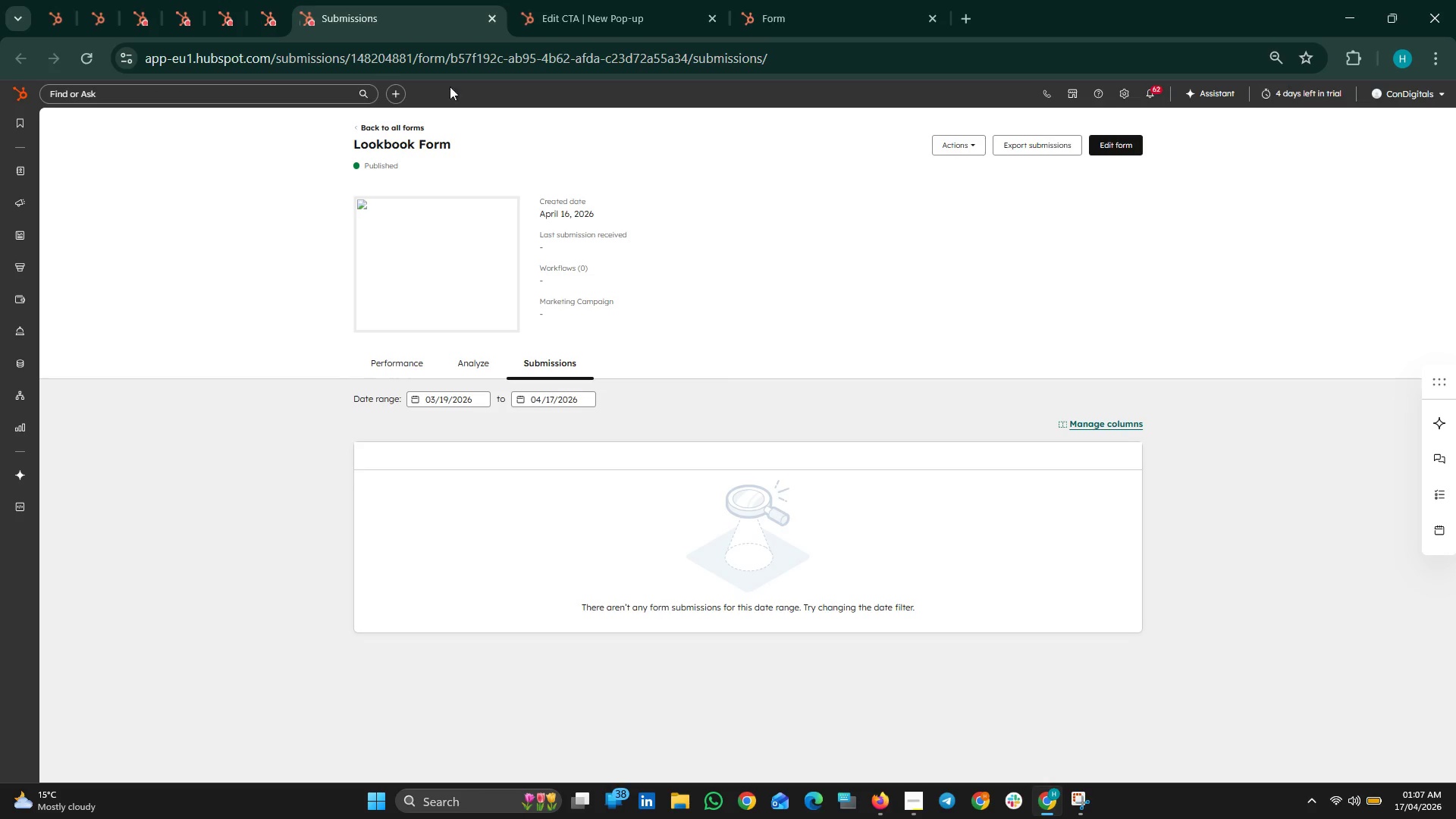 
left_click([72, 0])
 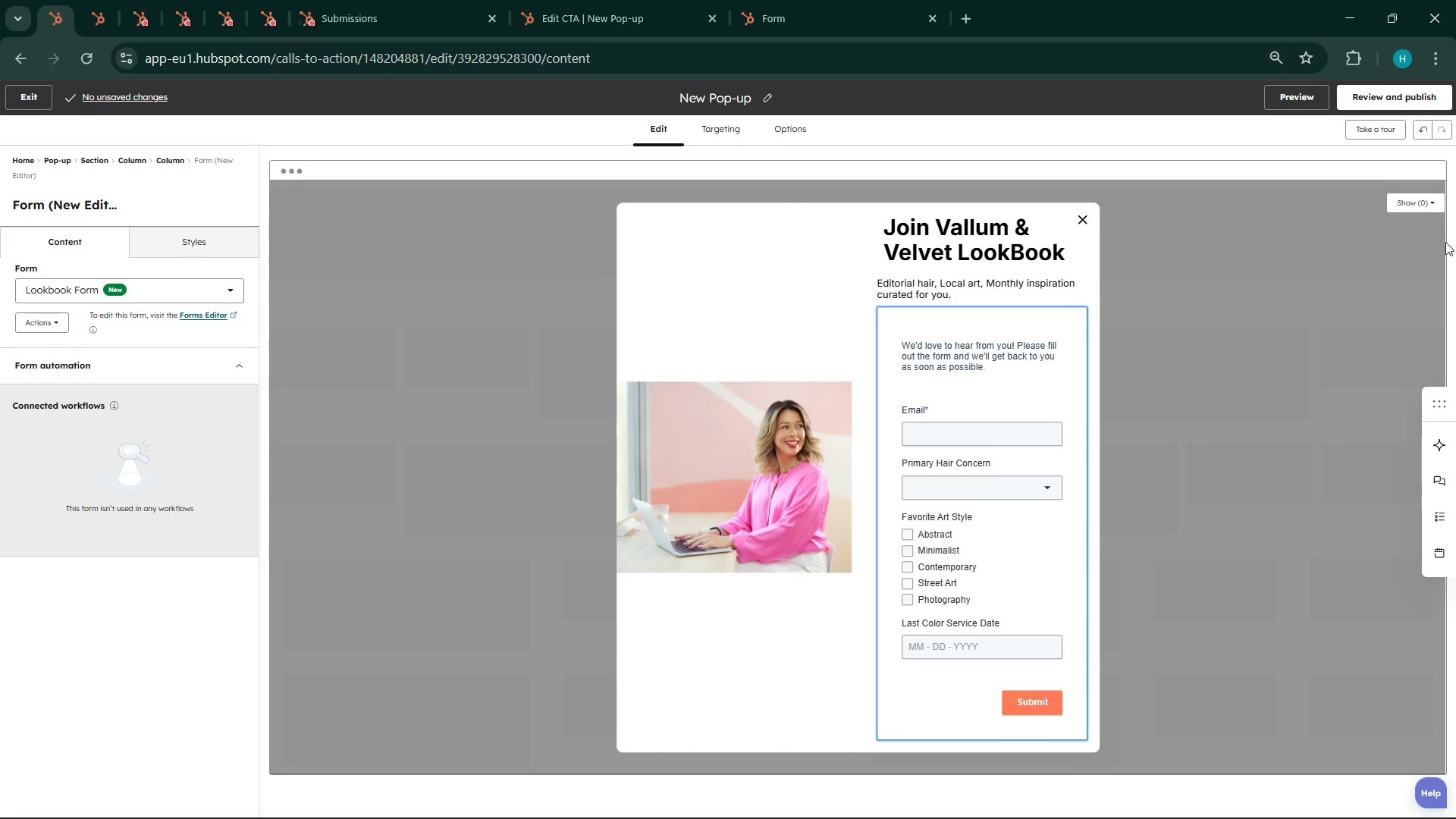 
wait(11.0)
 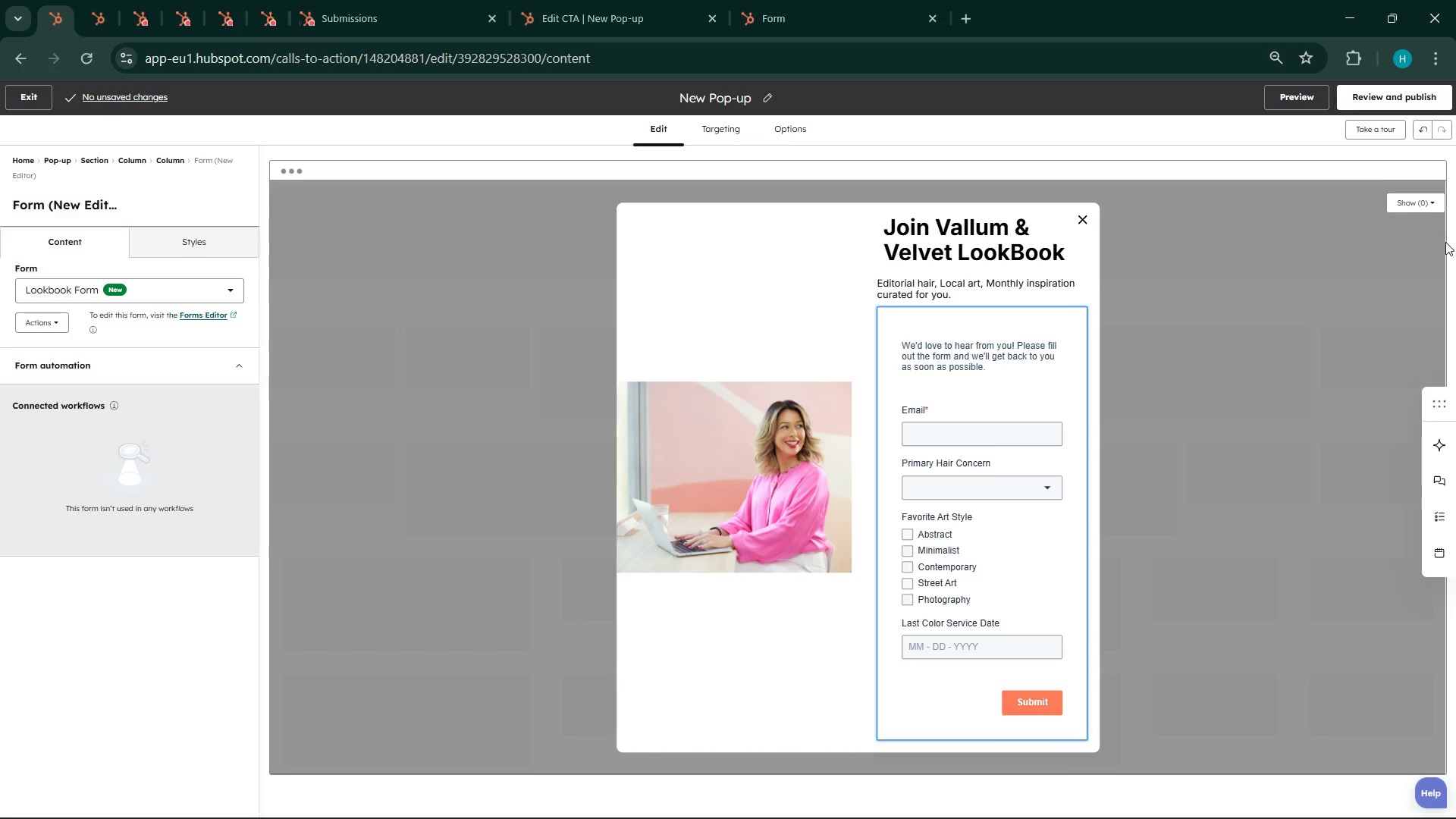 
left_click([377, 0])
 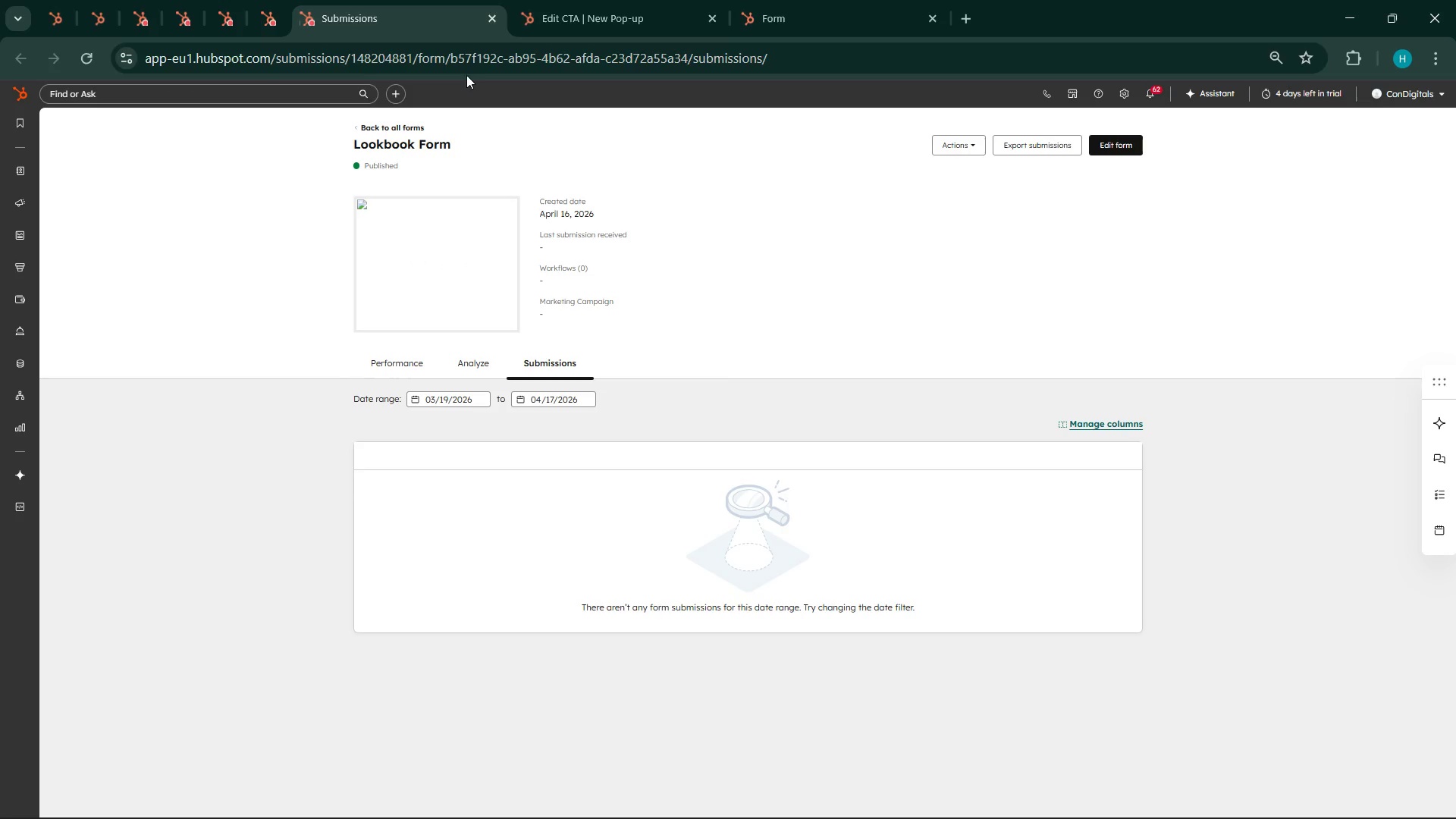 
left_click([66, 0])
 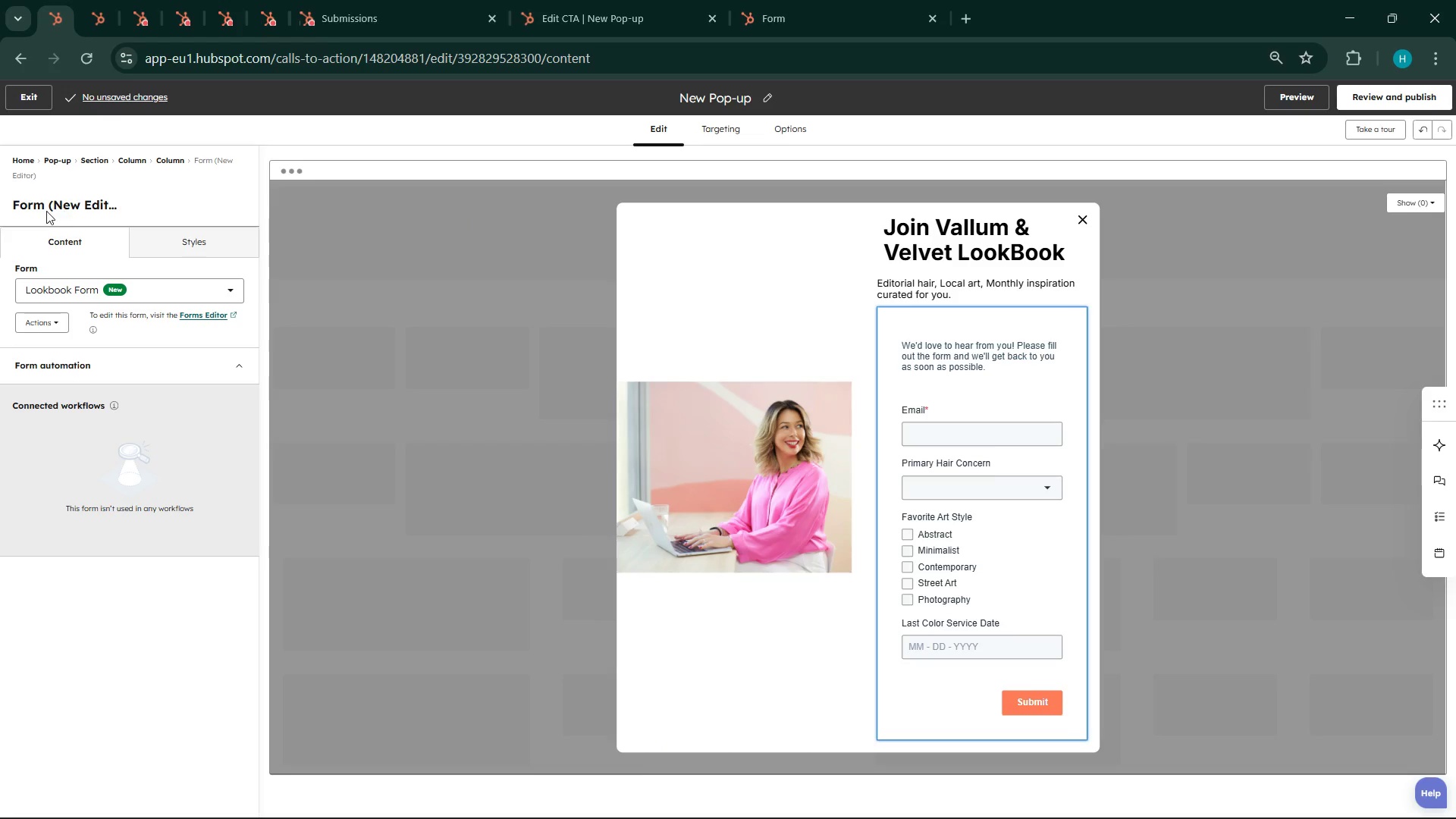 
wait(5.97)
 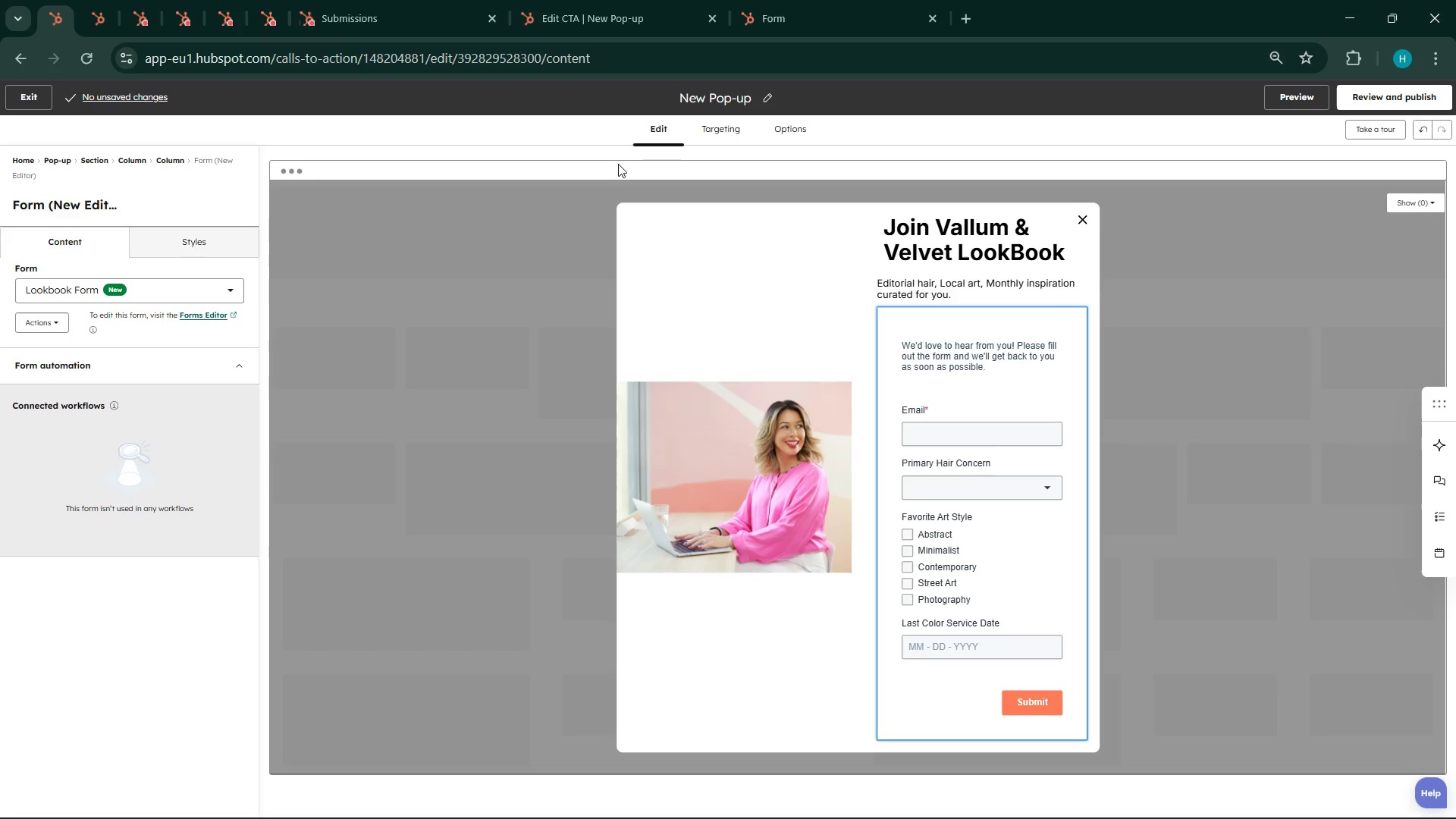 
left_click([677, 249])
 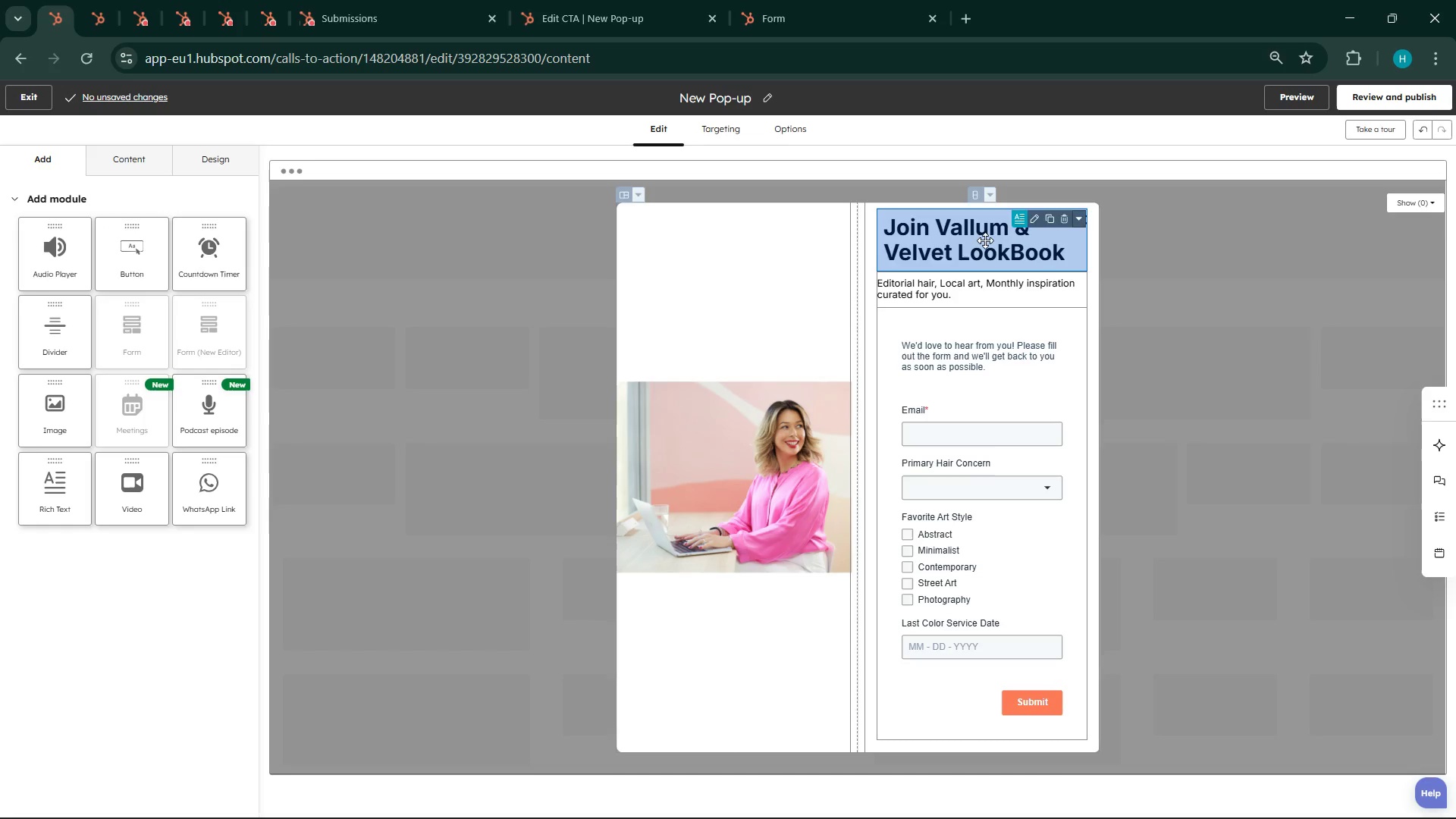 
left_click([1187, 299])
 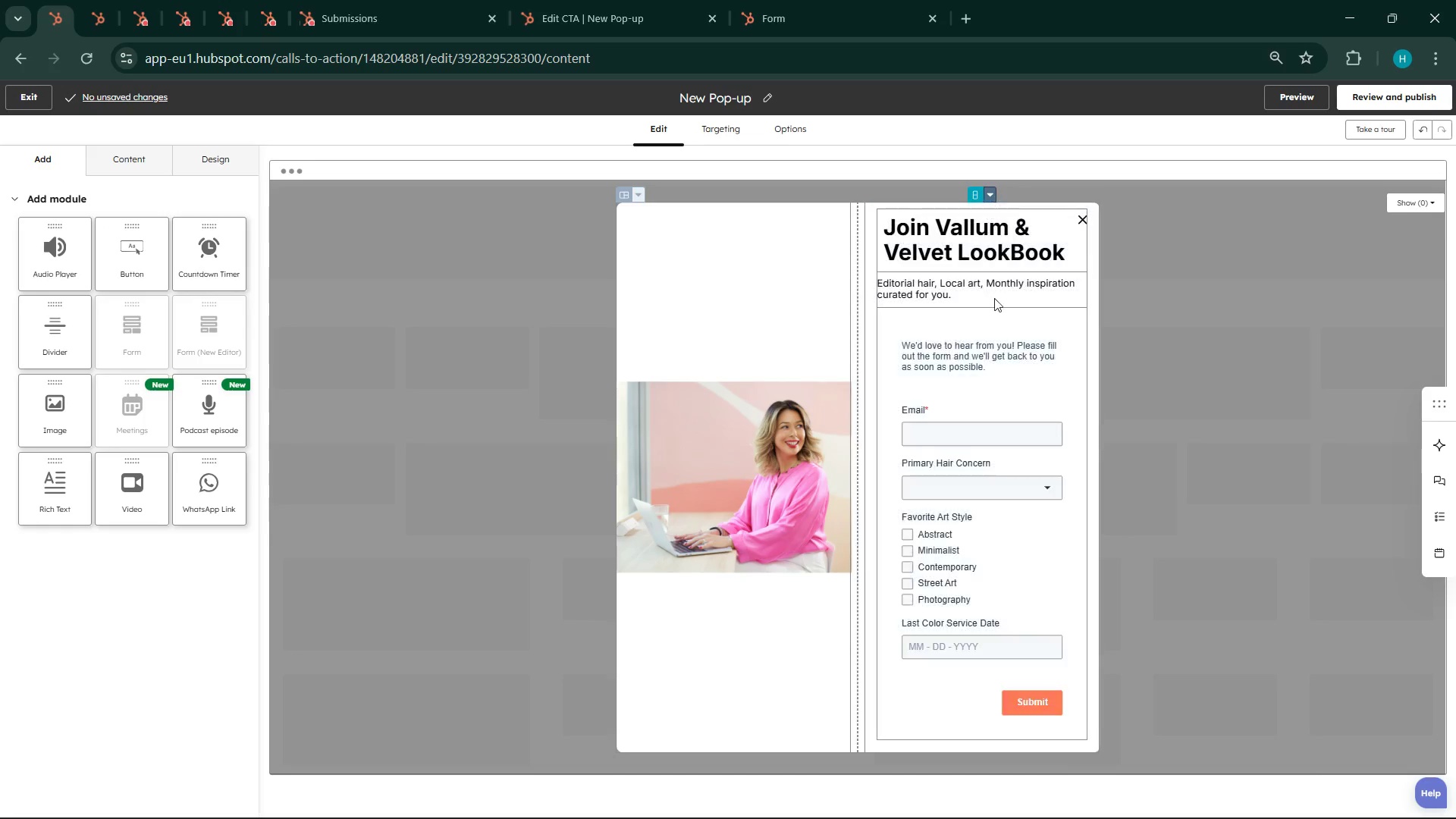 
wait(6.55)
 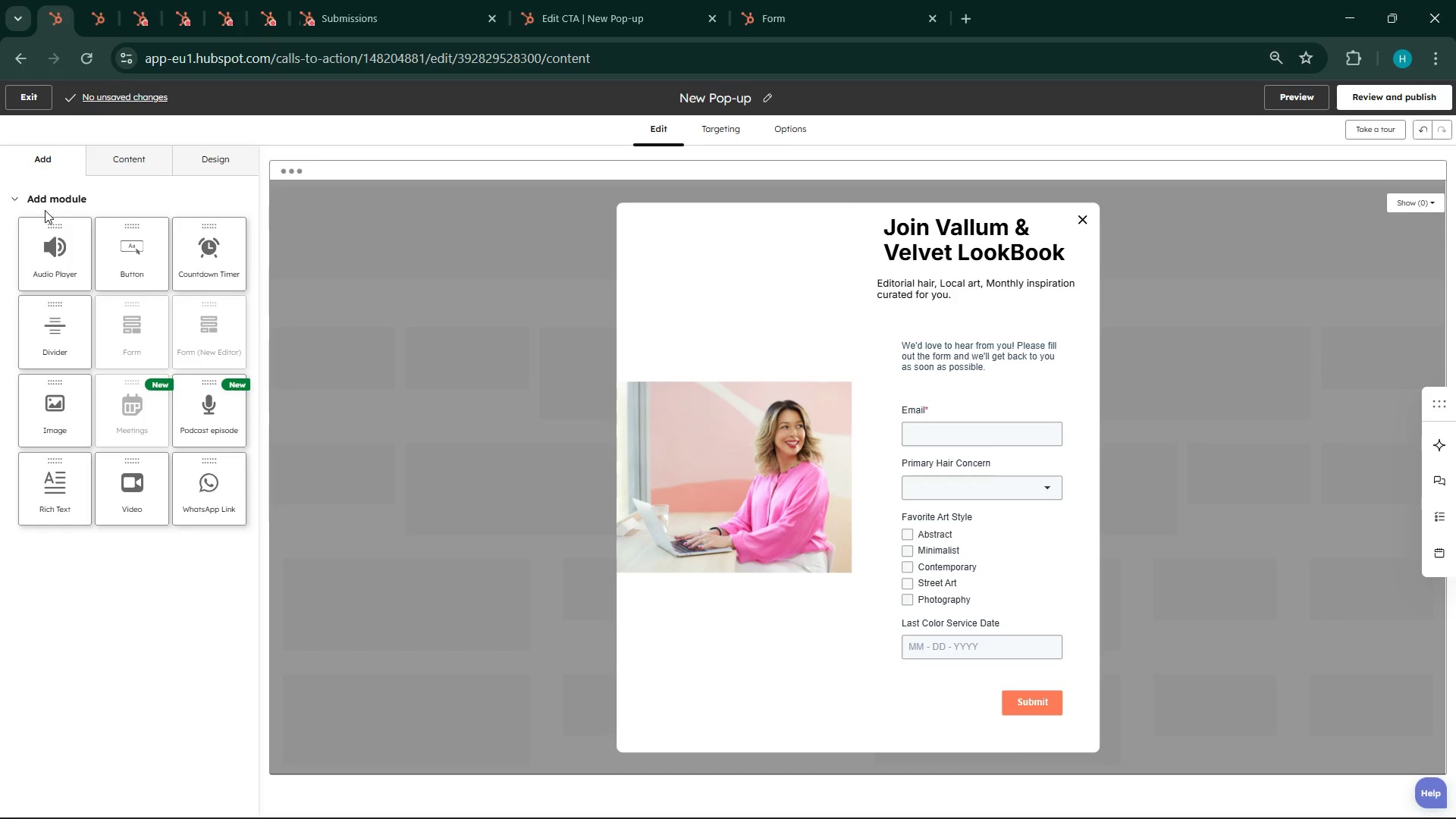 
left_click([1063, 447])
 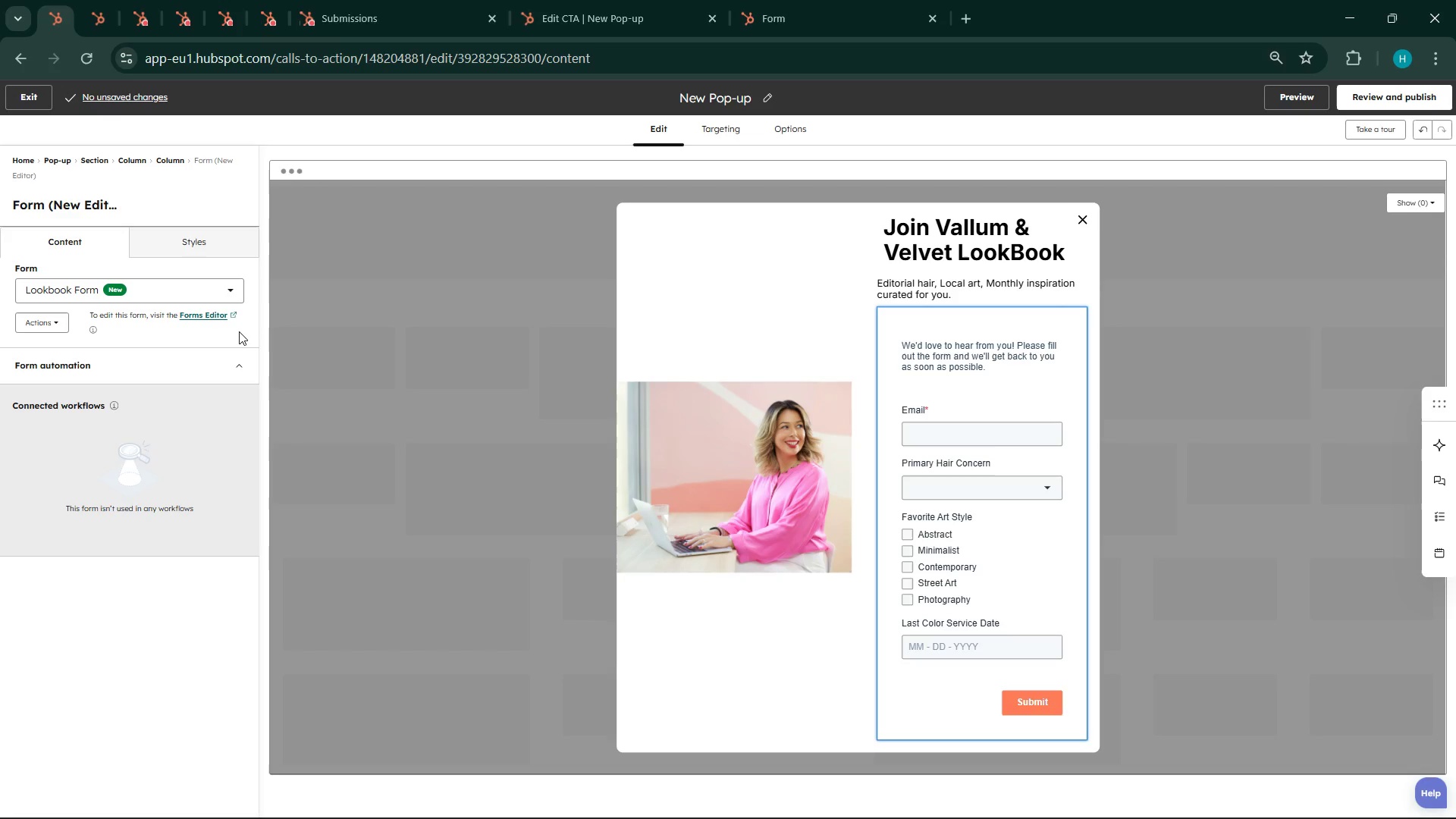 
left_click([32, 316])
 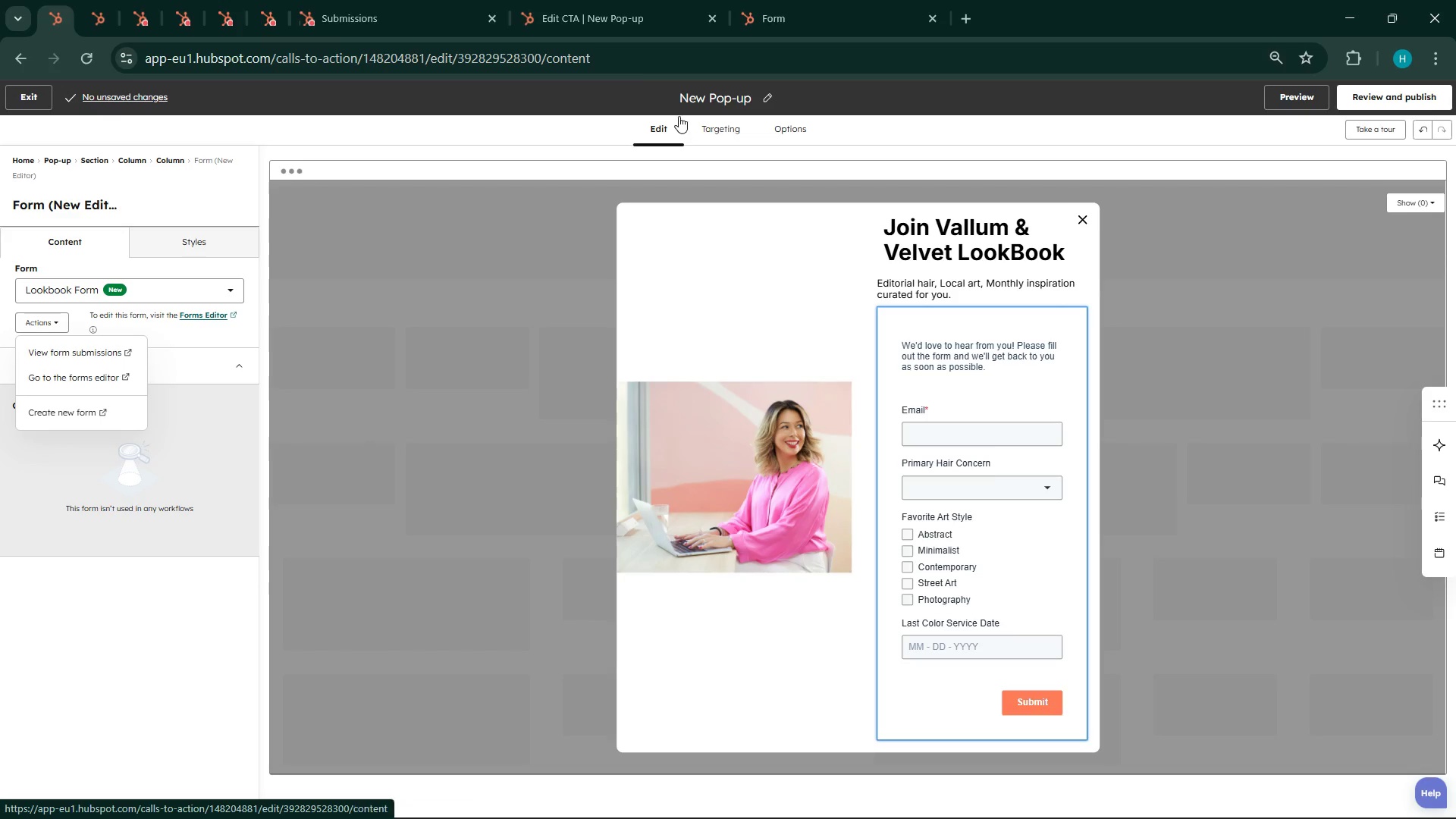 
wait(5.39)
 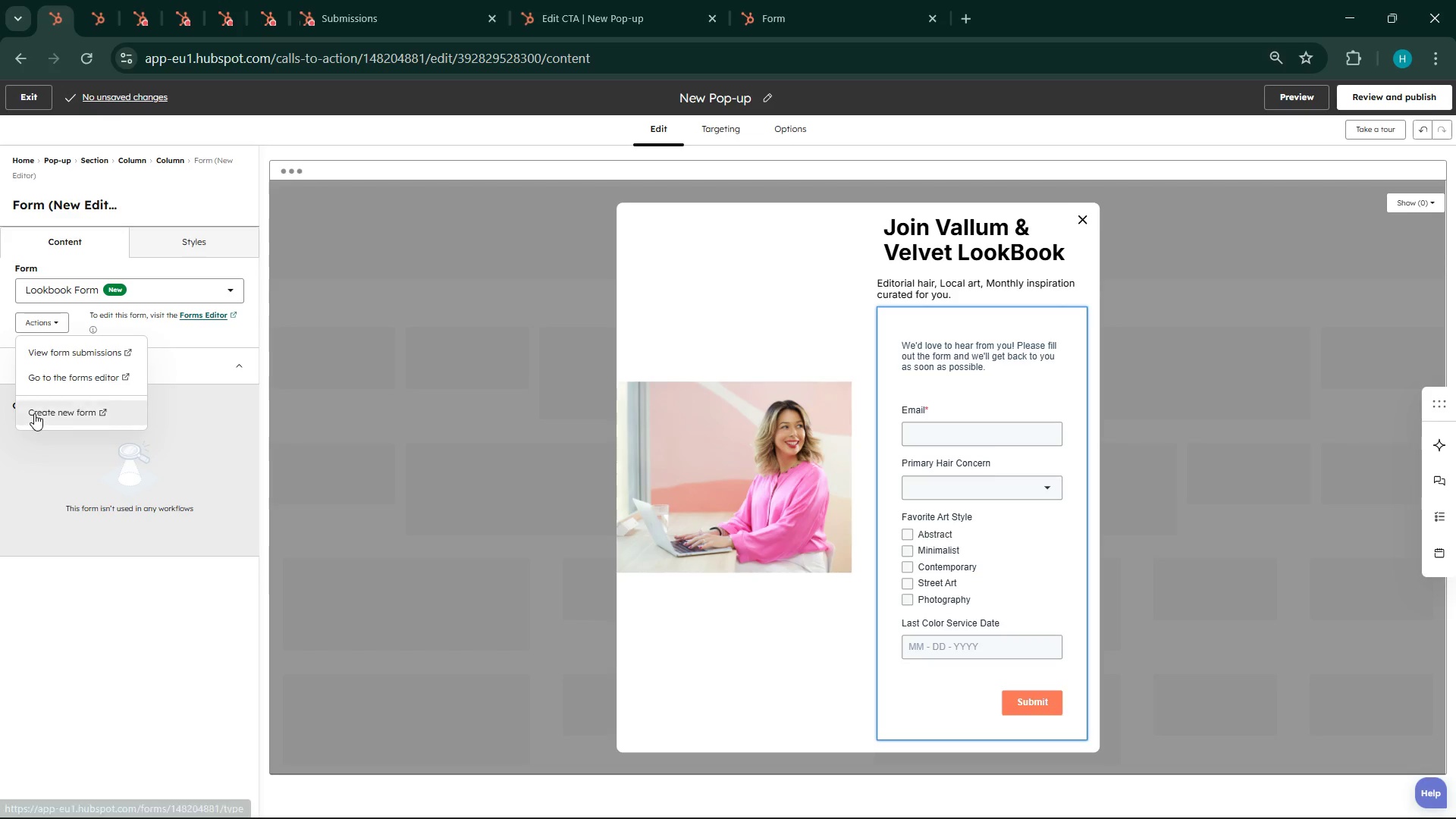 
left_click([66, 356])
 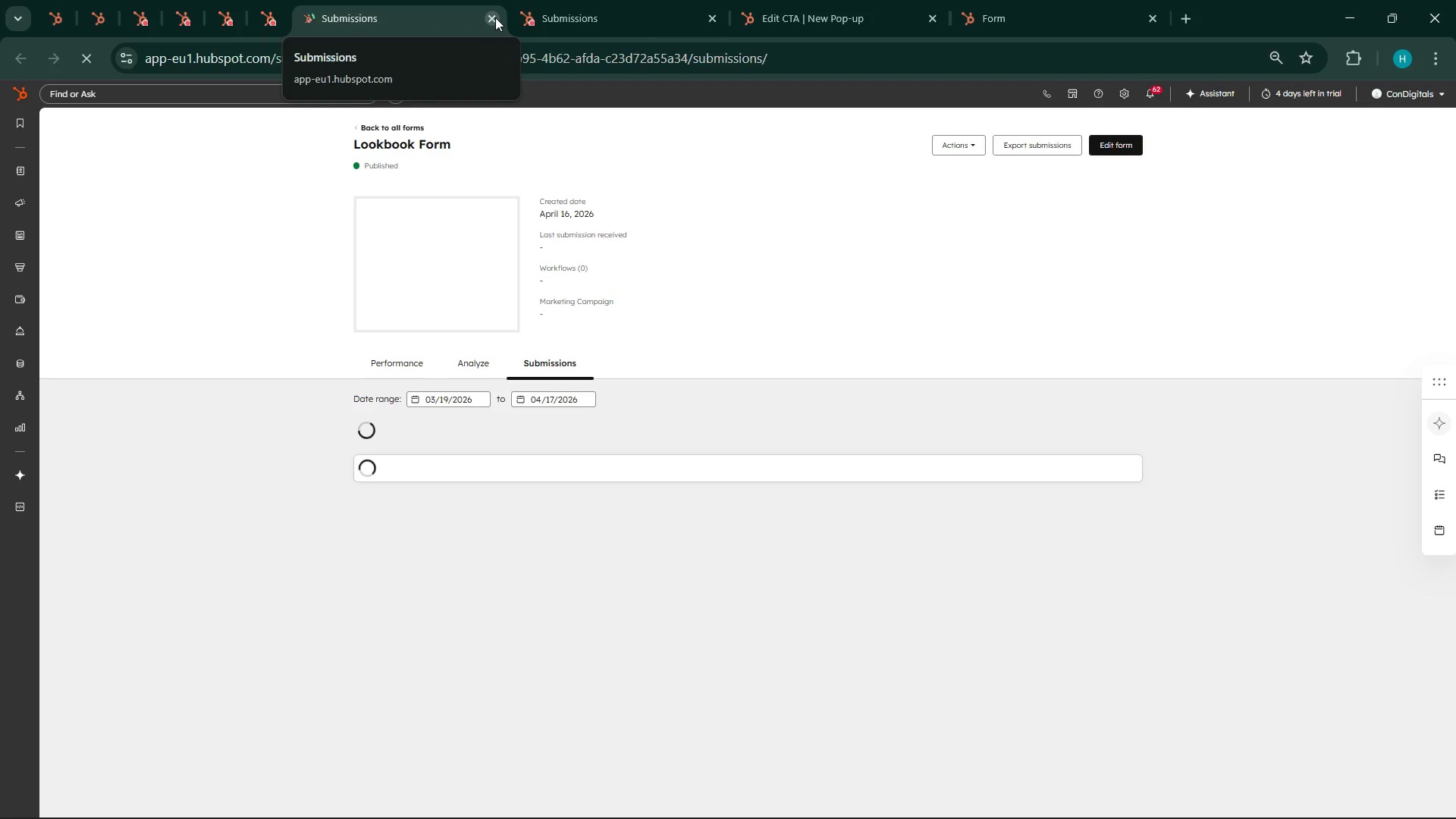 
wait(7.33)
 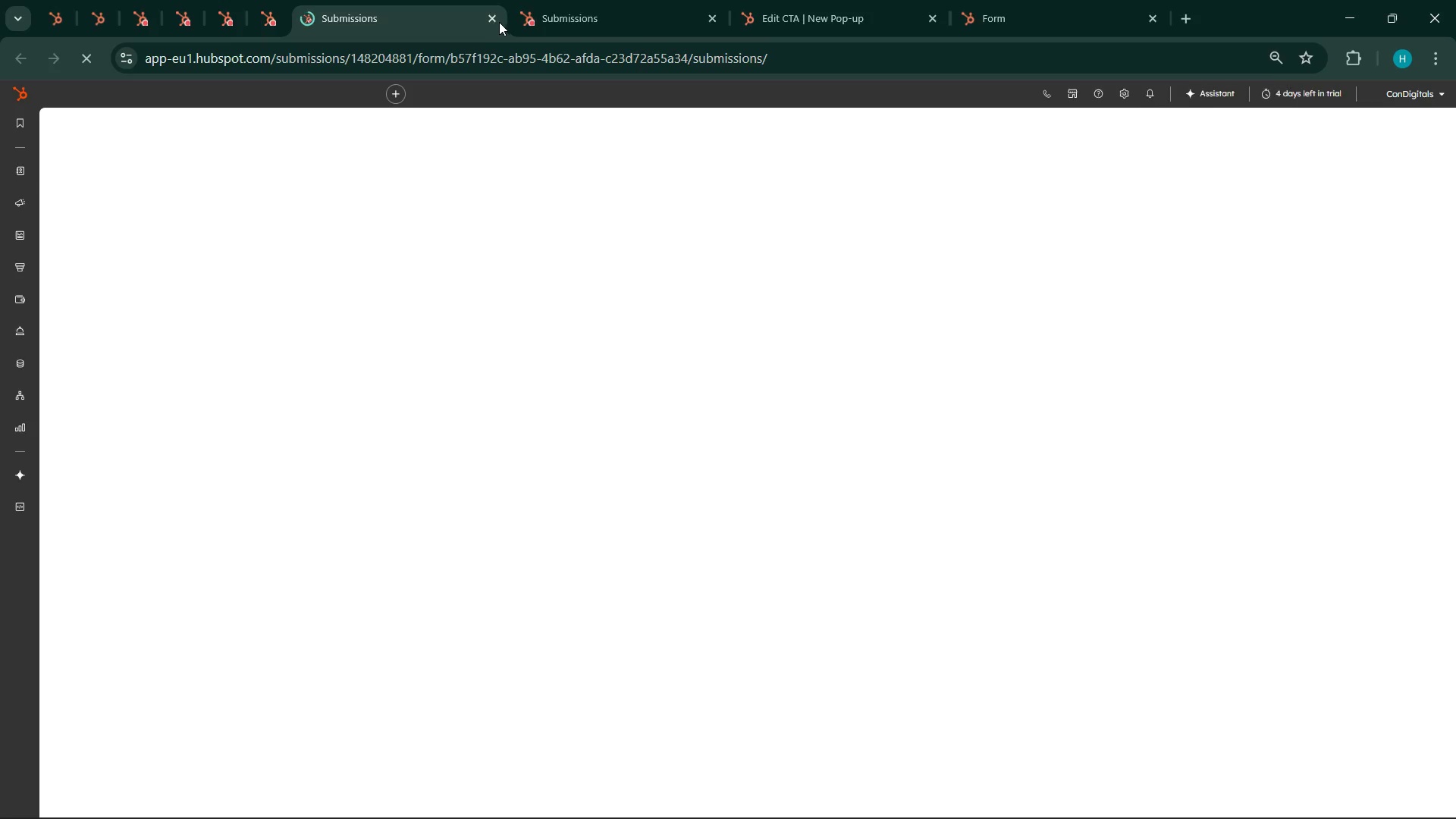 
left_click([495, 17])
 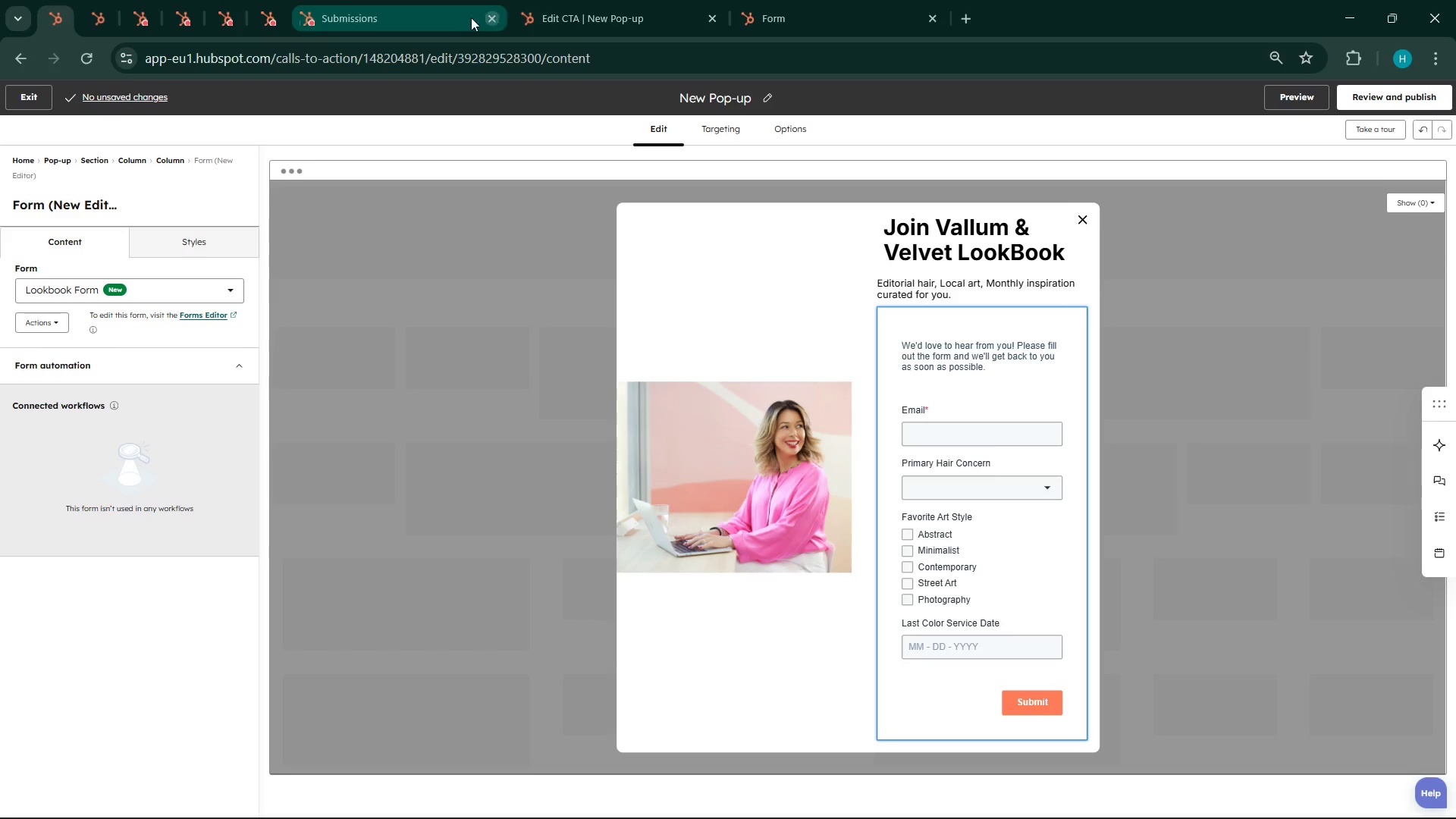 
left_click([424, 2])
 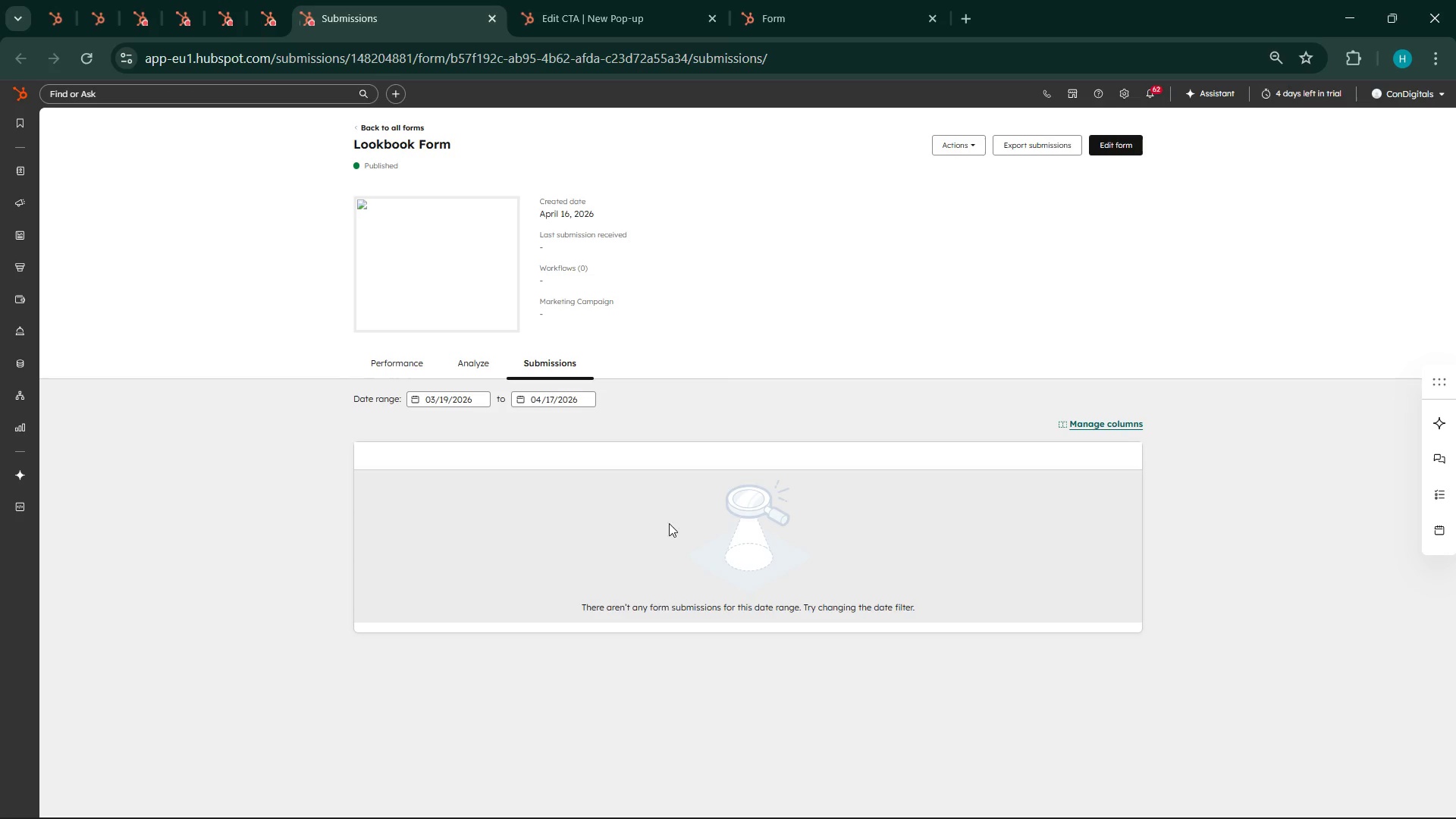 
wait(32.09)
 